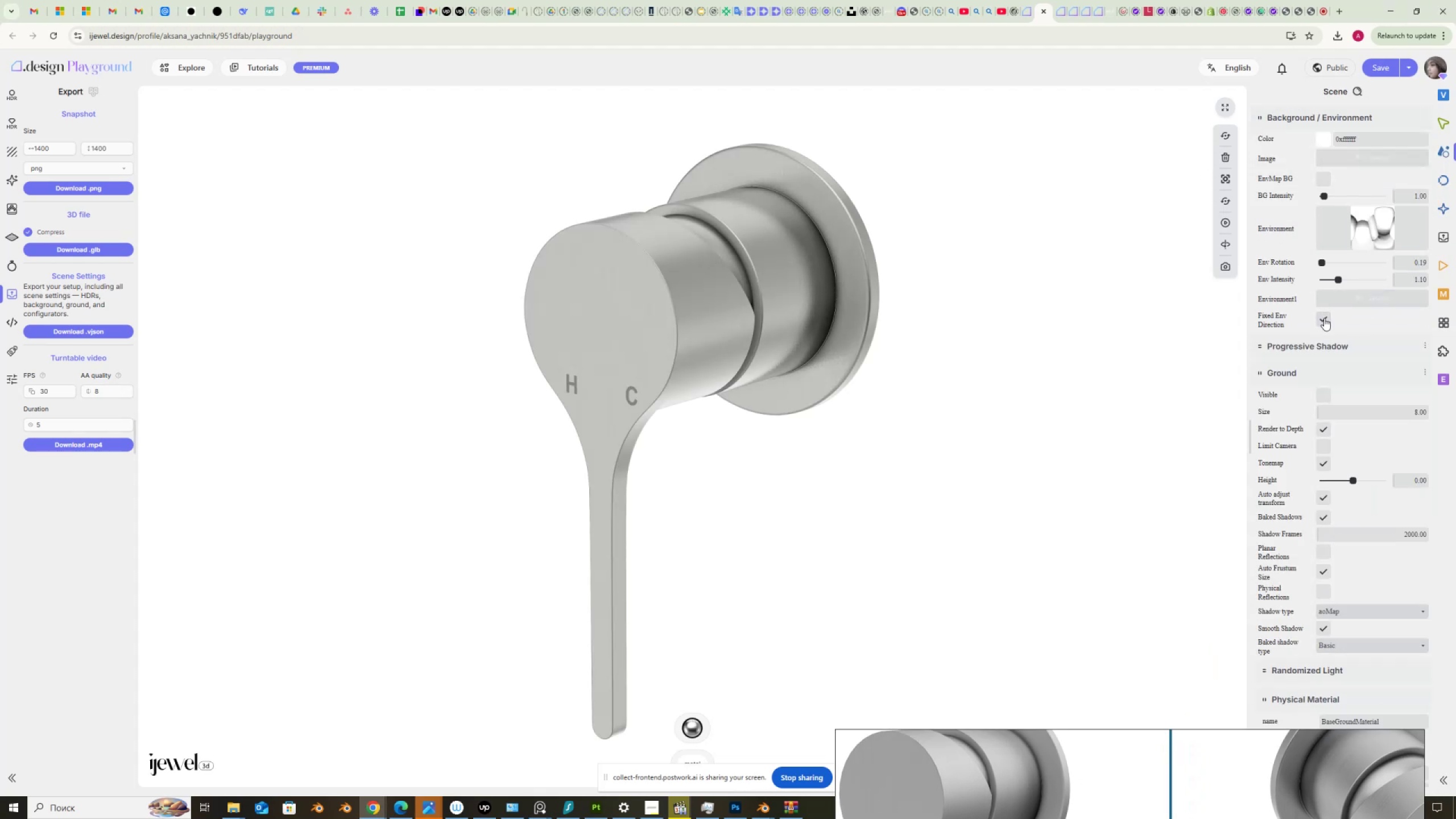 
left_click([1324, 318])
 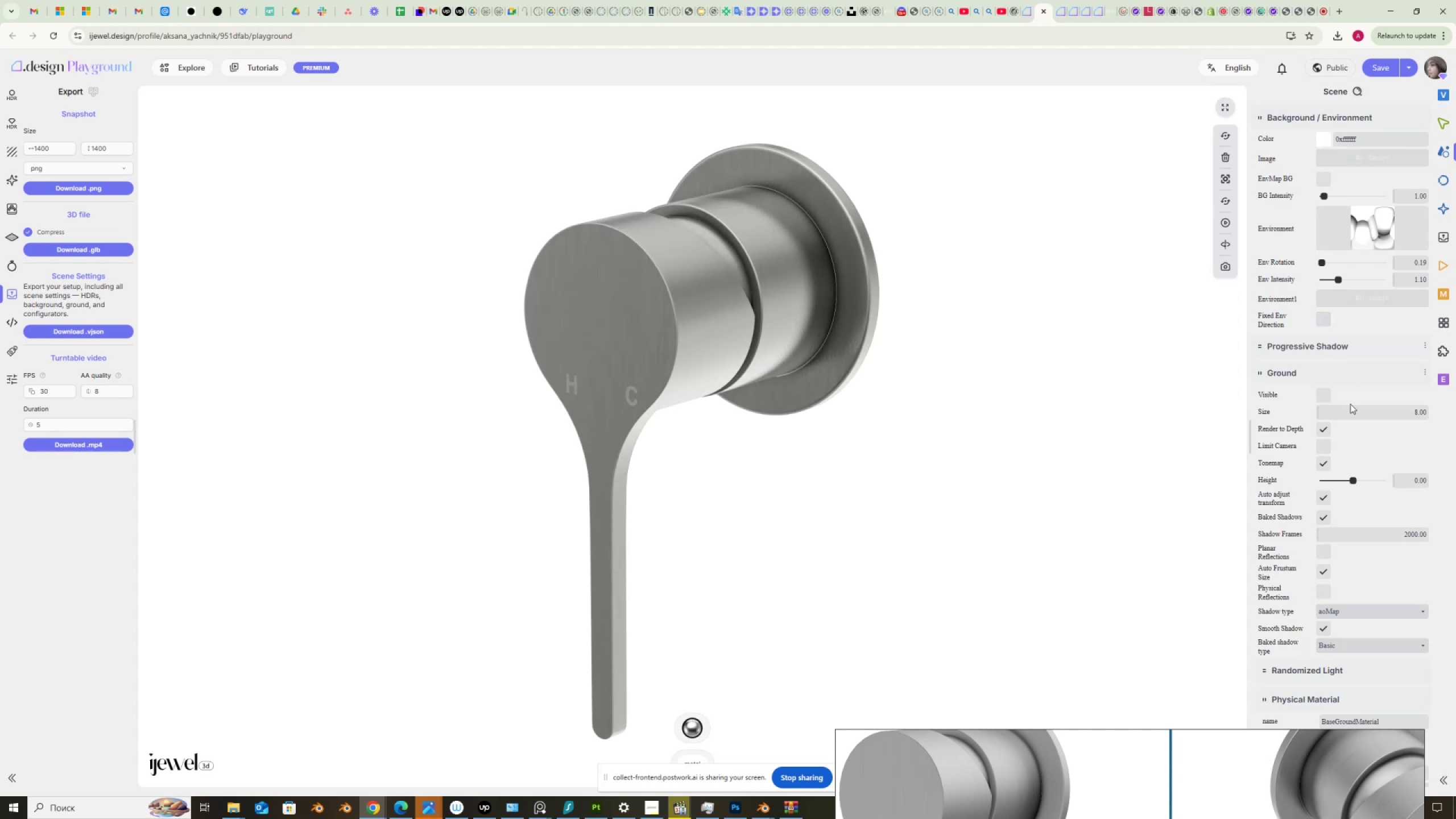 
scroll: coordinate [1346, 415], scroll_direction: down, amount: 9.0
 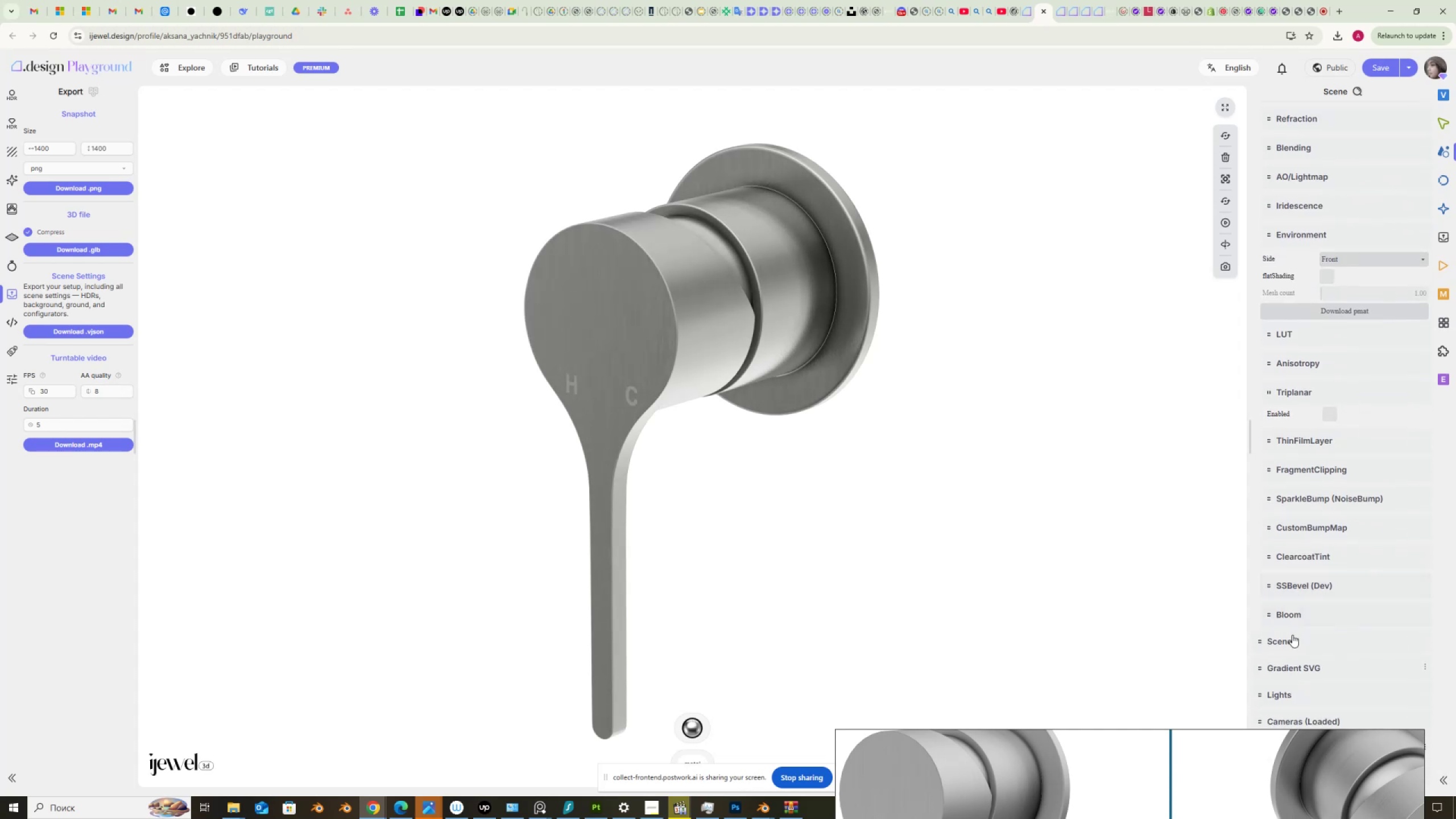 
left_click([1290, 639])
 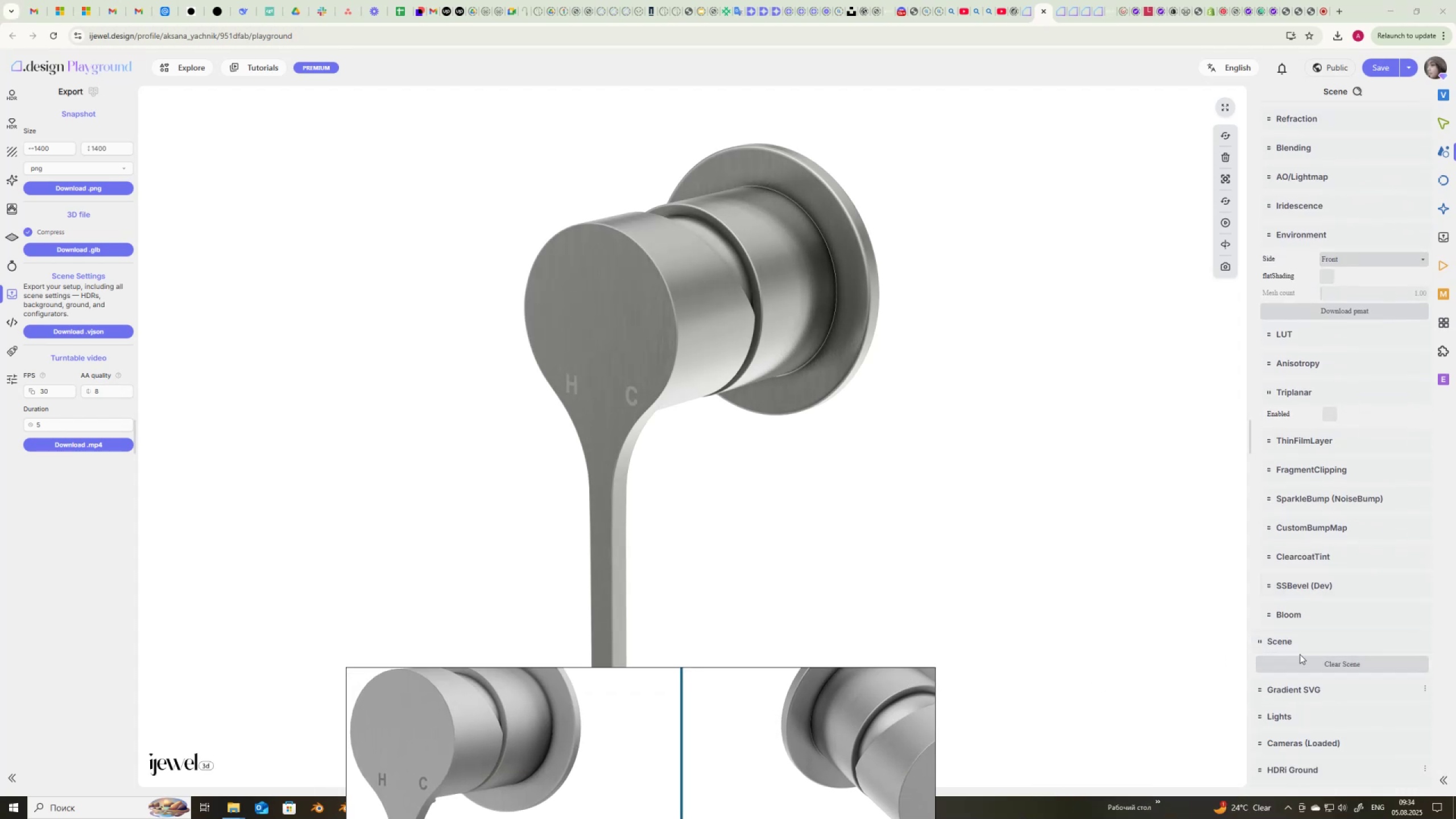 
scroll: coordinate [1300, 664], scroll_direction: down, amount: 1.0
 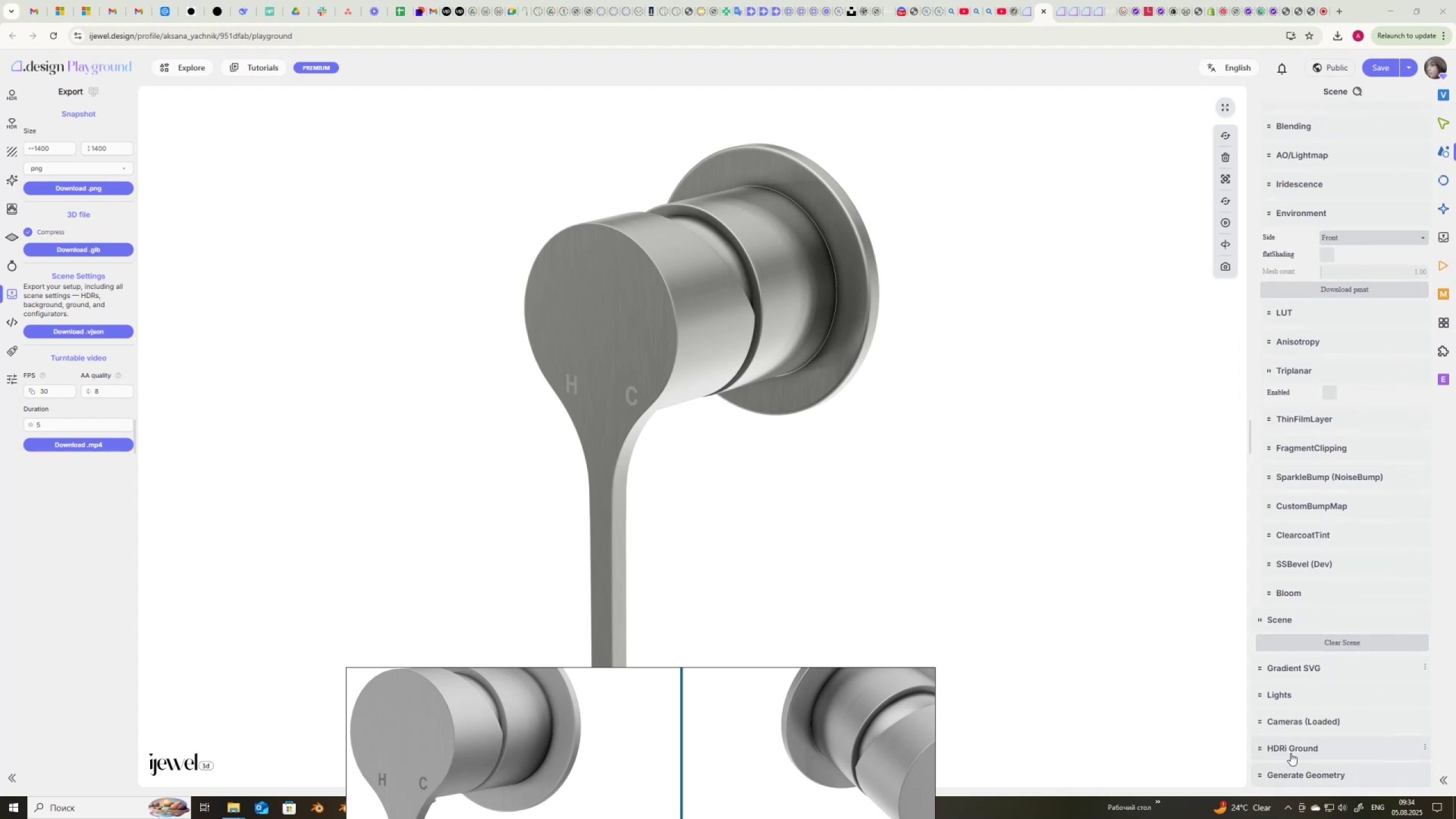 
left_click([1293, 748])
 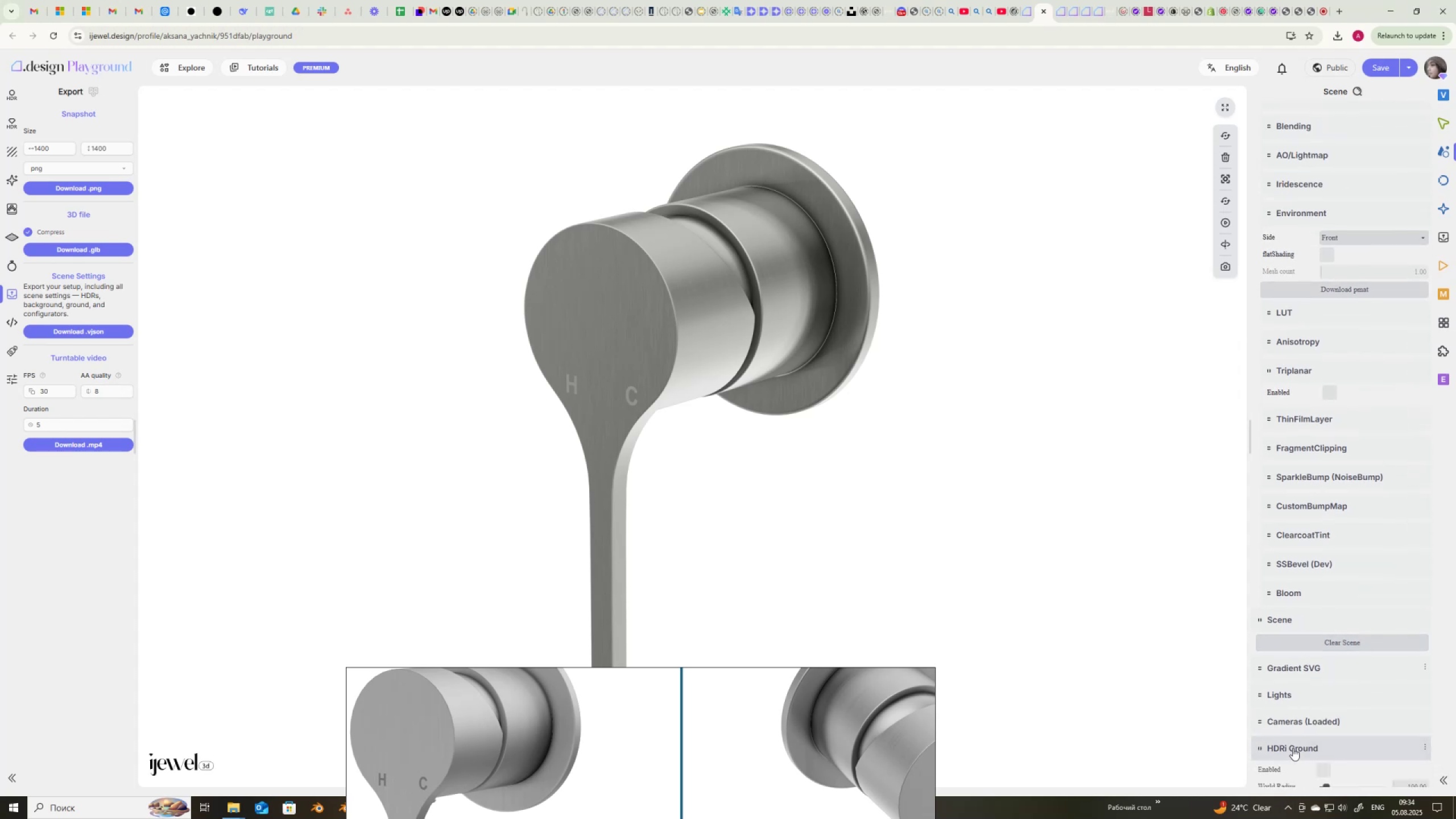 
scroll: coordinate [1293, 748], scroll_direction: down, amount: 4.0
 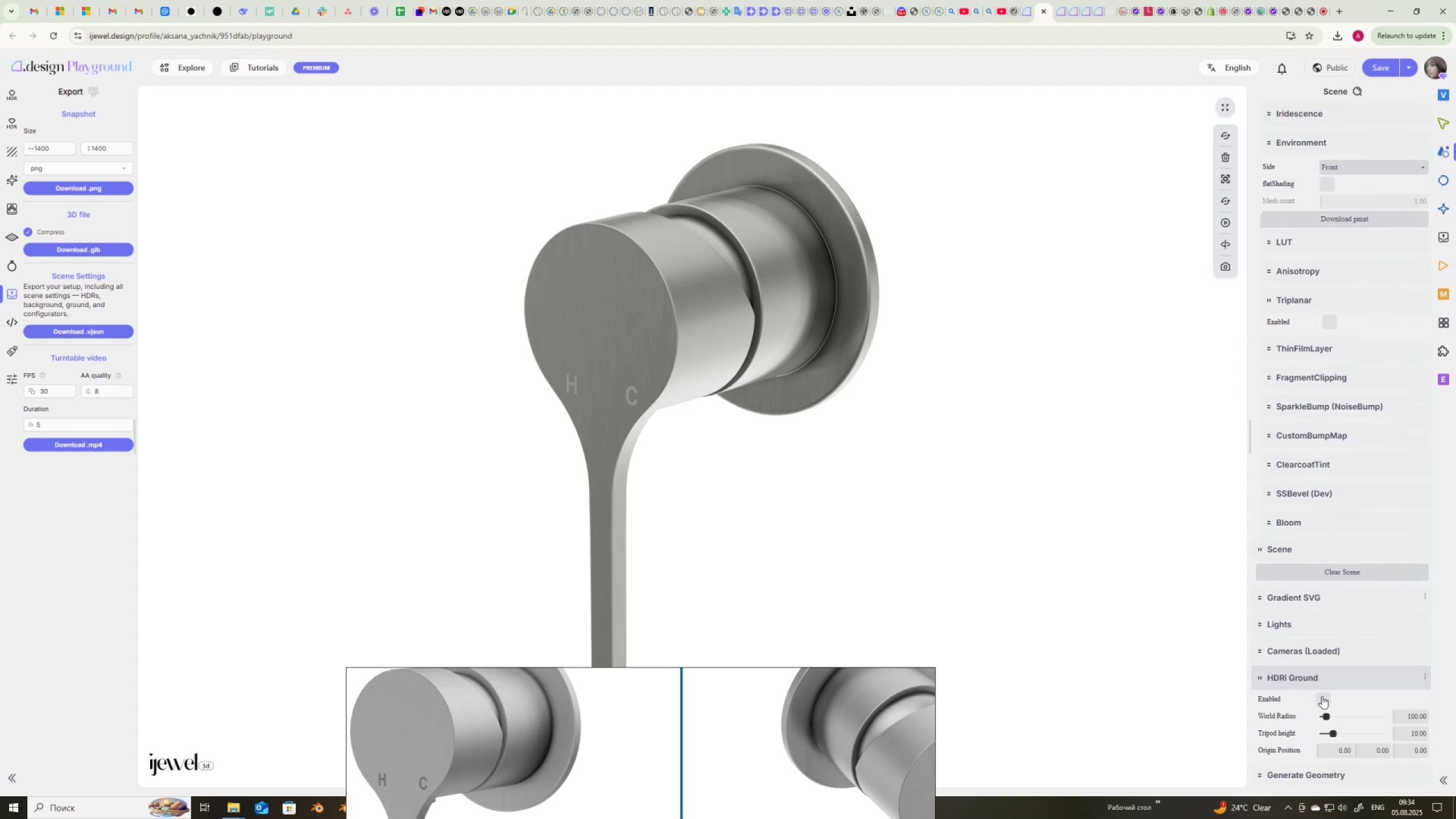 
left_click([1322, 696])
 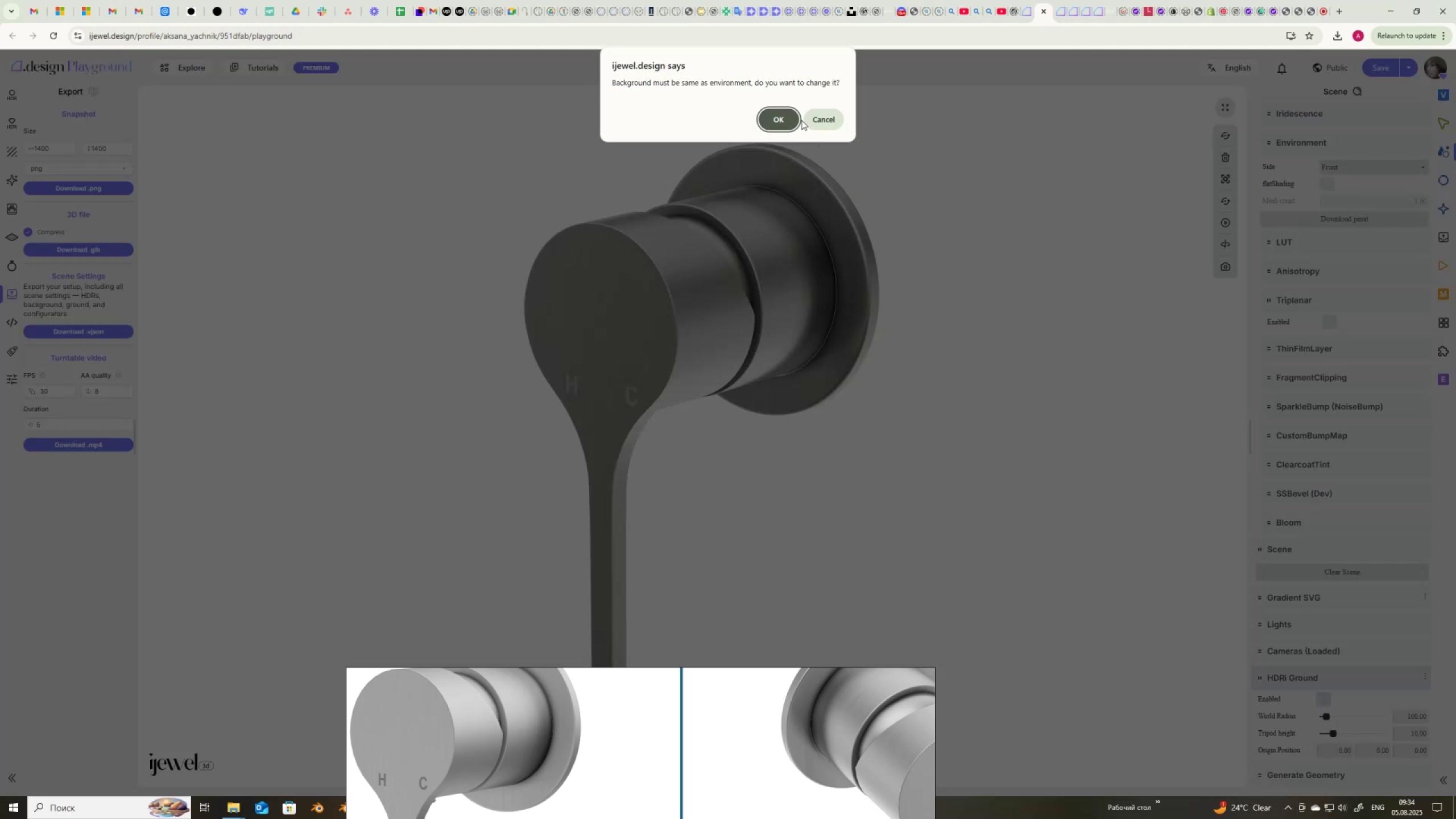 
left_click([820, 118])
 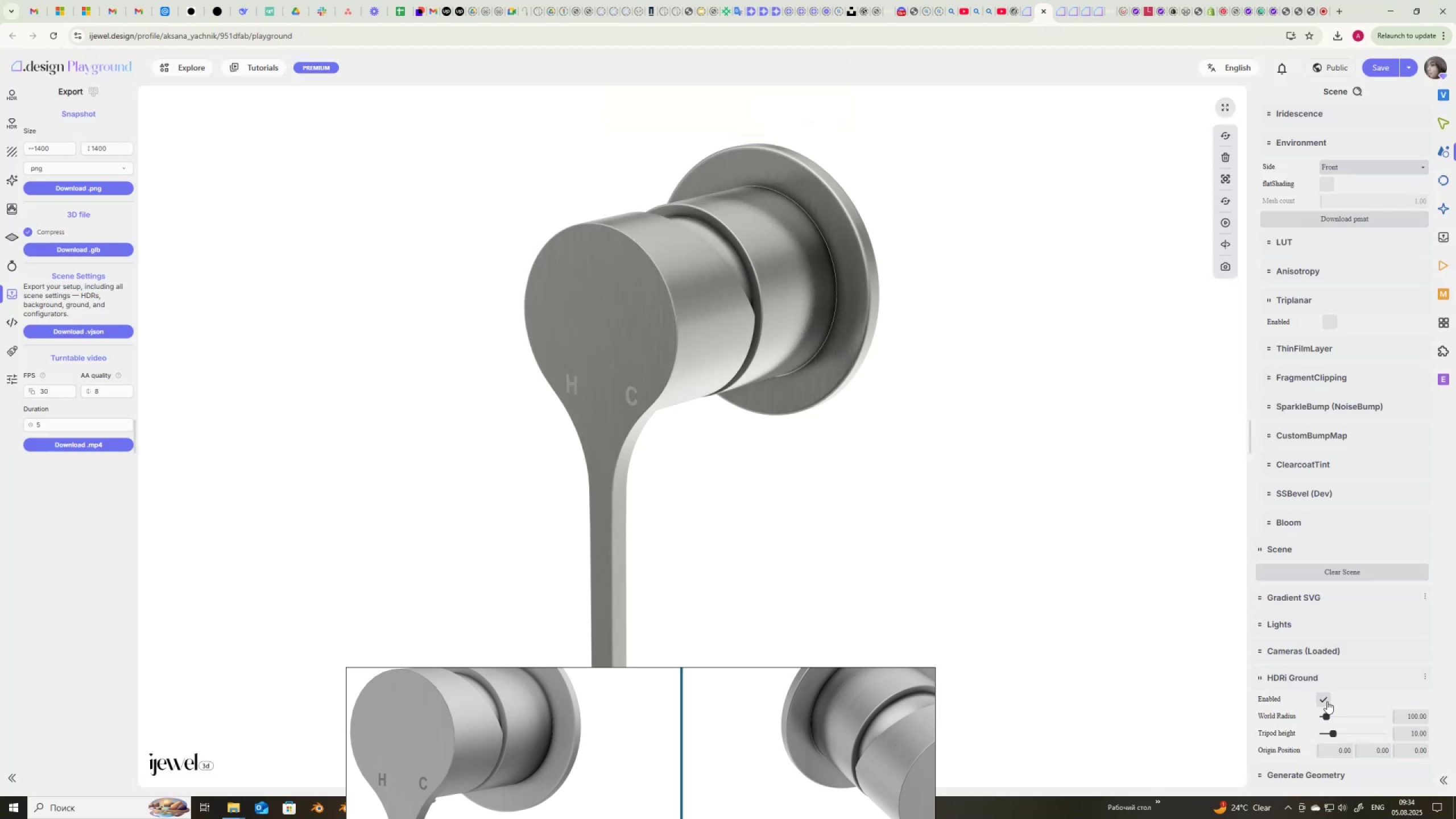 
left_click([1324, 697])
 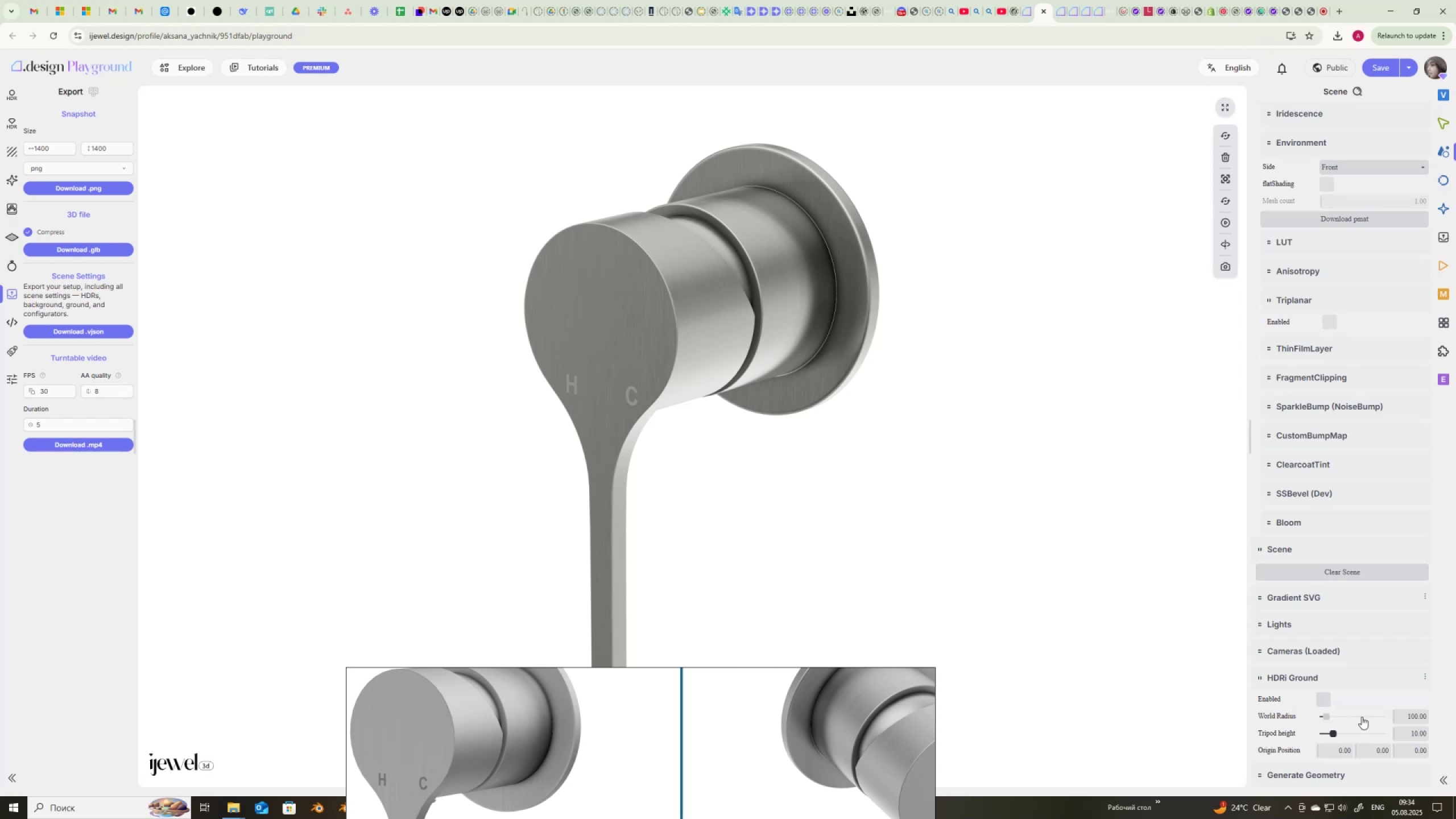 
scroll: coordinate [1356, 728], scroll_direction: down, amount: 2.0
 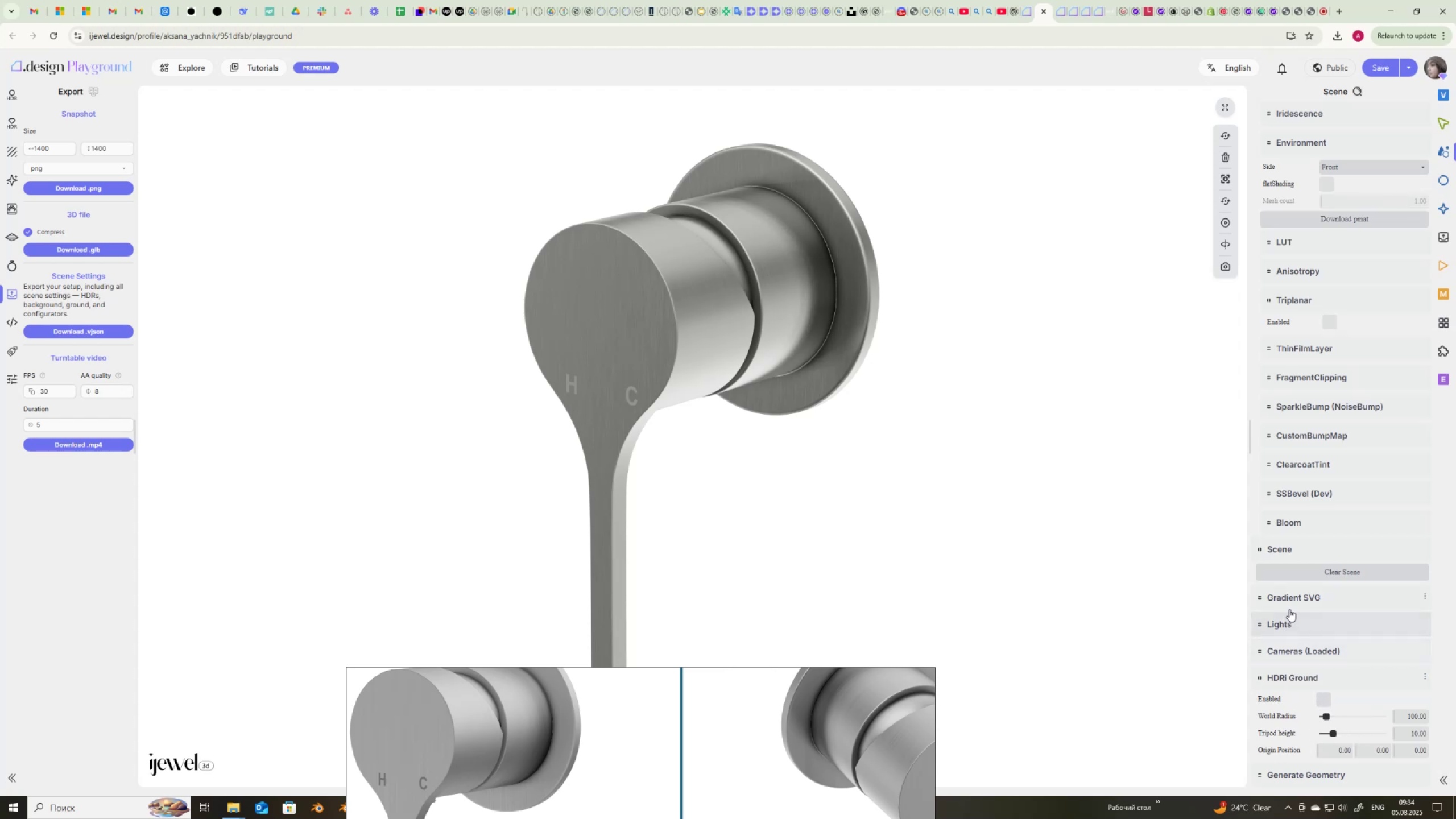 
left_click([1287, 619])
 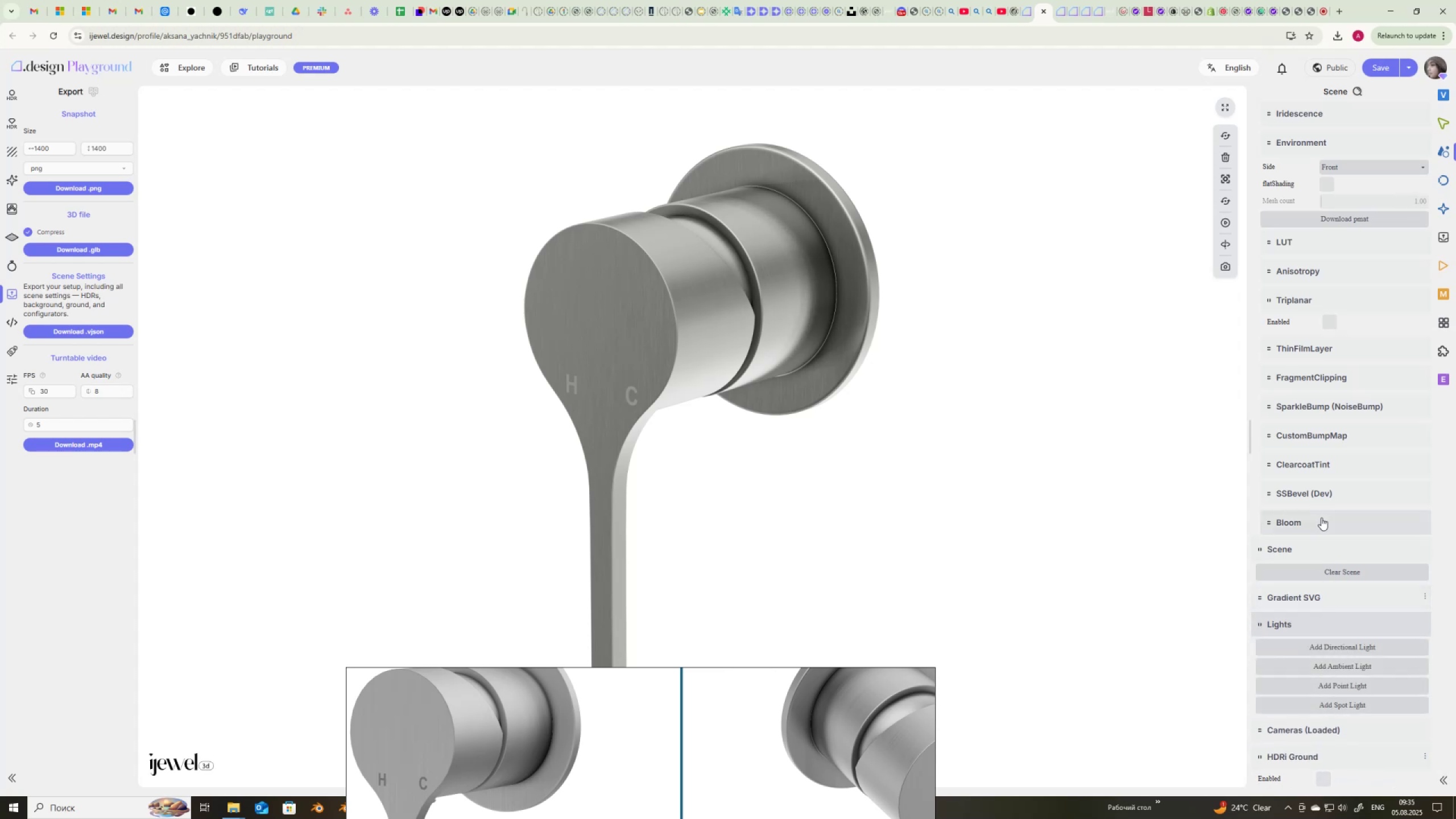 
left_click([1321, 518])
 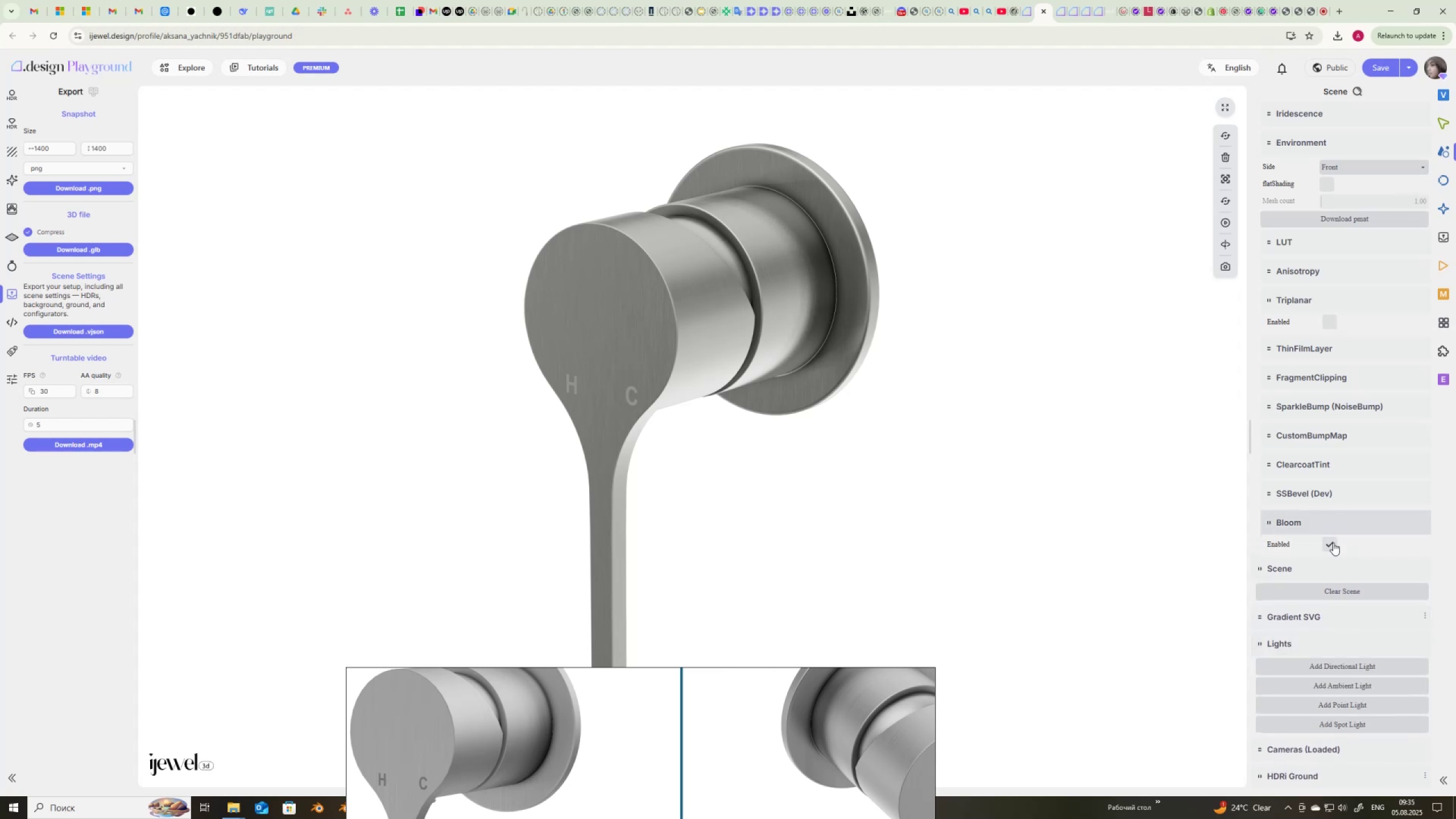 
left_click([1330, 545])
 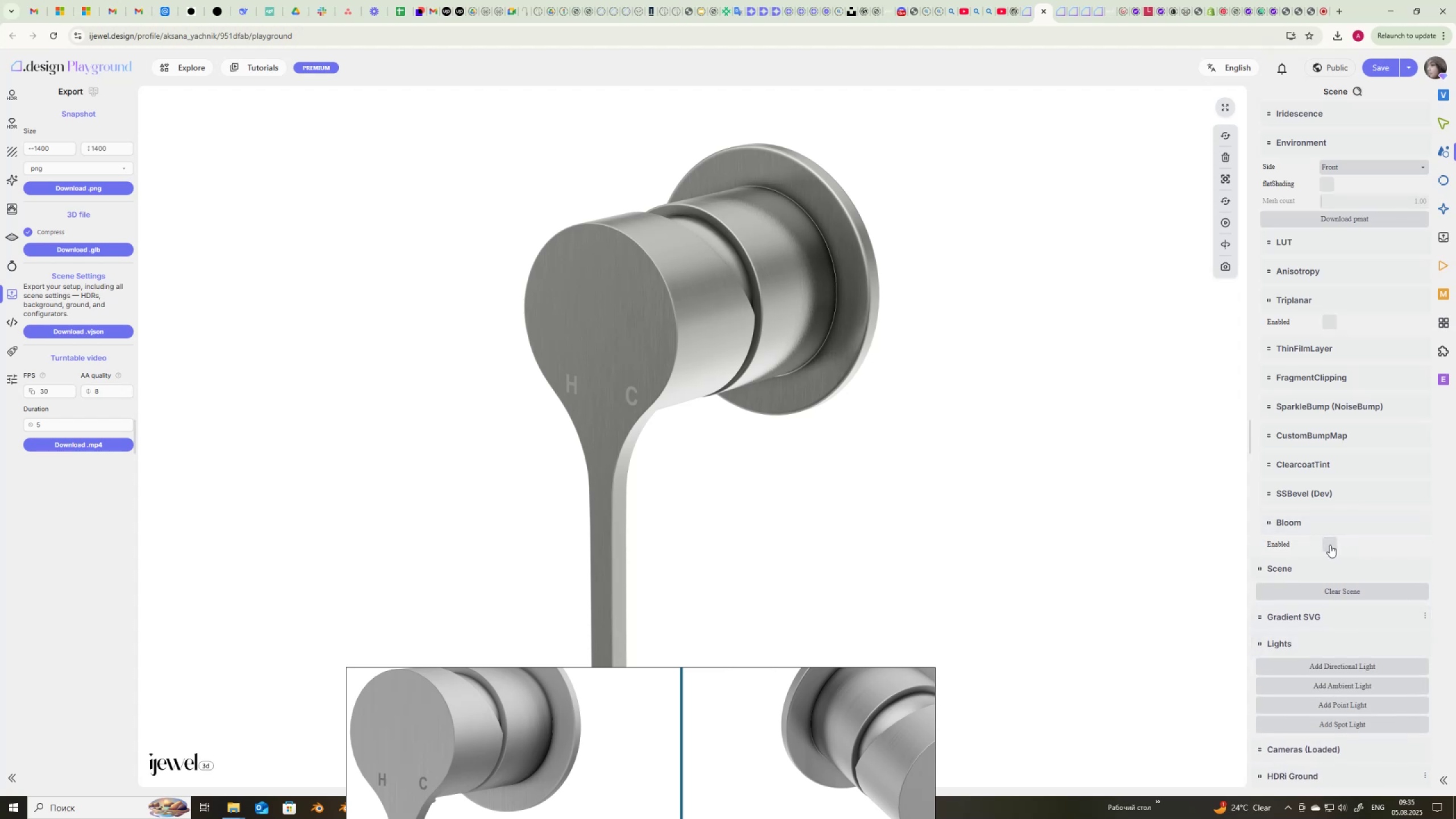 
left_click([1330, 545])
 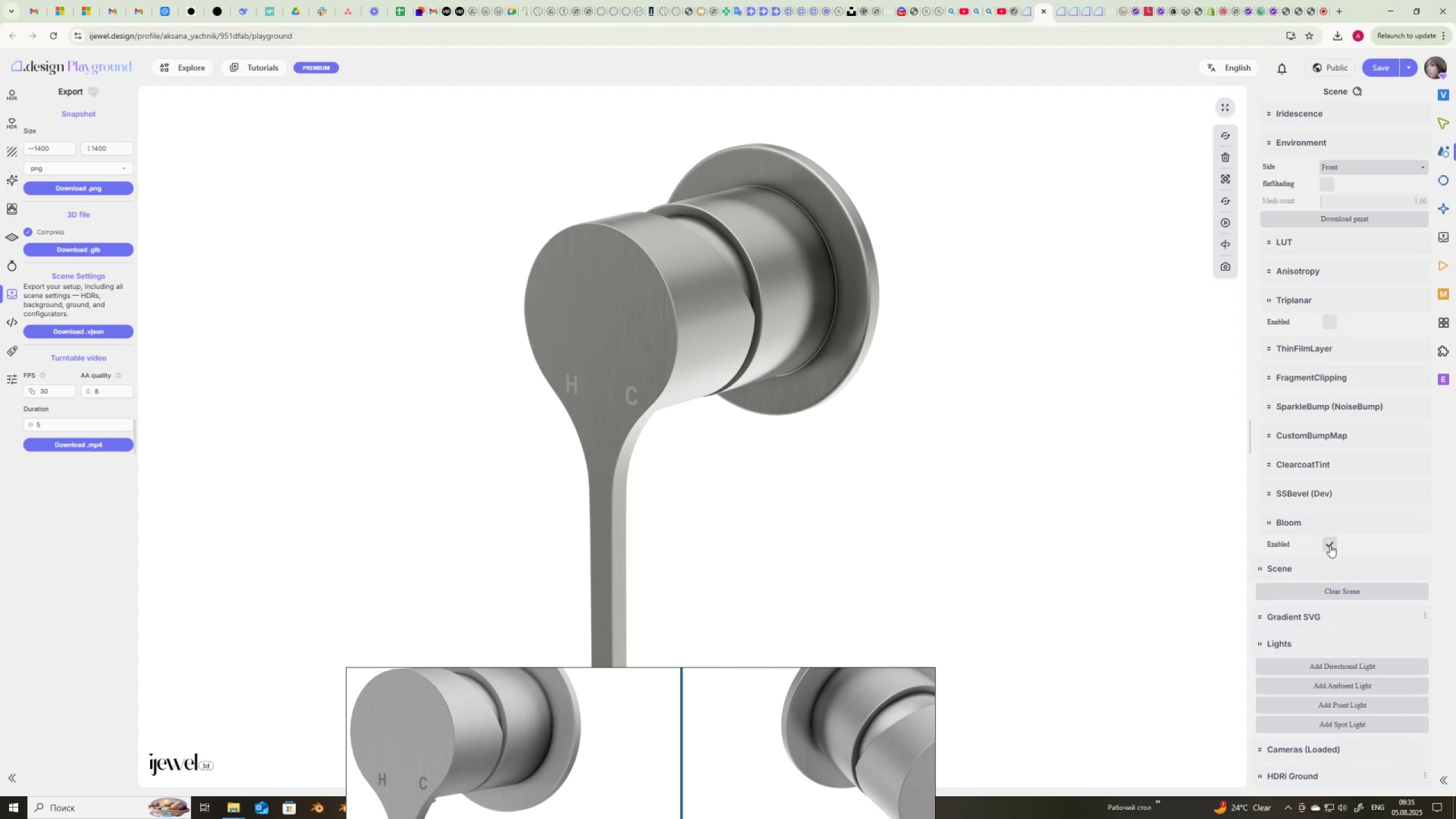 
left_click([1330, 545])
 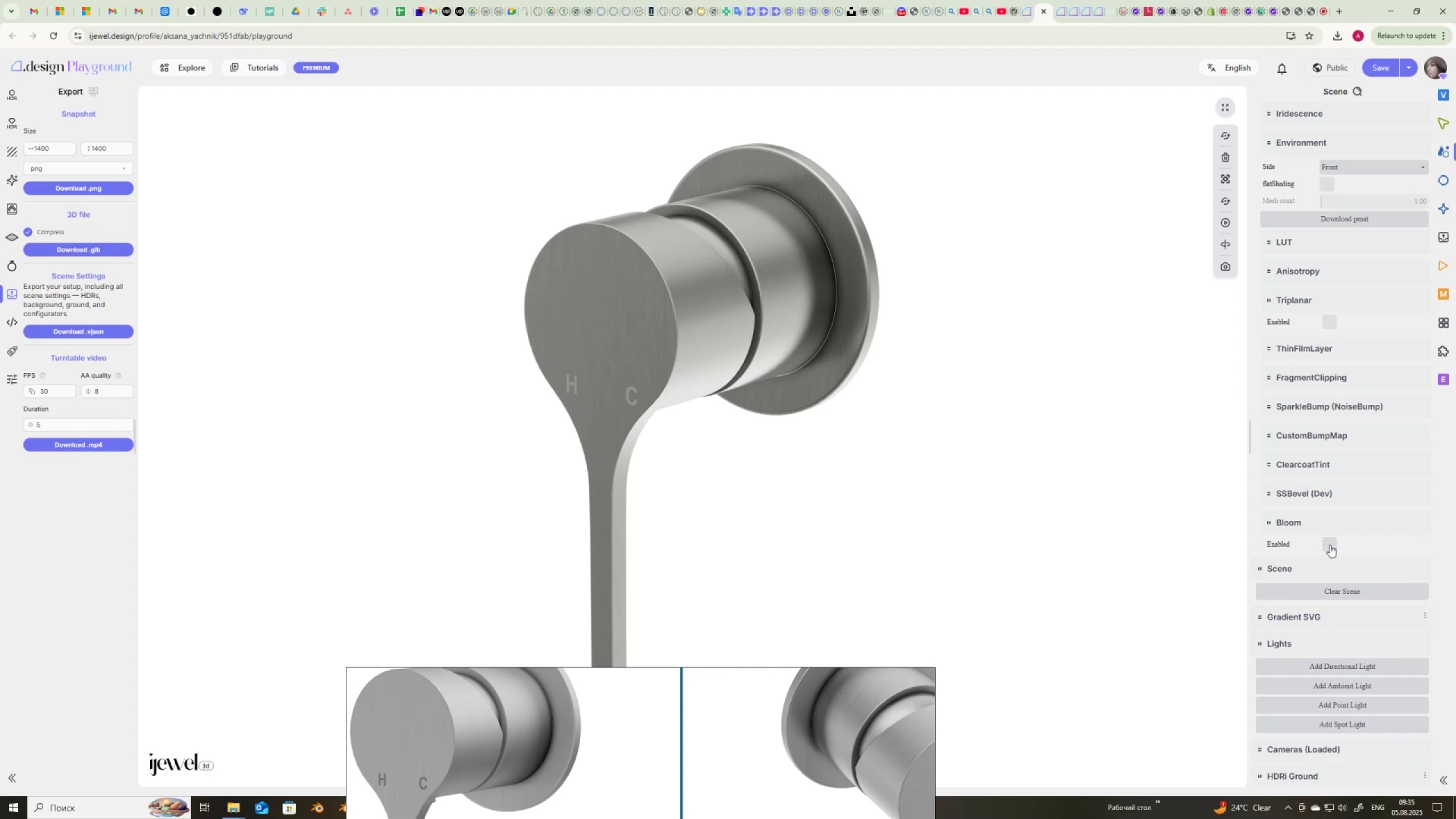 
left_click([1330, 545])
 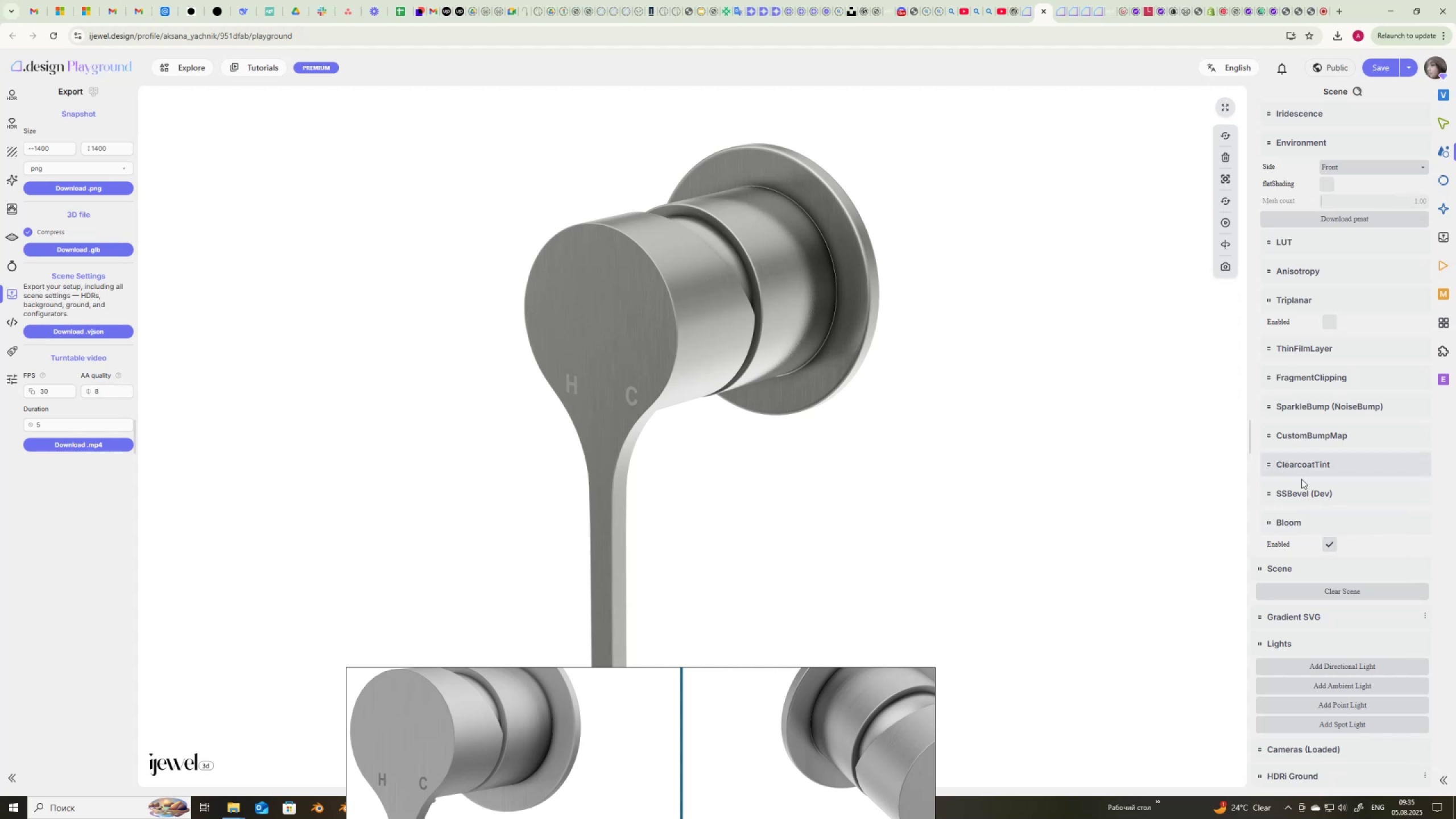 
left_click([1301, 495])
 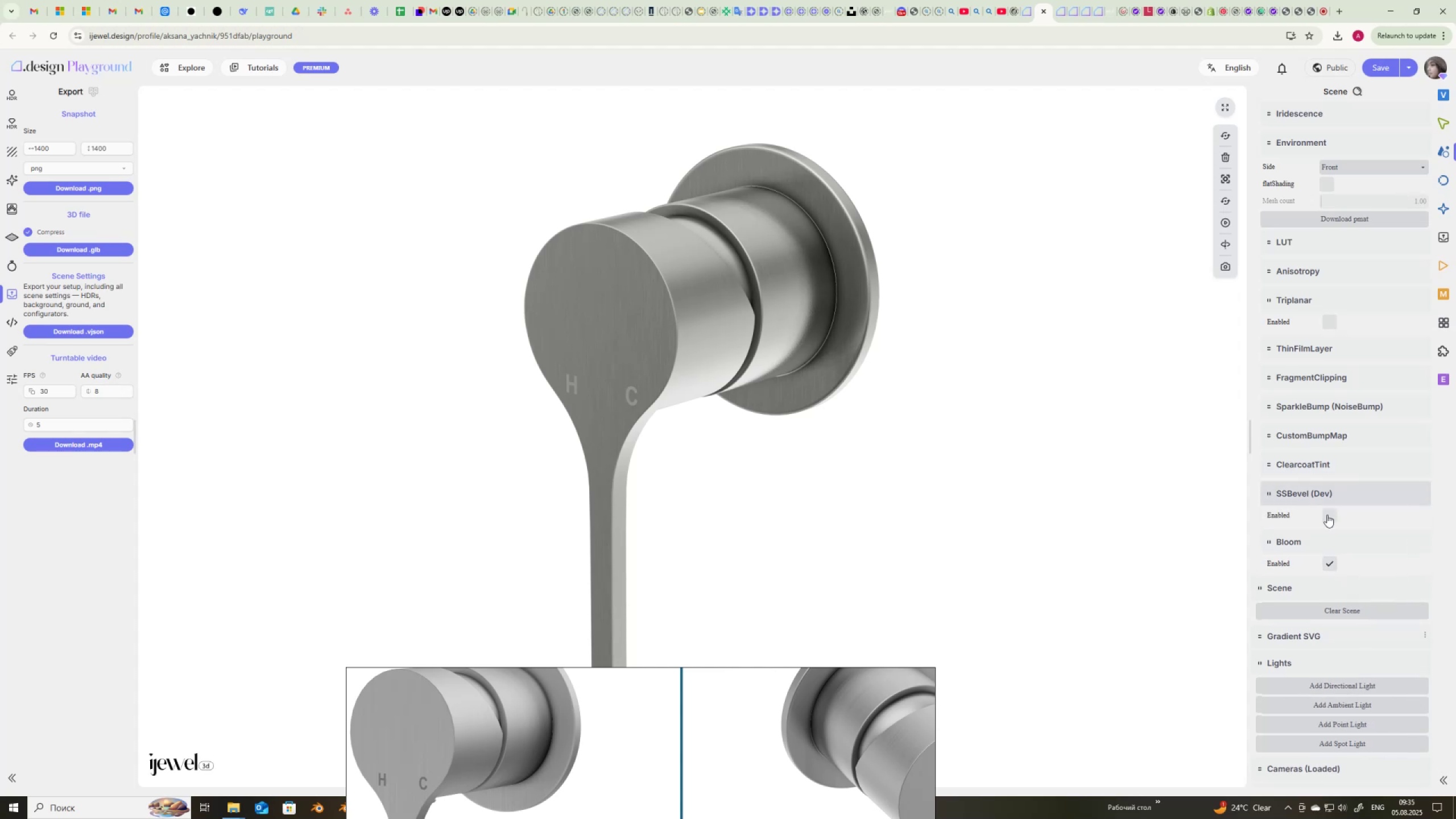 
left_click([1331, 516])
 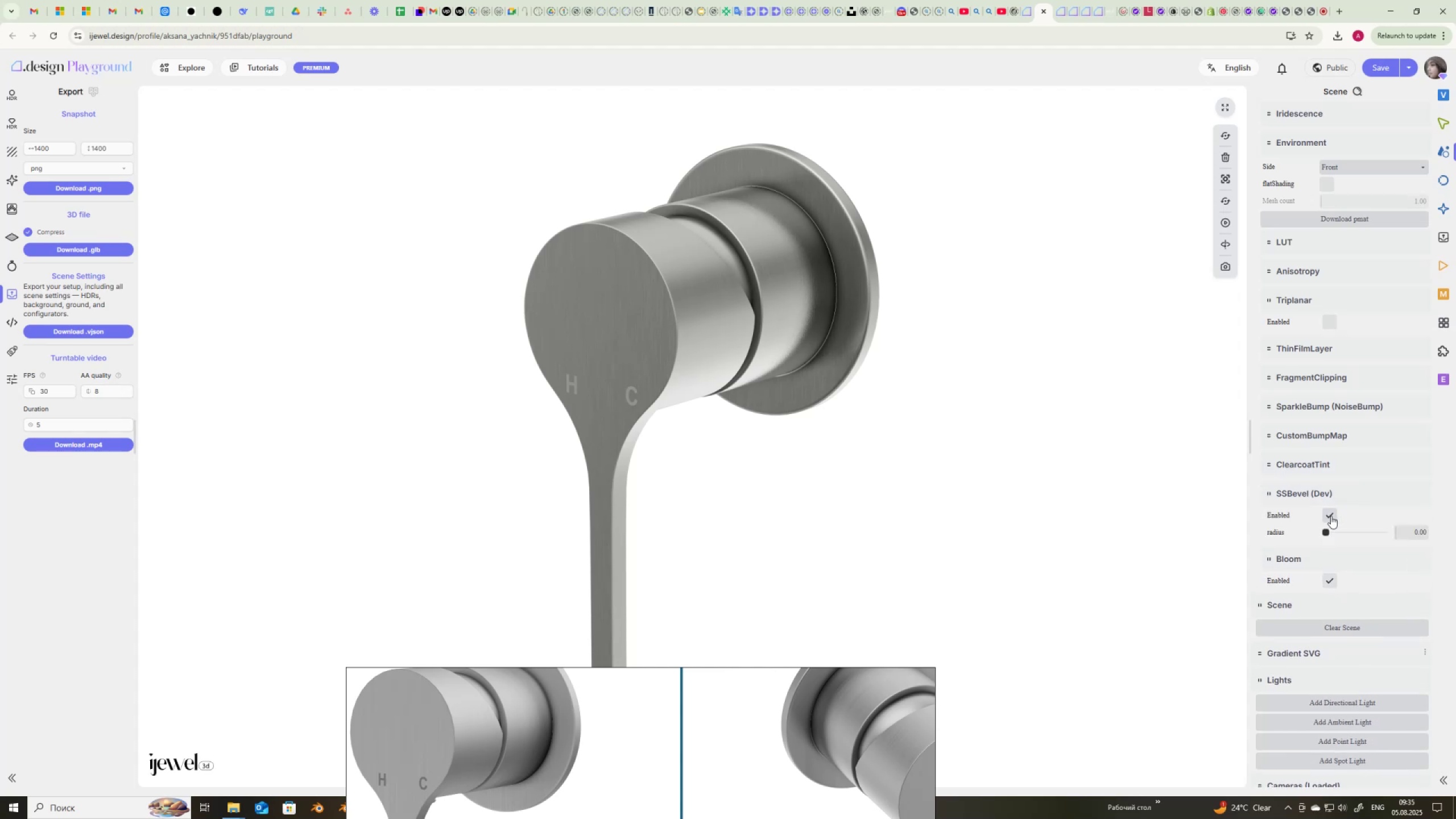 
left_click([1331, 516])
 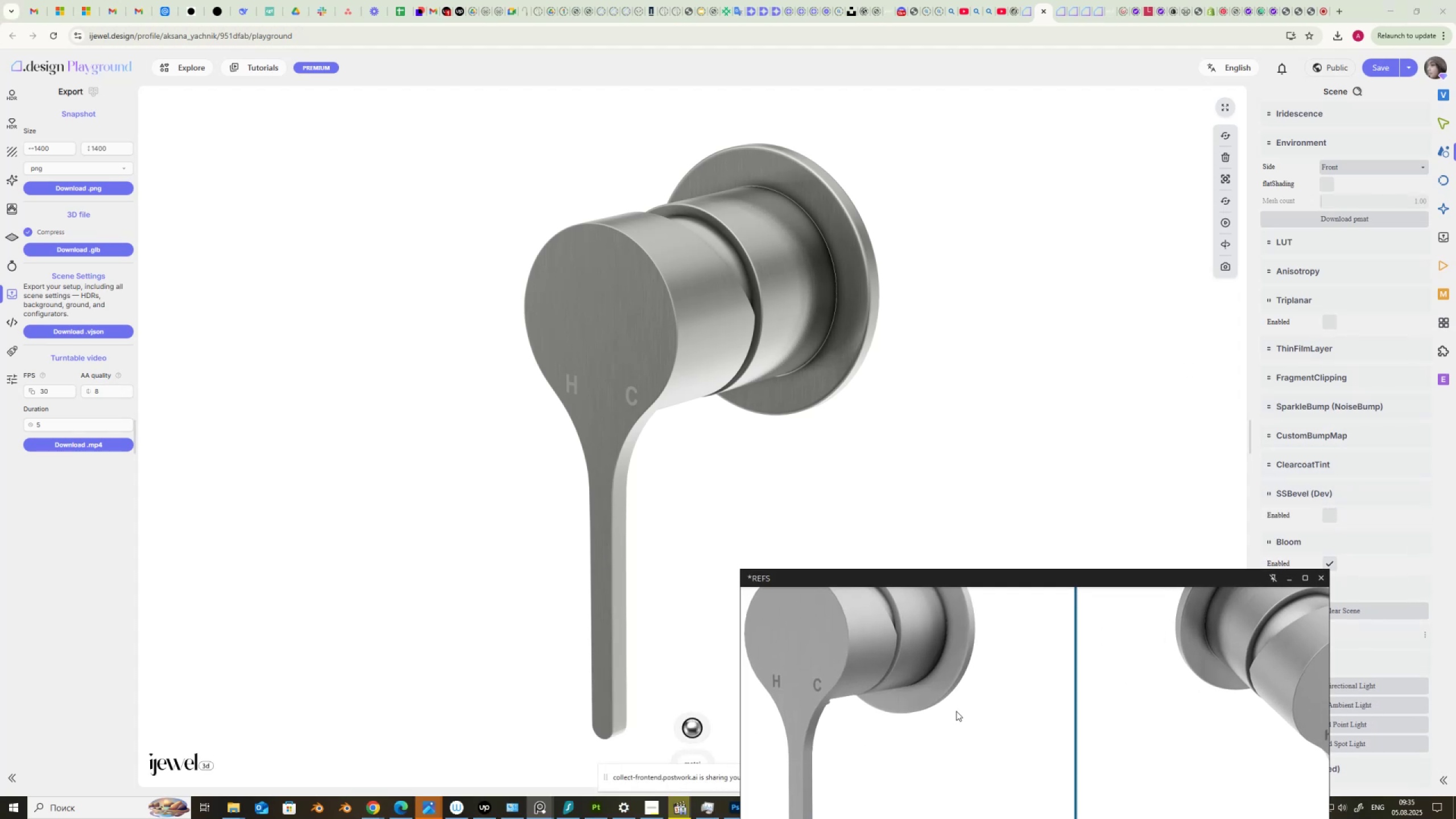 
wait(9.44)
 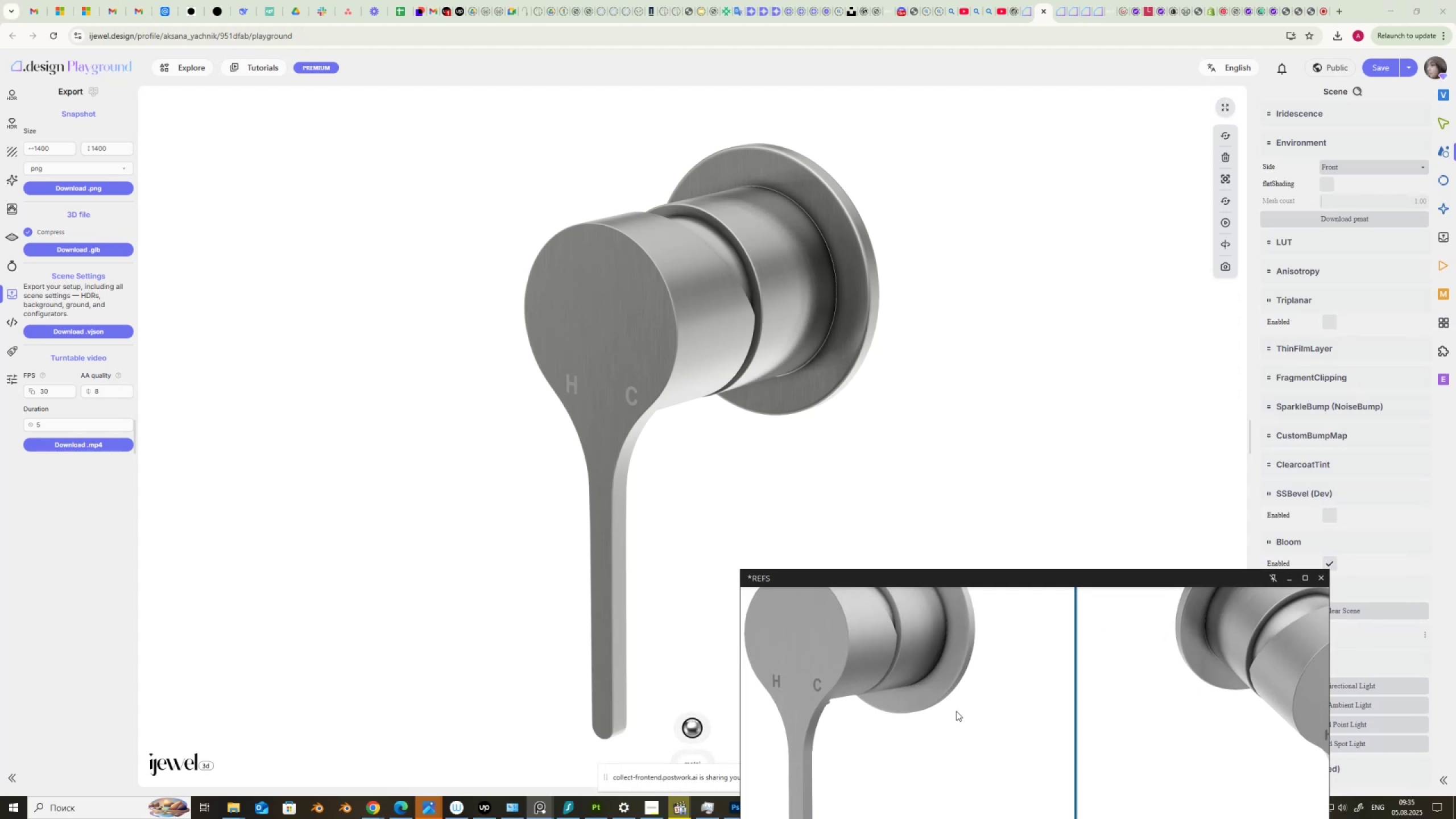 
left_click([87, 191])
 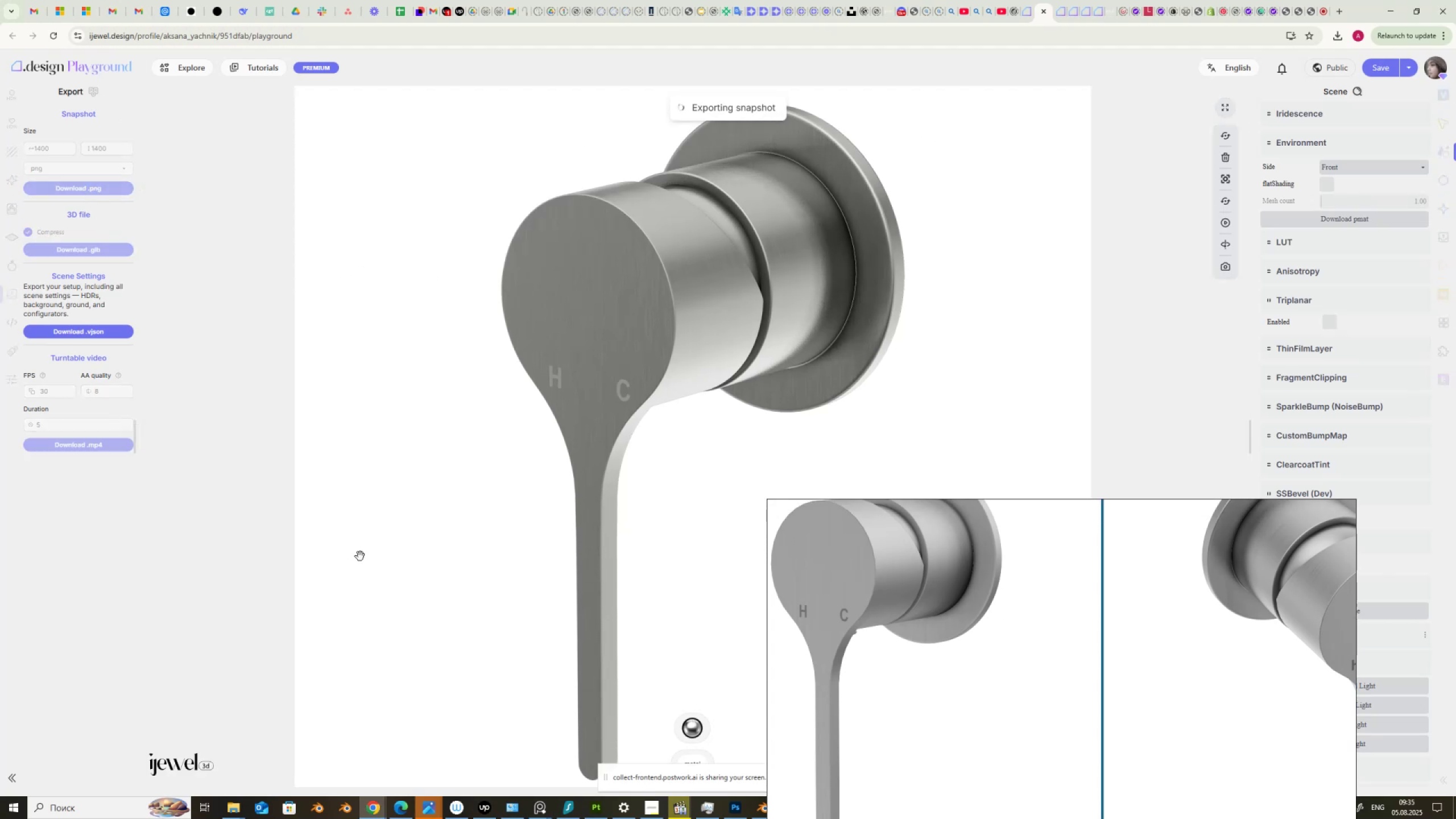 
wait(5.73)
 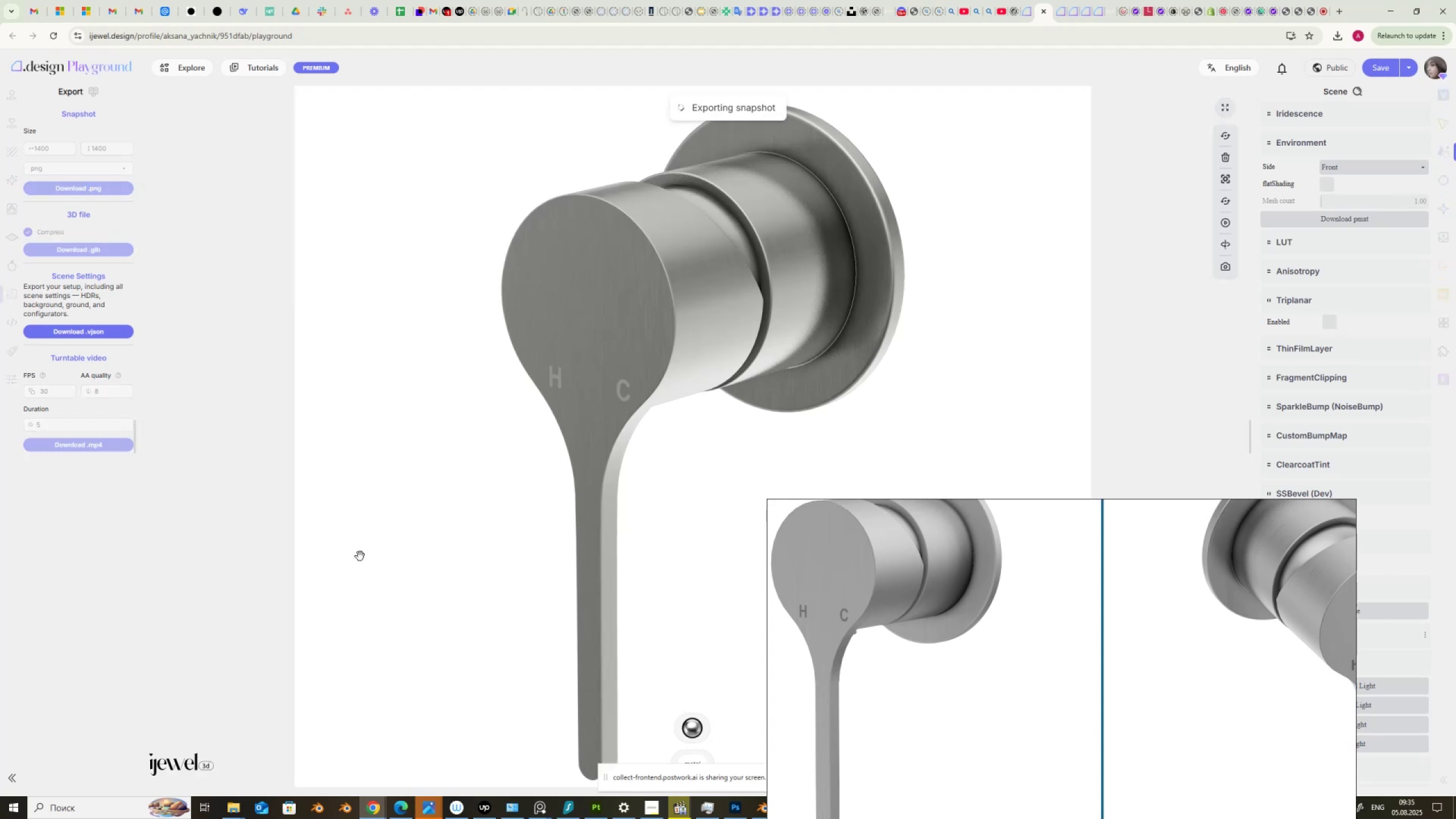 
left_click([233, 812])
 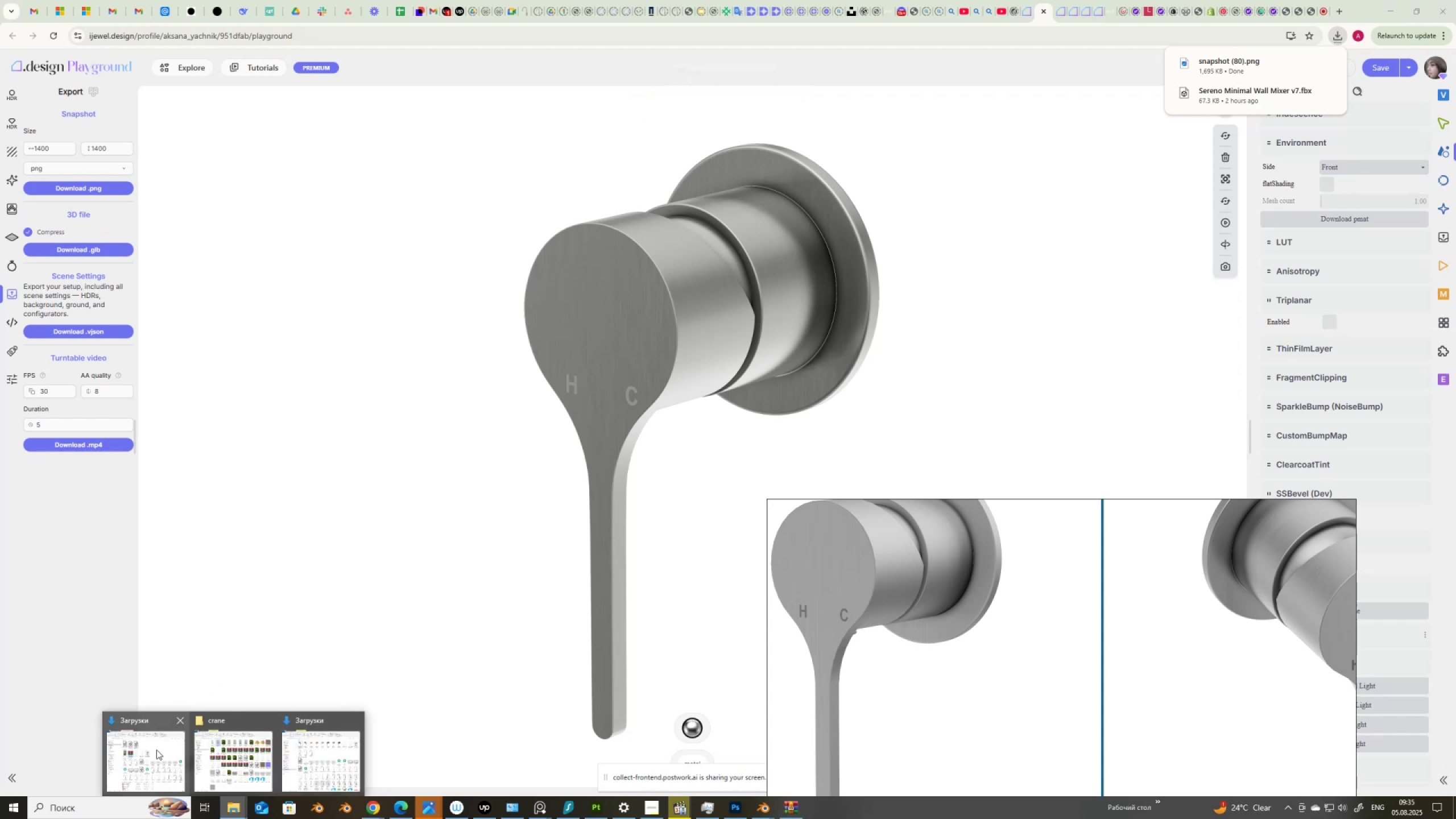 
left_click([154, 752])
 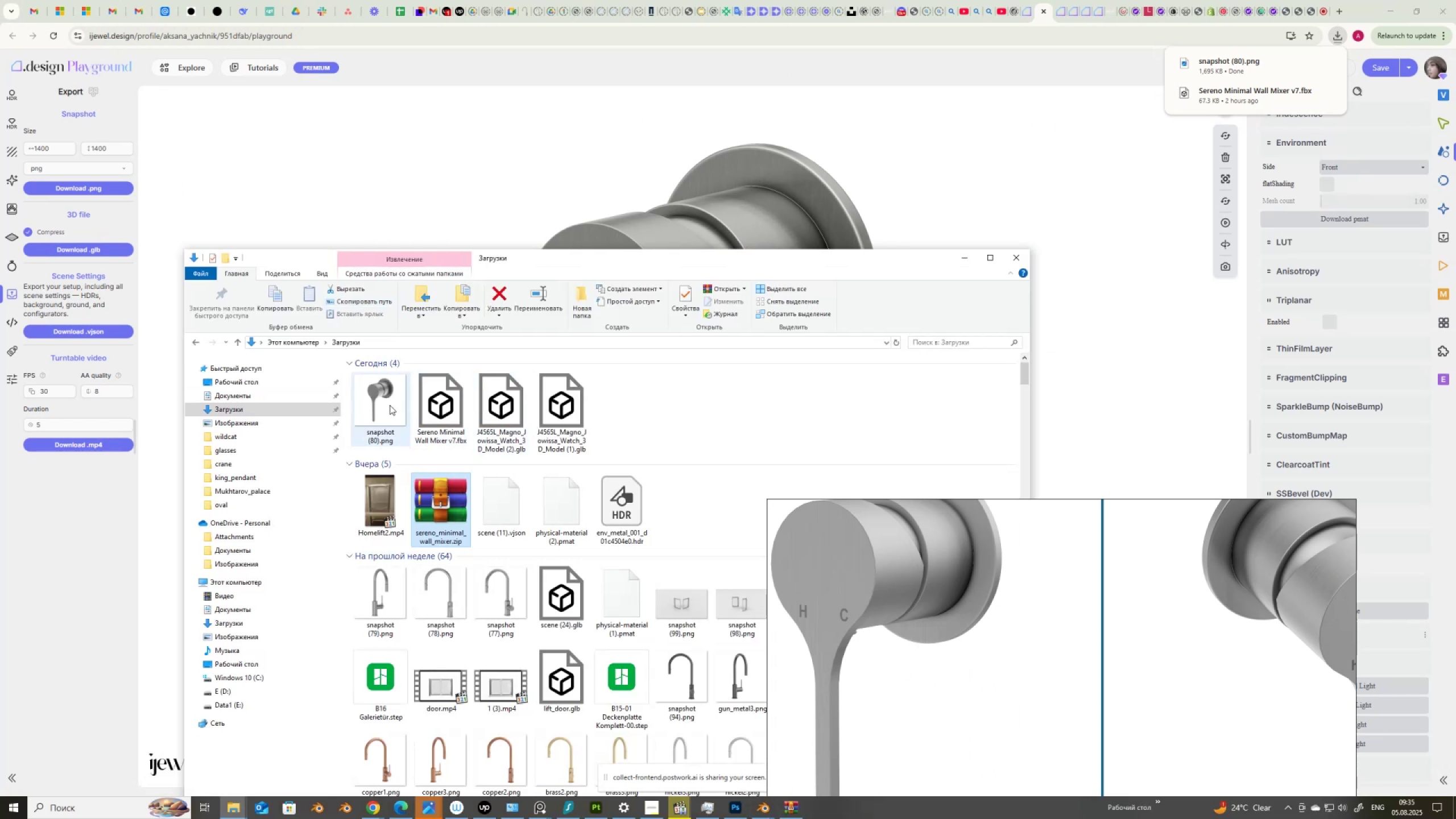 
double_click([380, 405])
 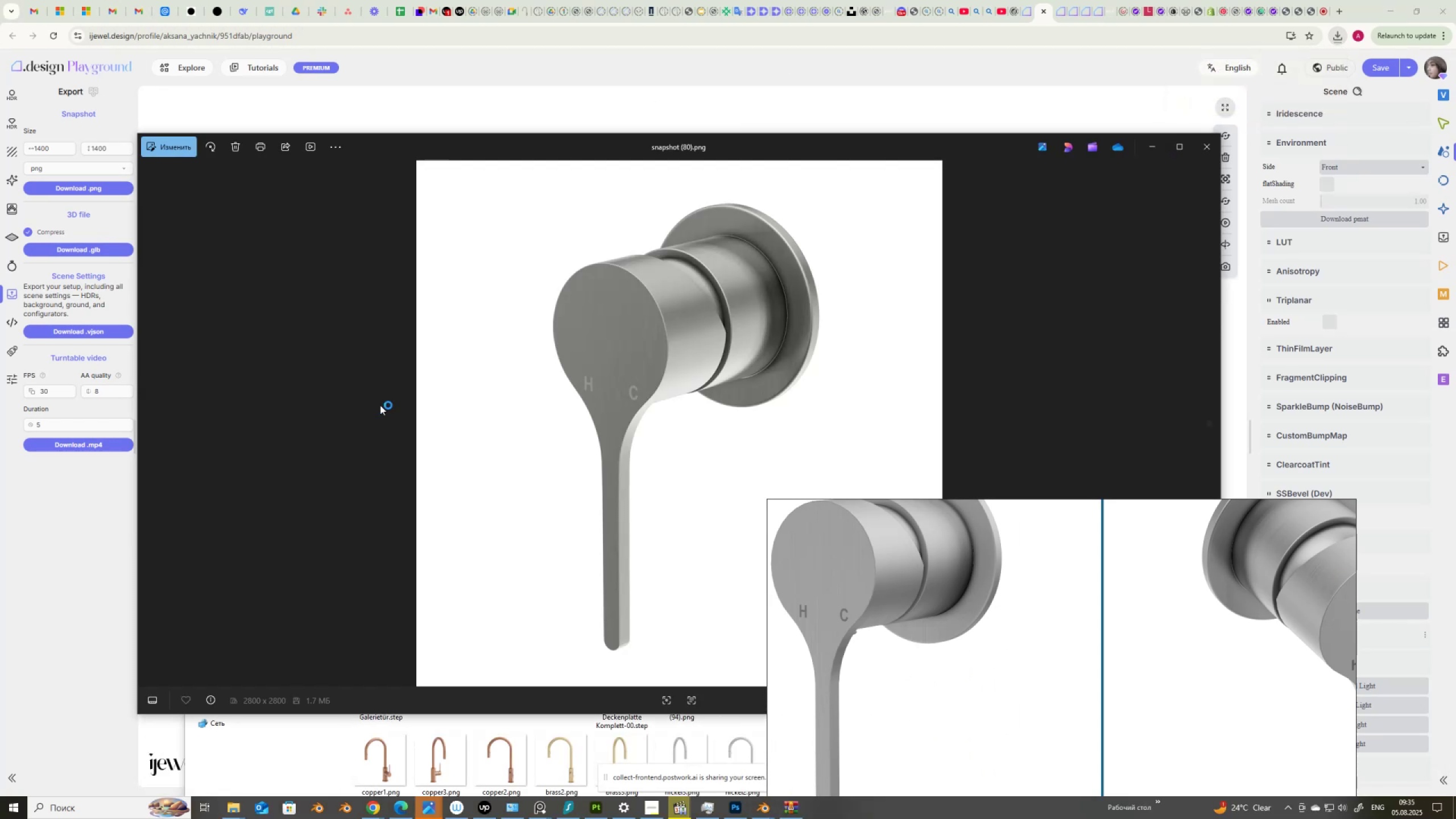 
scroll: coordinate [625, 369], scroll_direction: up, amount: 10.0
 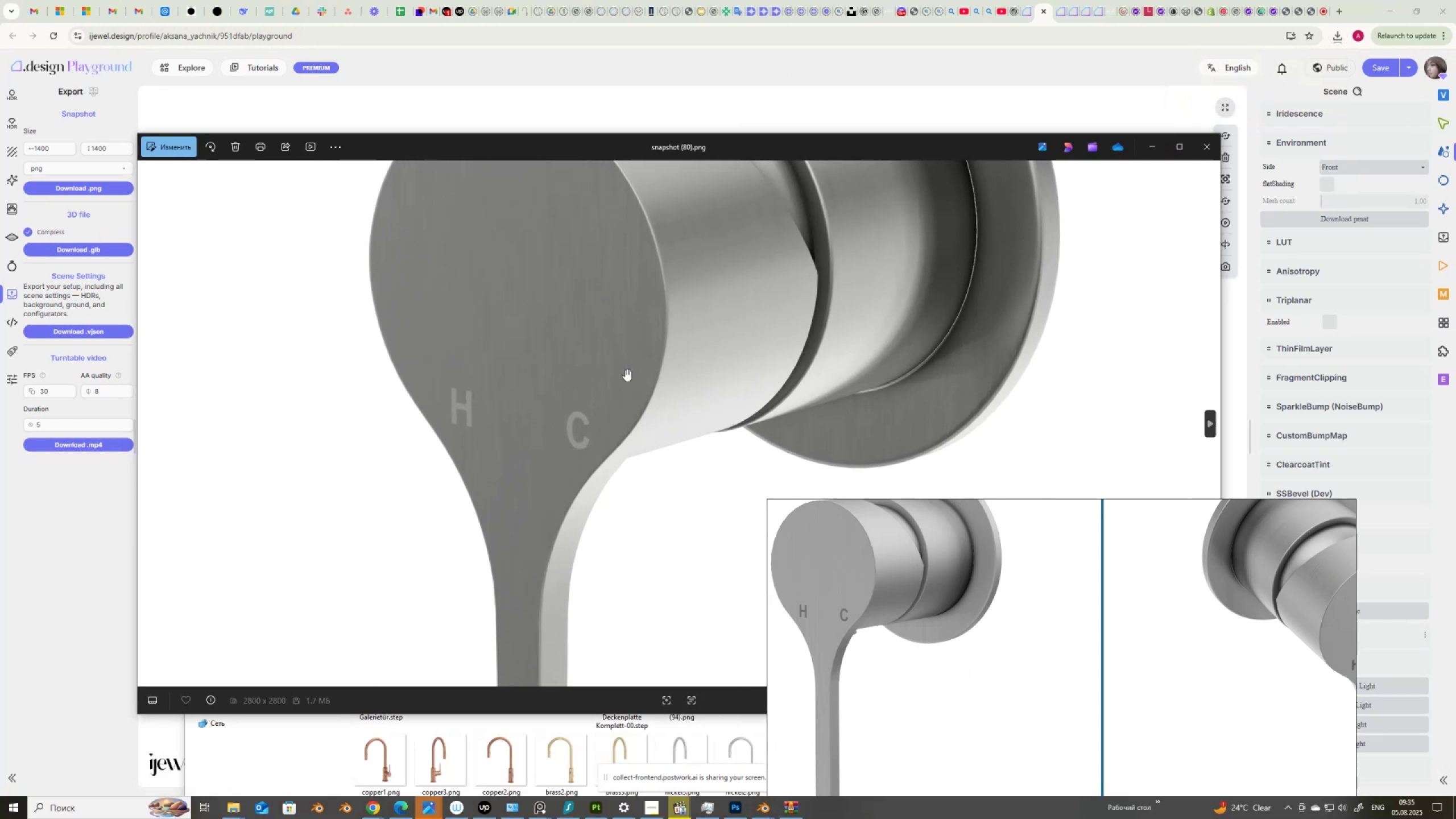 
scroll: coordinate [625, 369], scroll_direction: down, amount: 10.0
 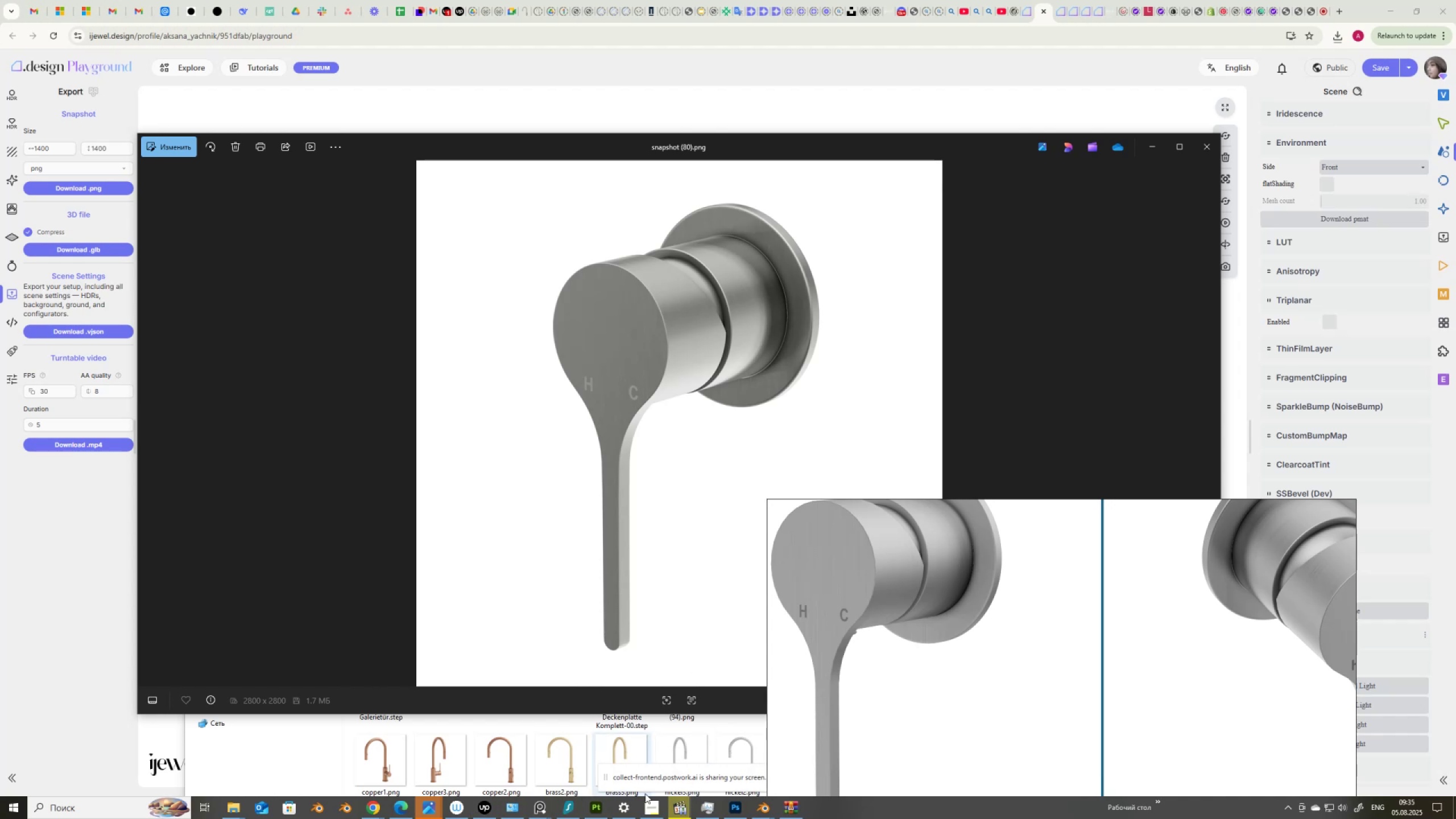 
left_click([737, 810])
 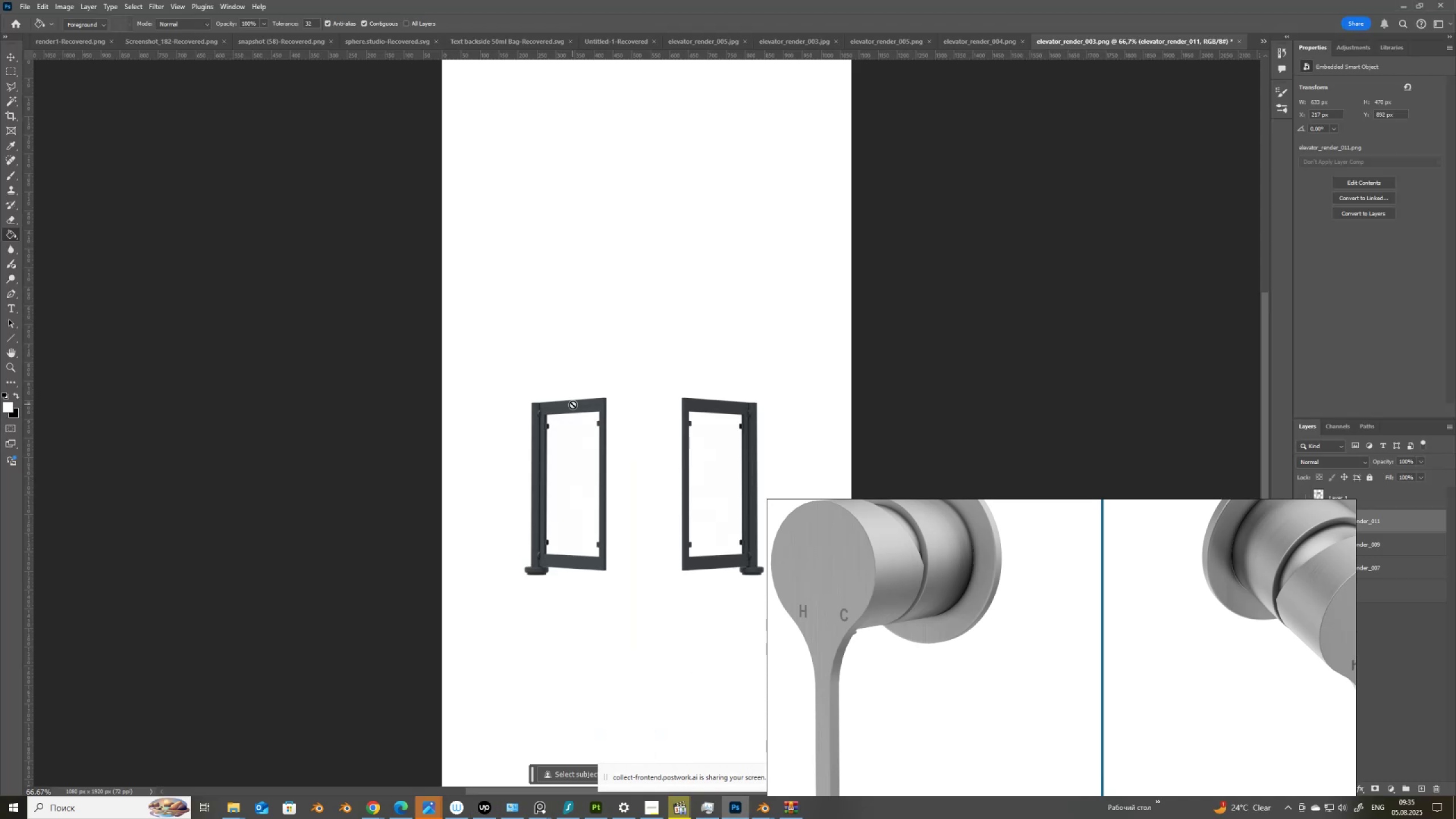 
key(Control+ControlLeft)
 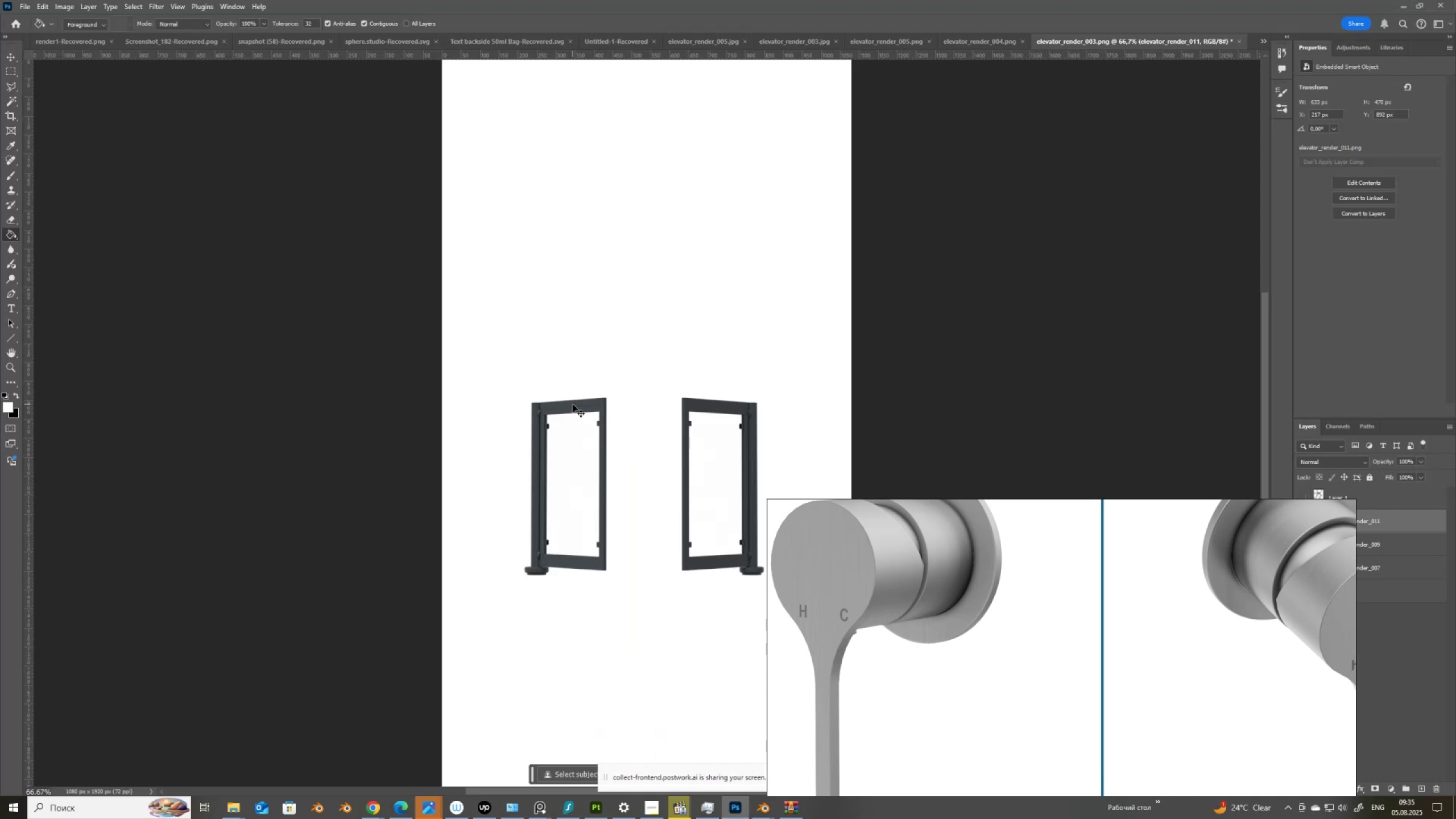 
key(Control+O)
 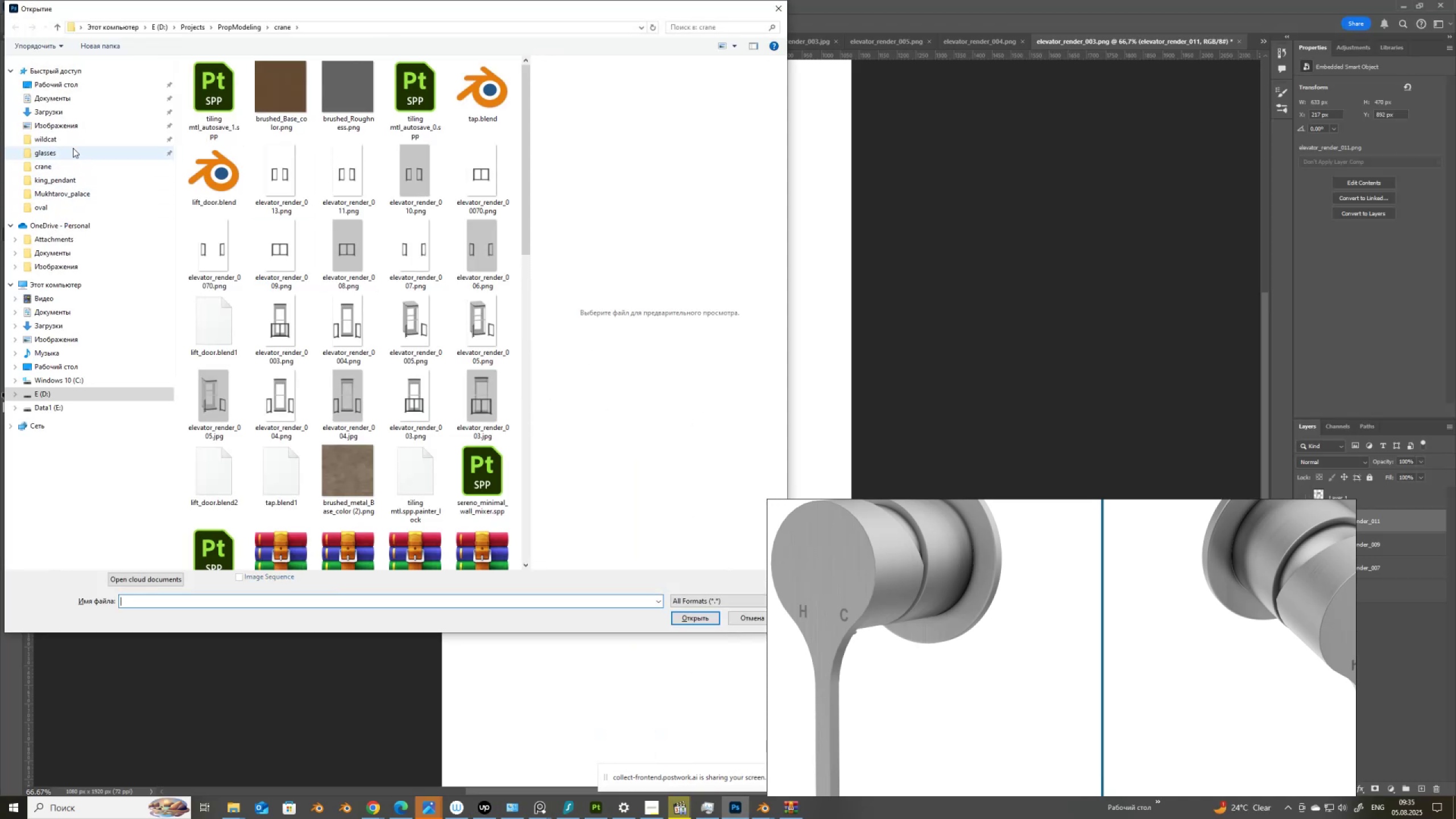 
left_click([65, 109])
 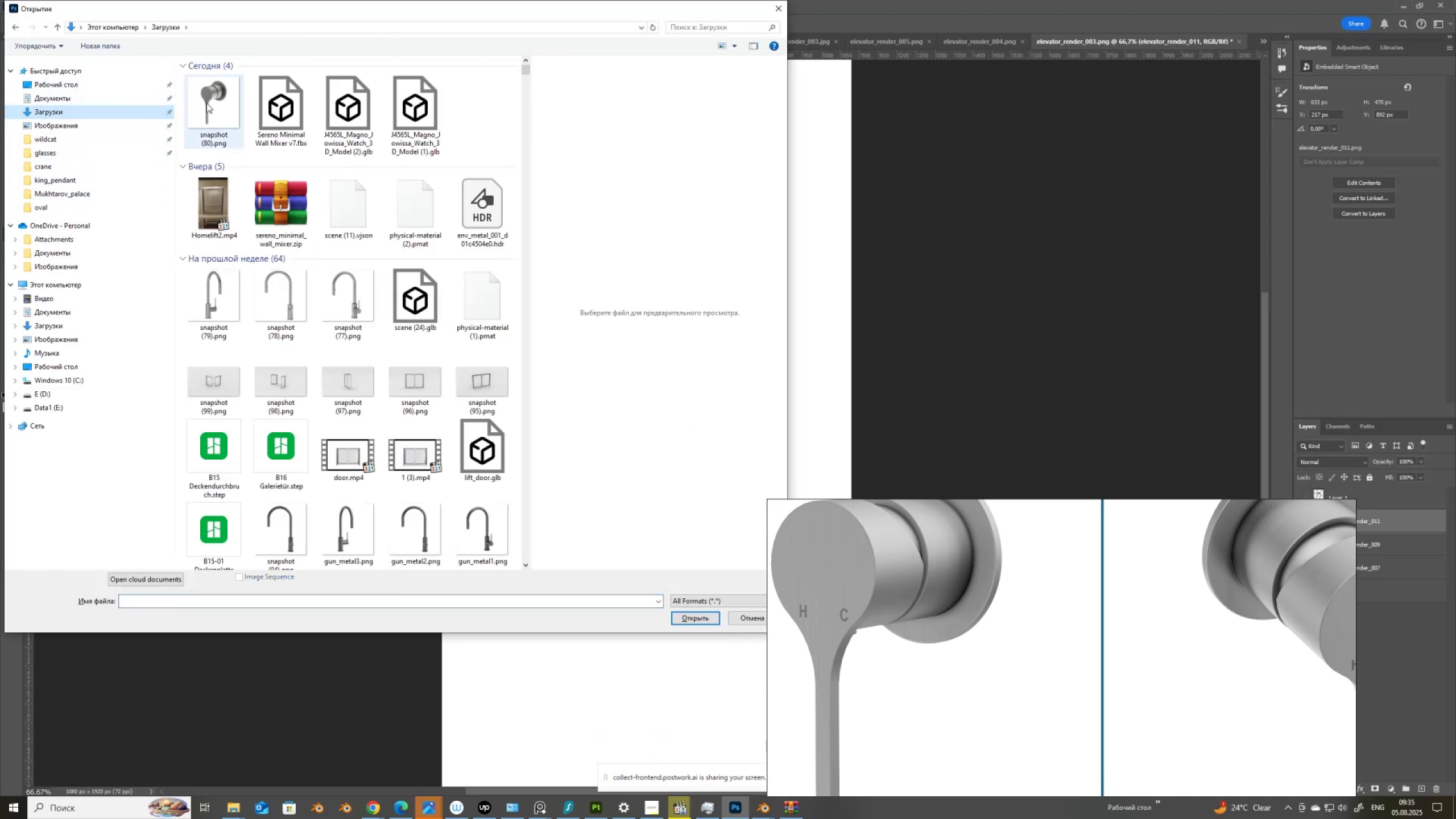 
double_click([207, 102])
 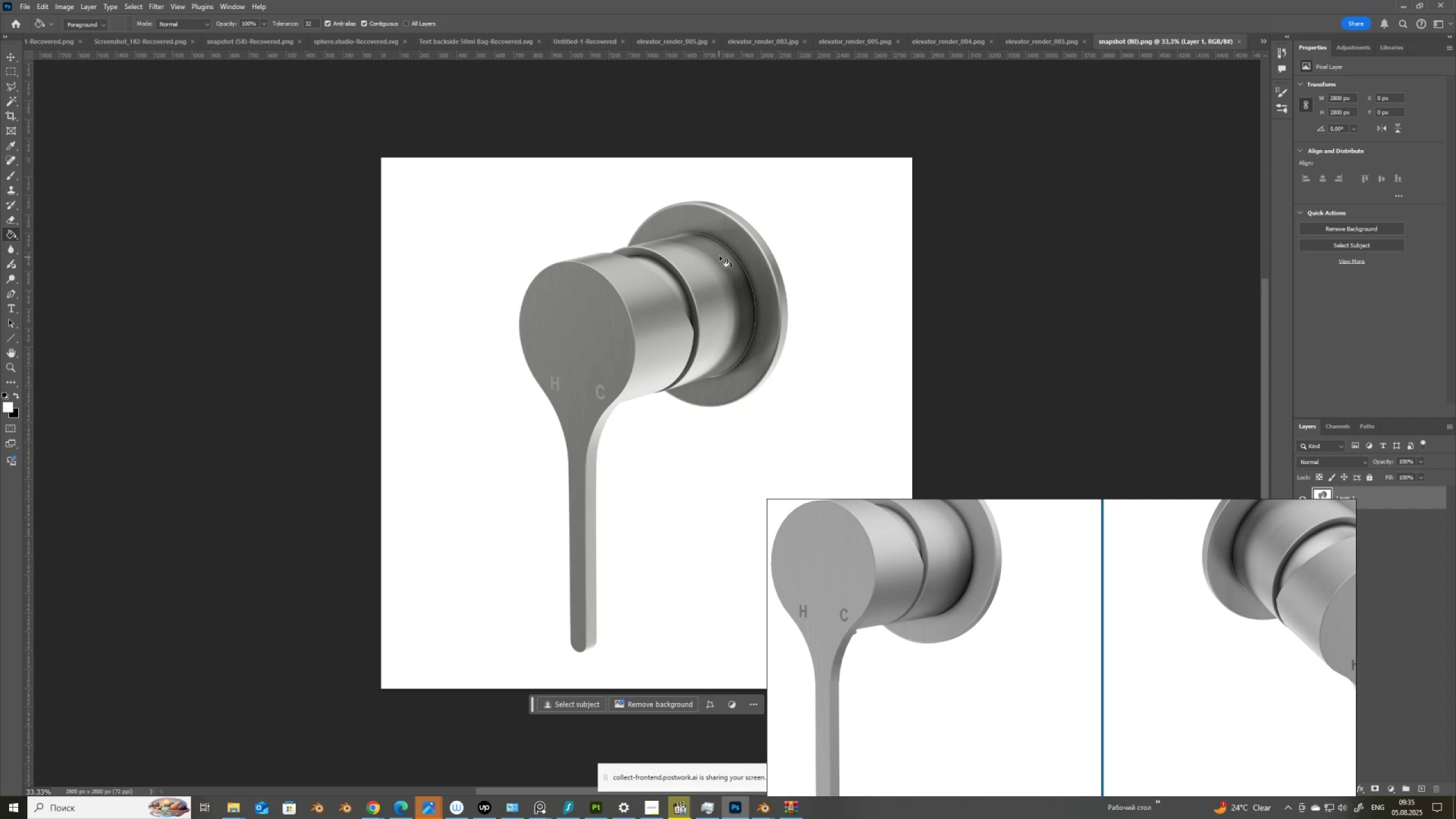 
hold_key(key=AltLeft, duration=1.39)
scroll: coordinate [733, 222], scroll_direction: up, amount: 14.0
 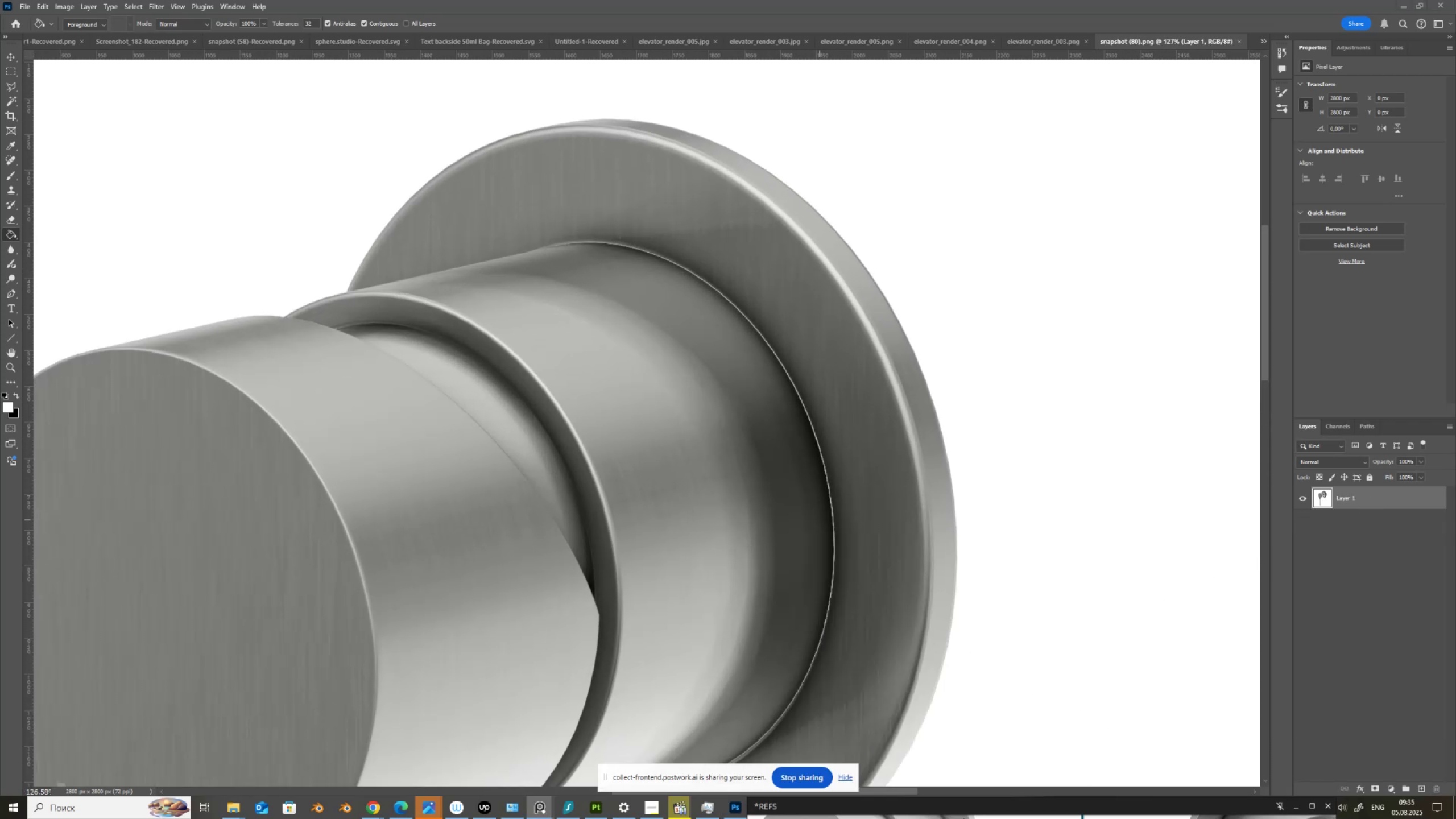 
left_click([1390, 496])
 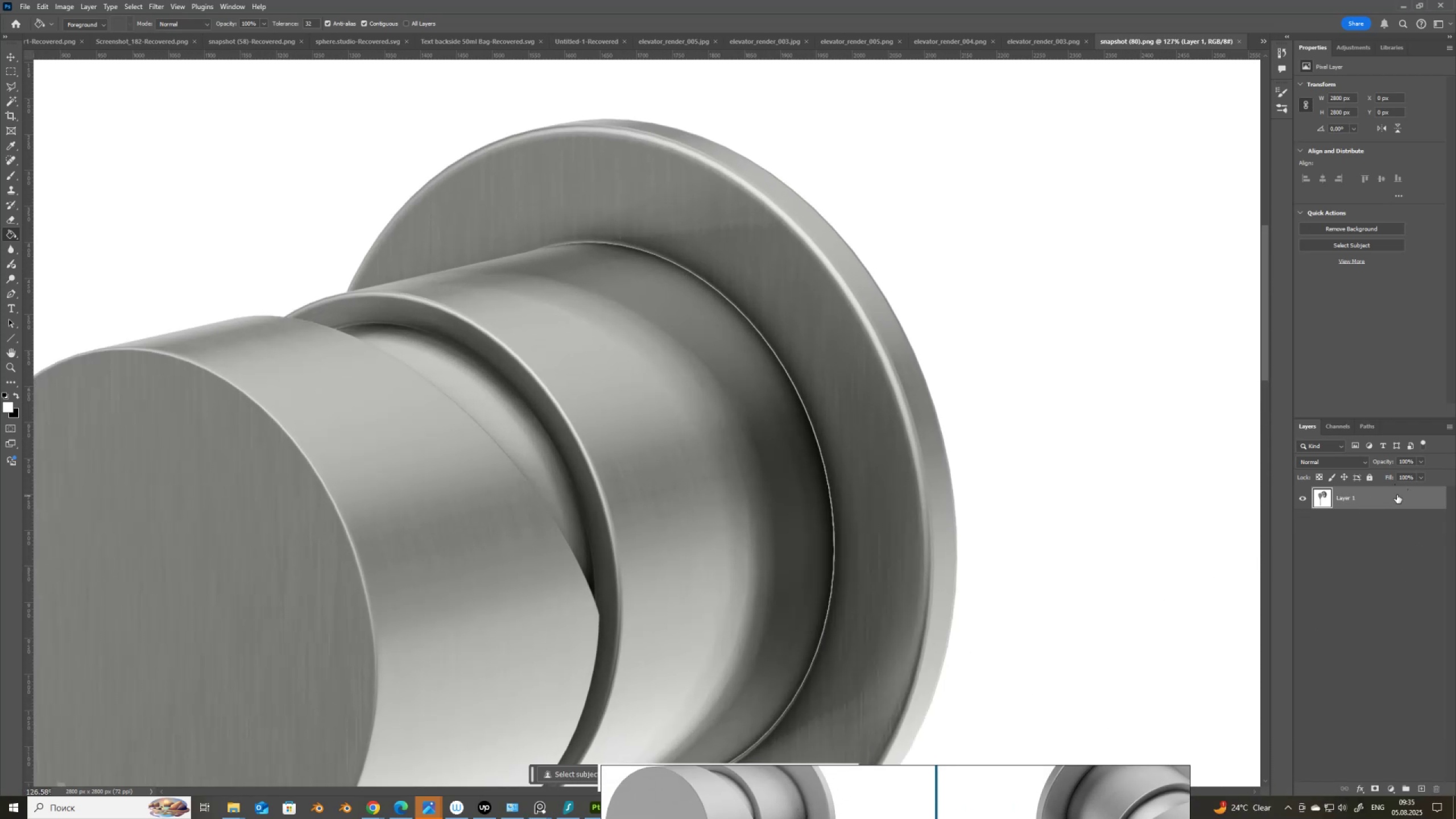 
left_click_drag(start_coordinate=[1397, 494], to_coordinate=[1425, 791])
 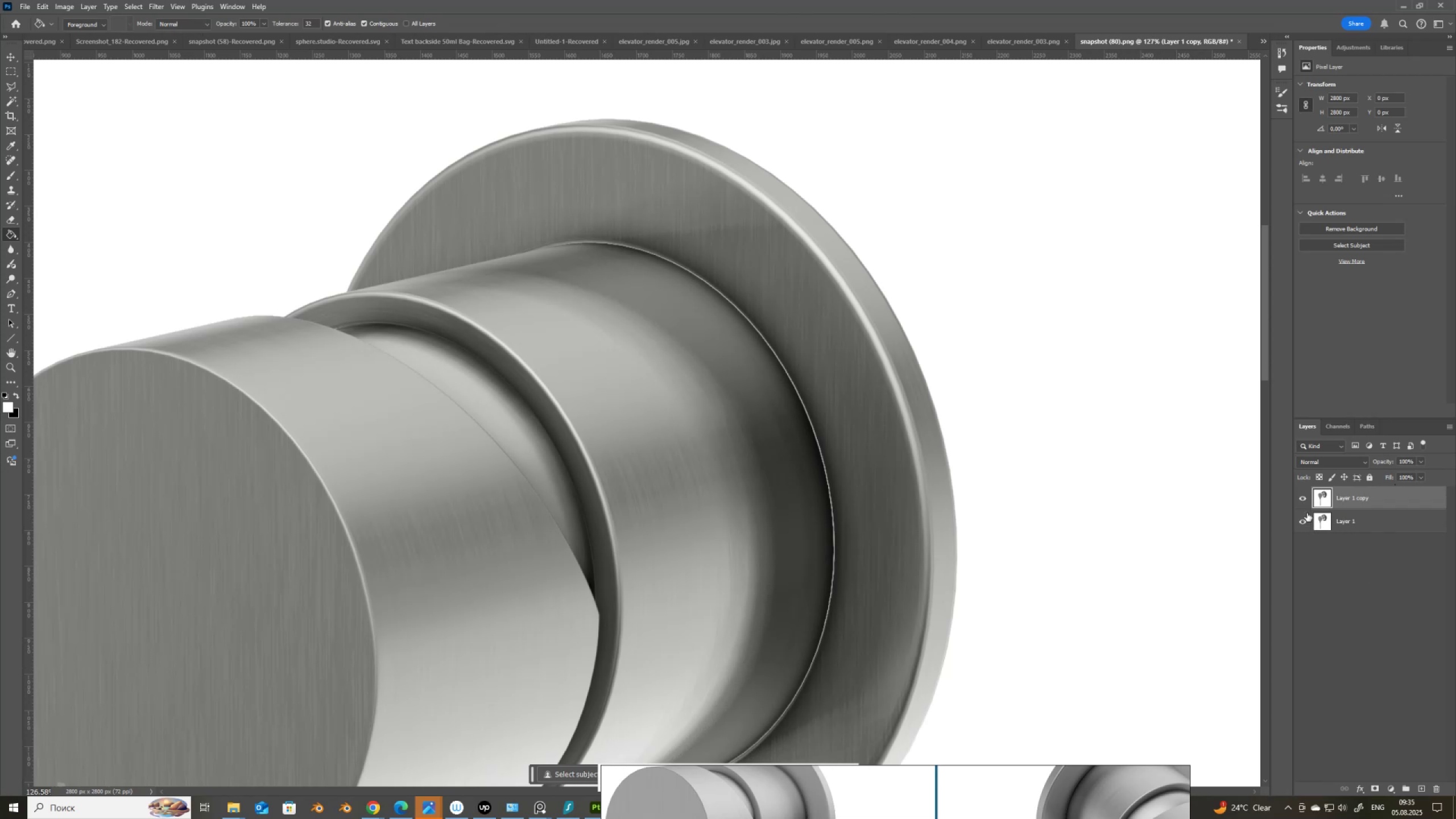 
left_click([1324, 499])
 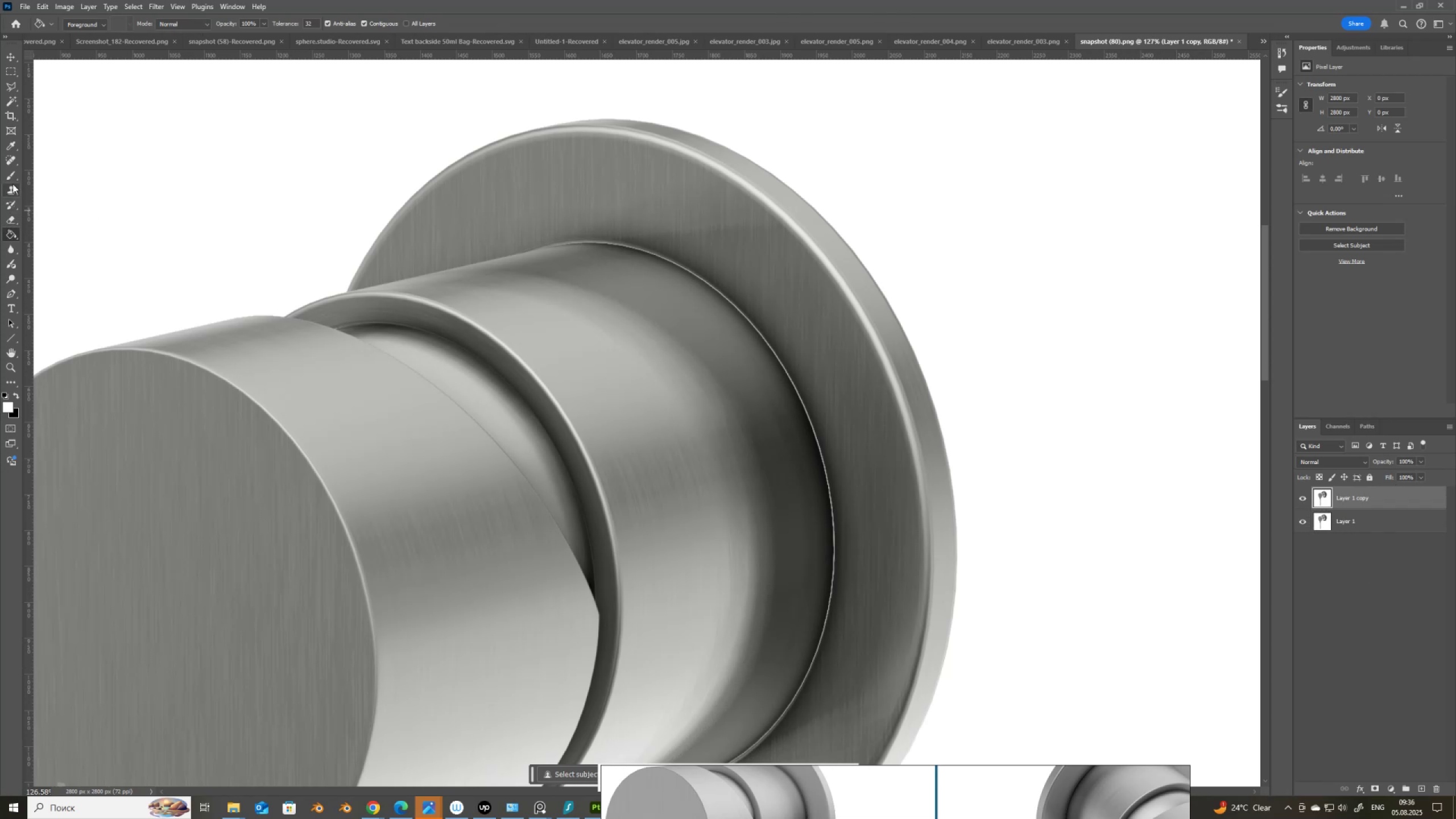 
left_click([13, 159])
 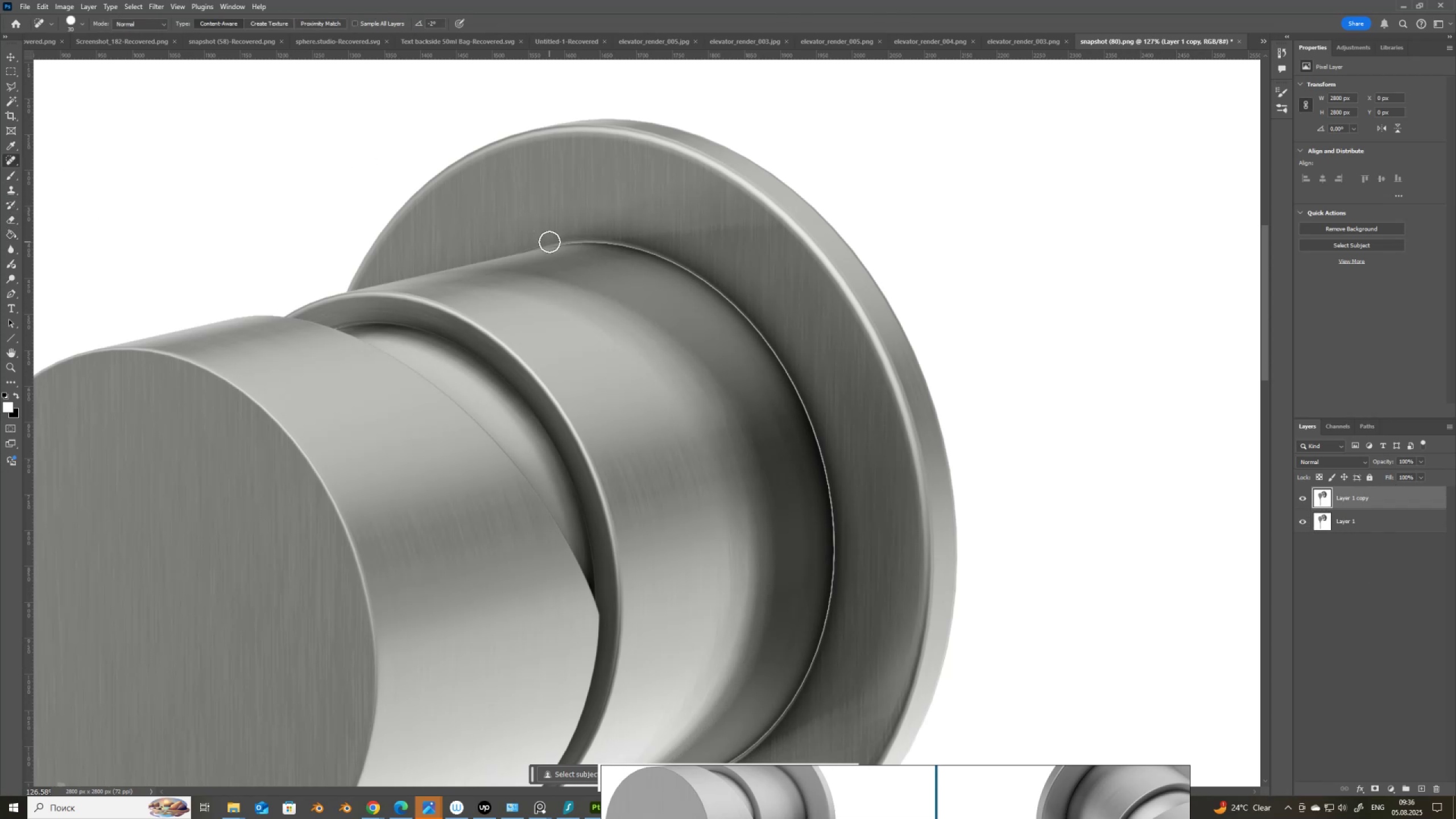 
key(BracketLeft)
 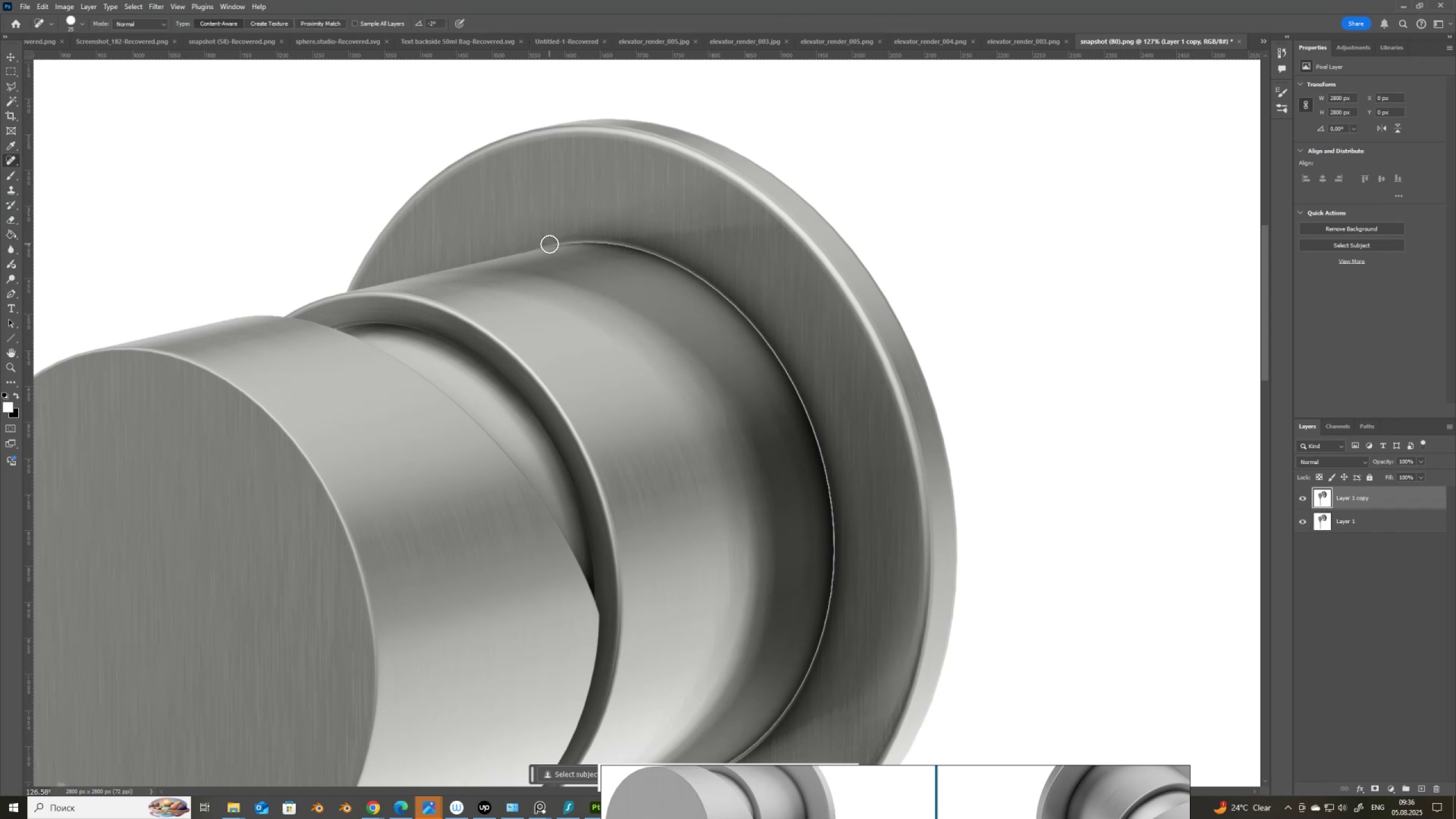 
key(BracketLeft)
 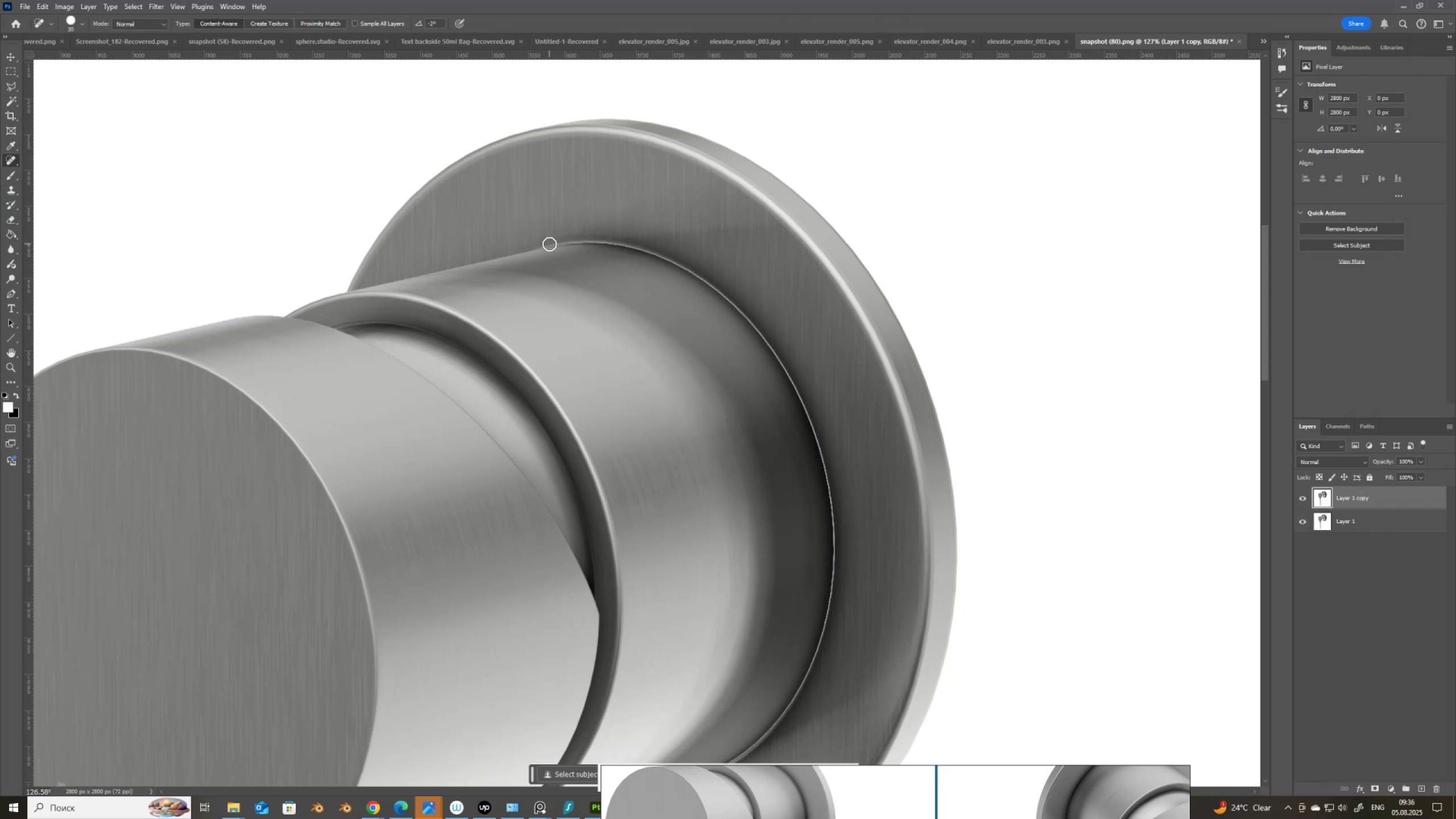 
key(BracketLeft)
 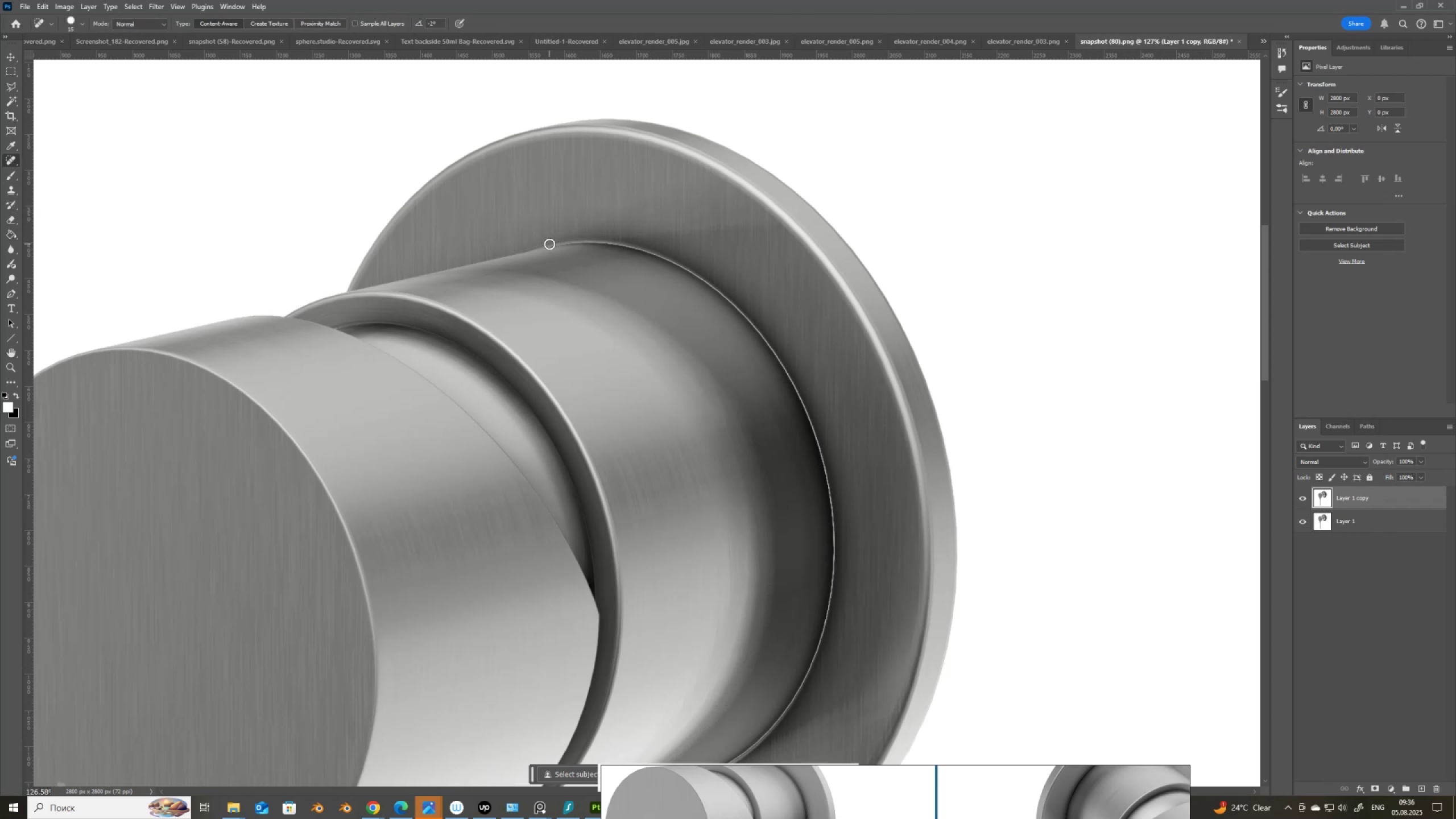 
left_click([549, 244])
 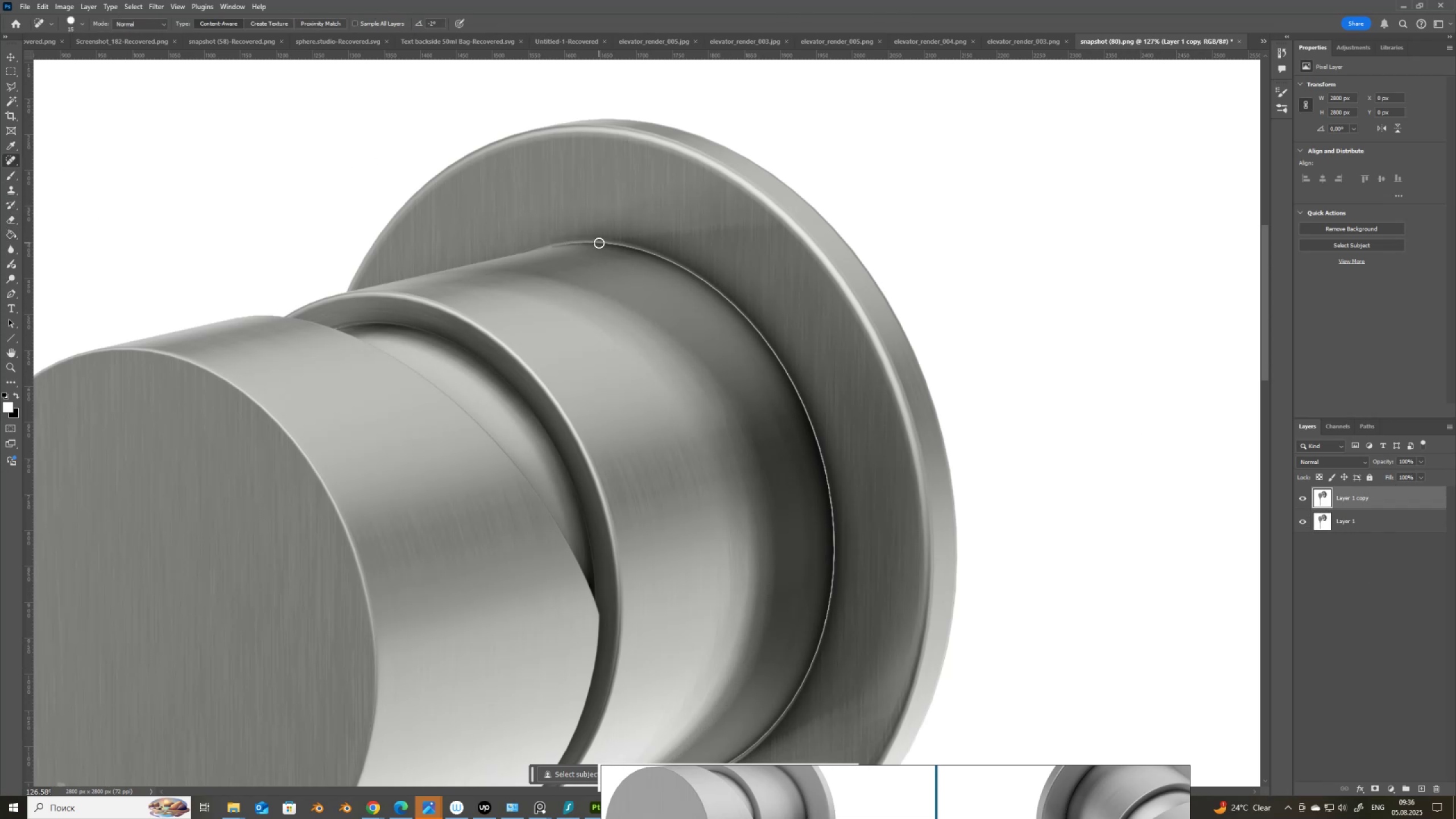 
hold_key(key=ShiftLeft, duration=1.5)
left_click([599, 241])
 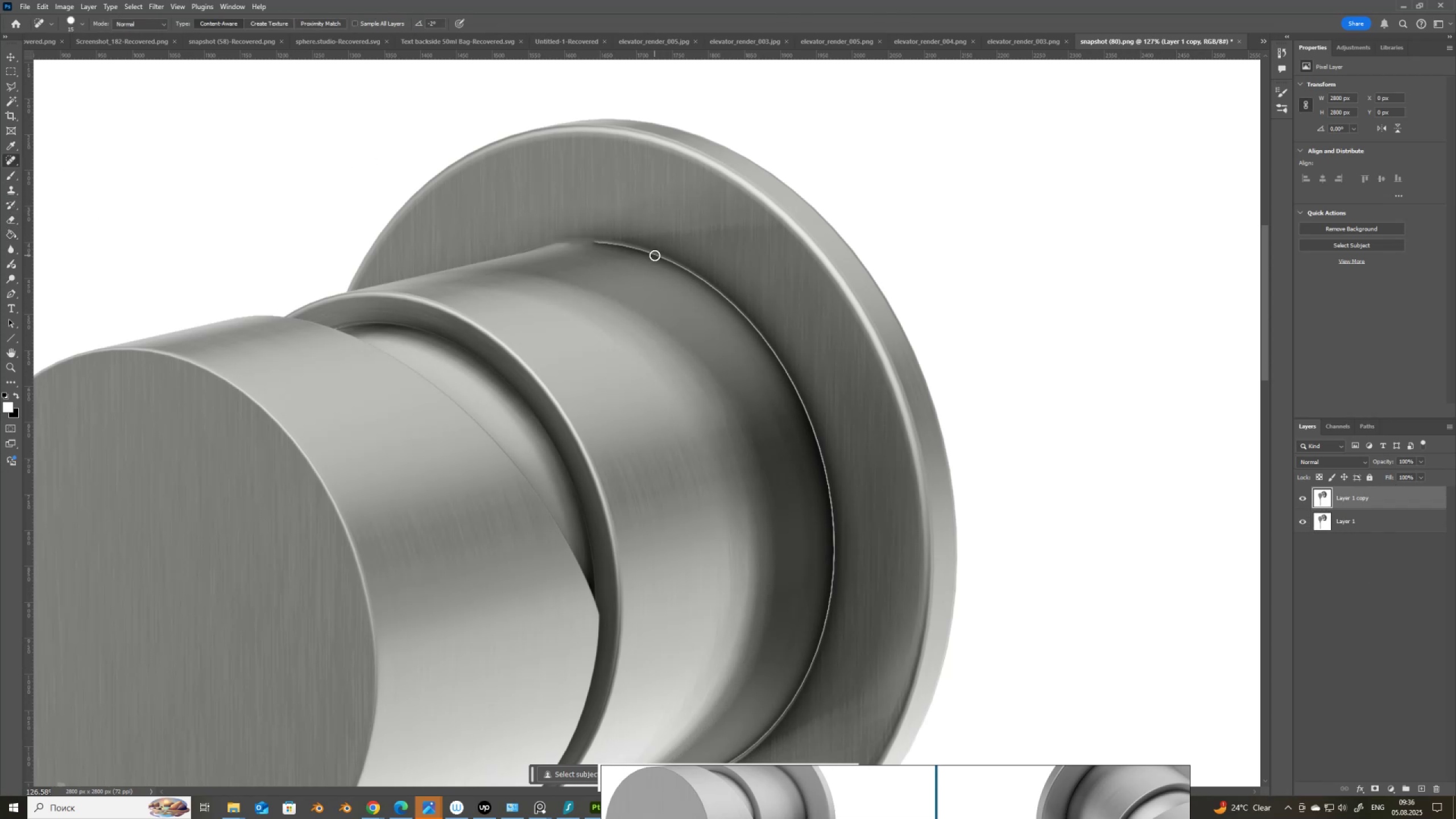 
hold_key(key=ShiftLeft, duration=1.51)
left_click([648, 250])
 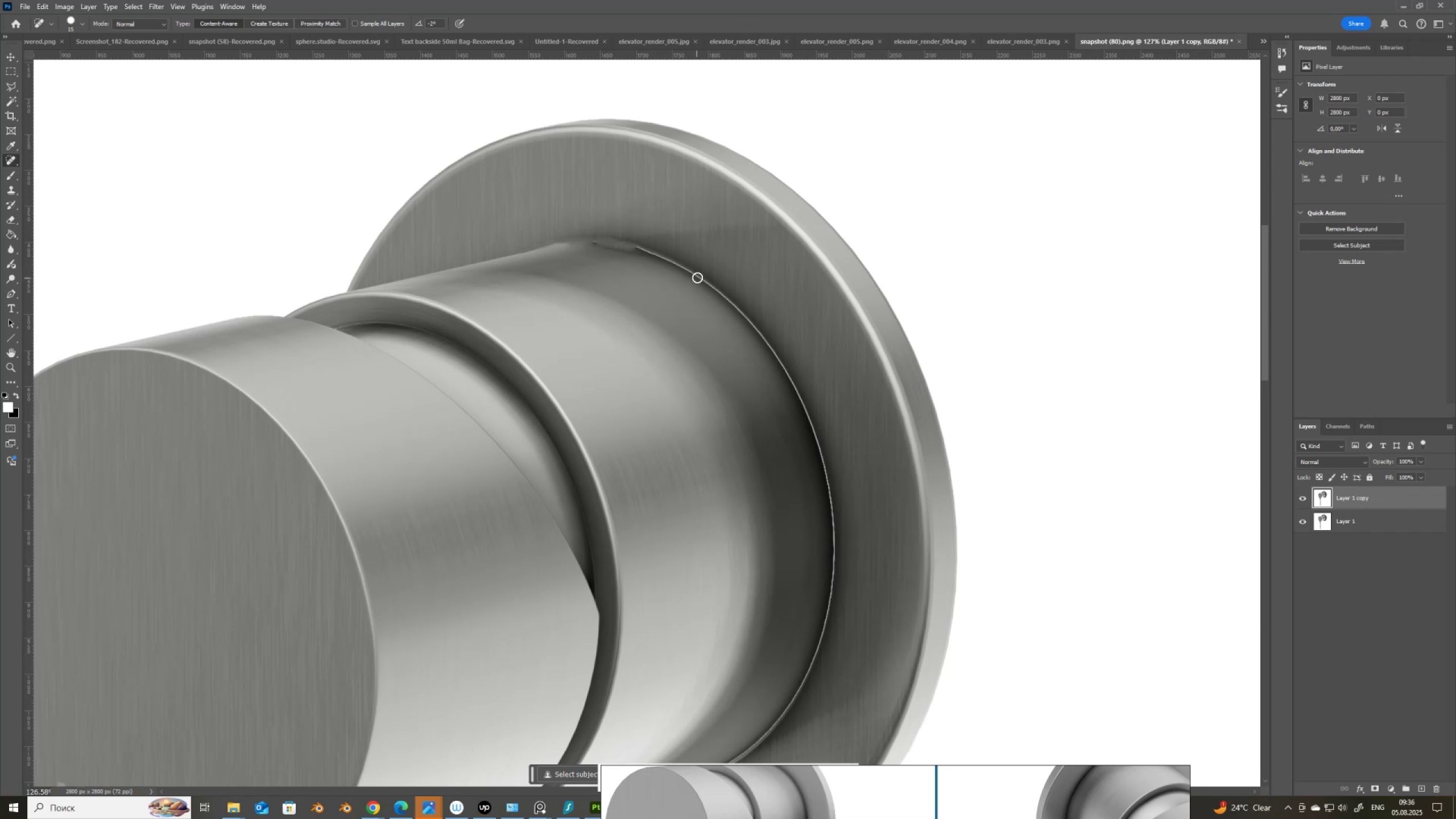 
left_click([698, 278])
 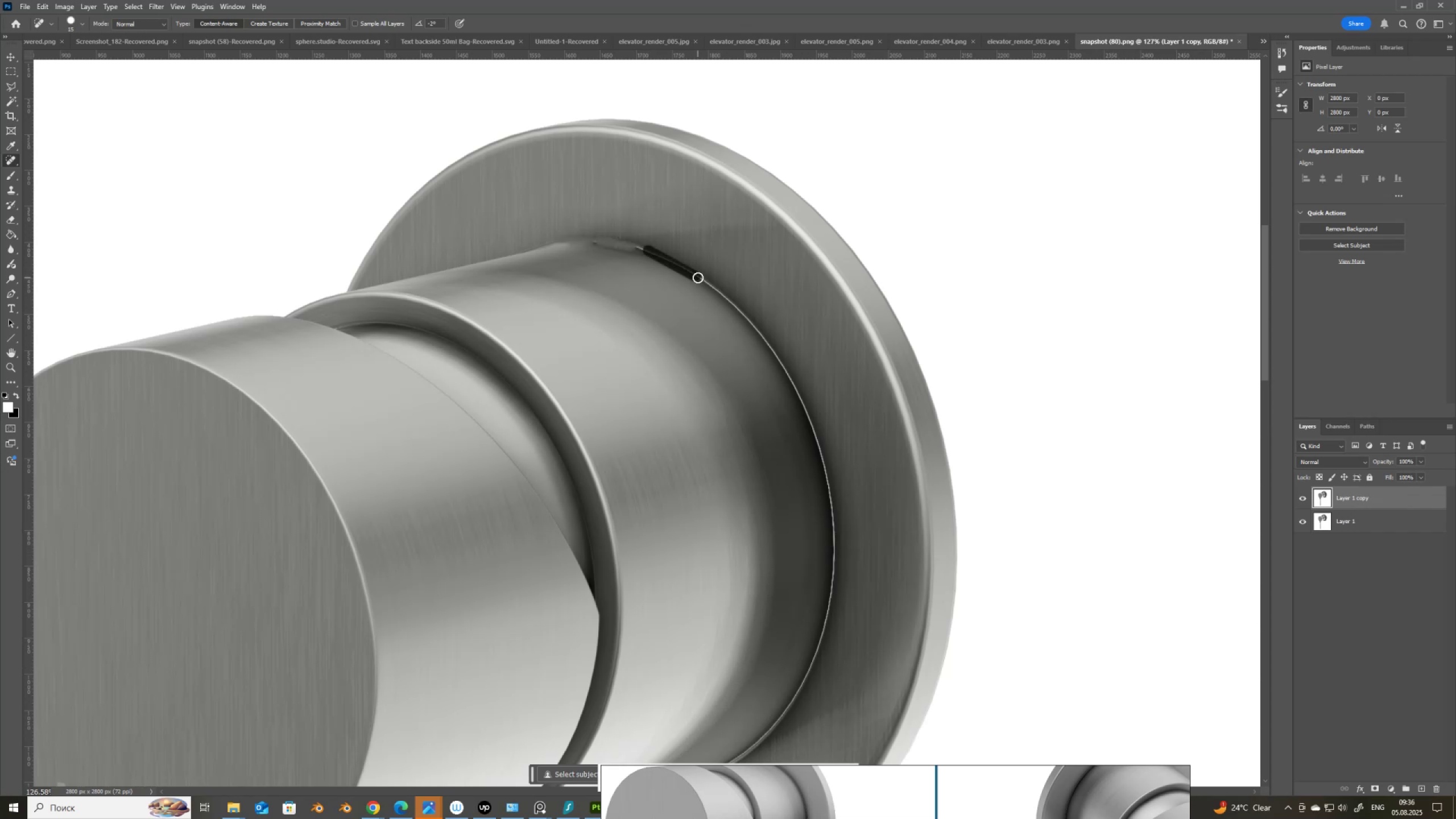 
hold_key(key=ShiftLeft, duration=1.21)
left_click([743, 318])
 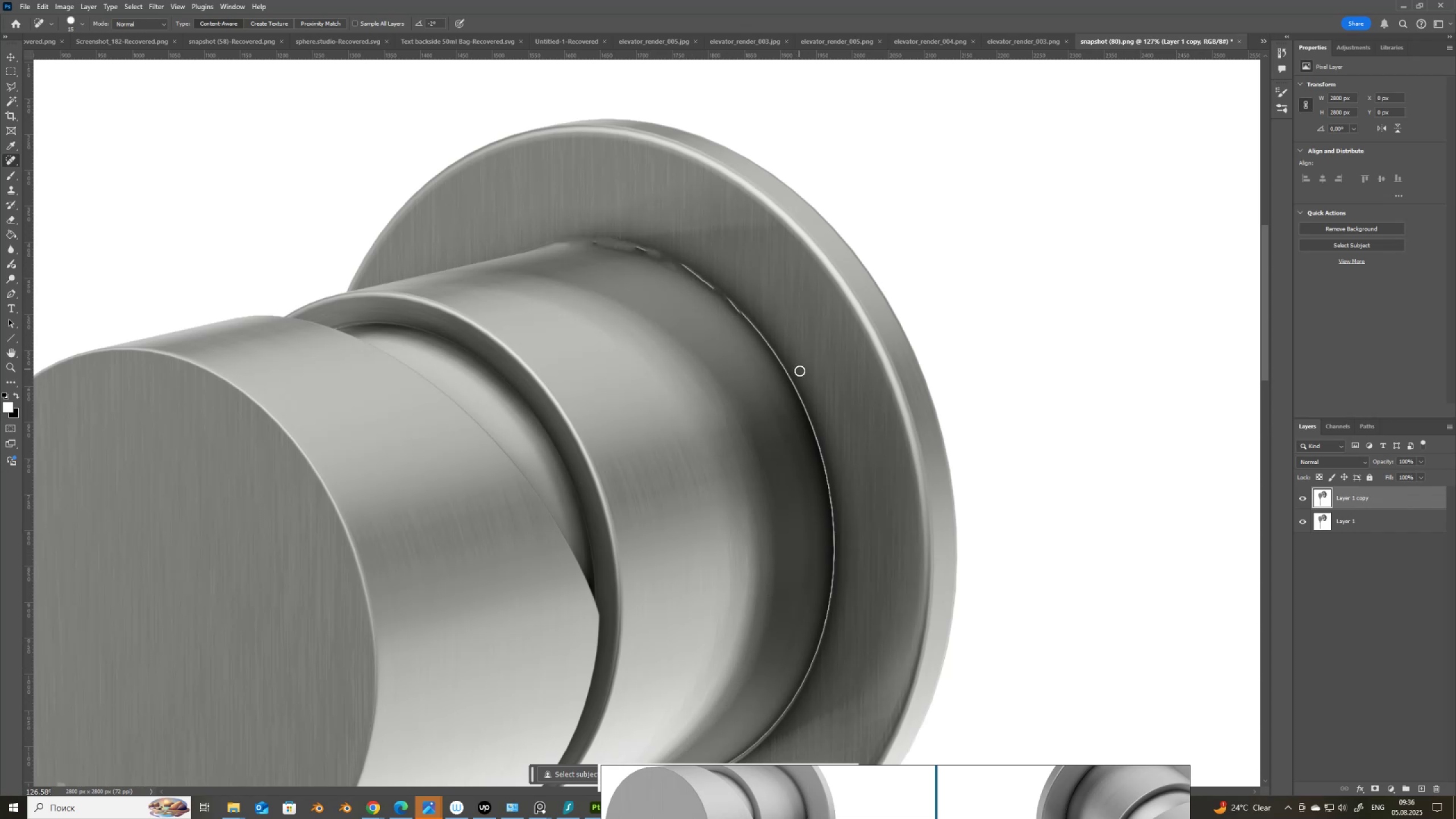 
key(Control+ControlLeft)
 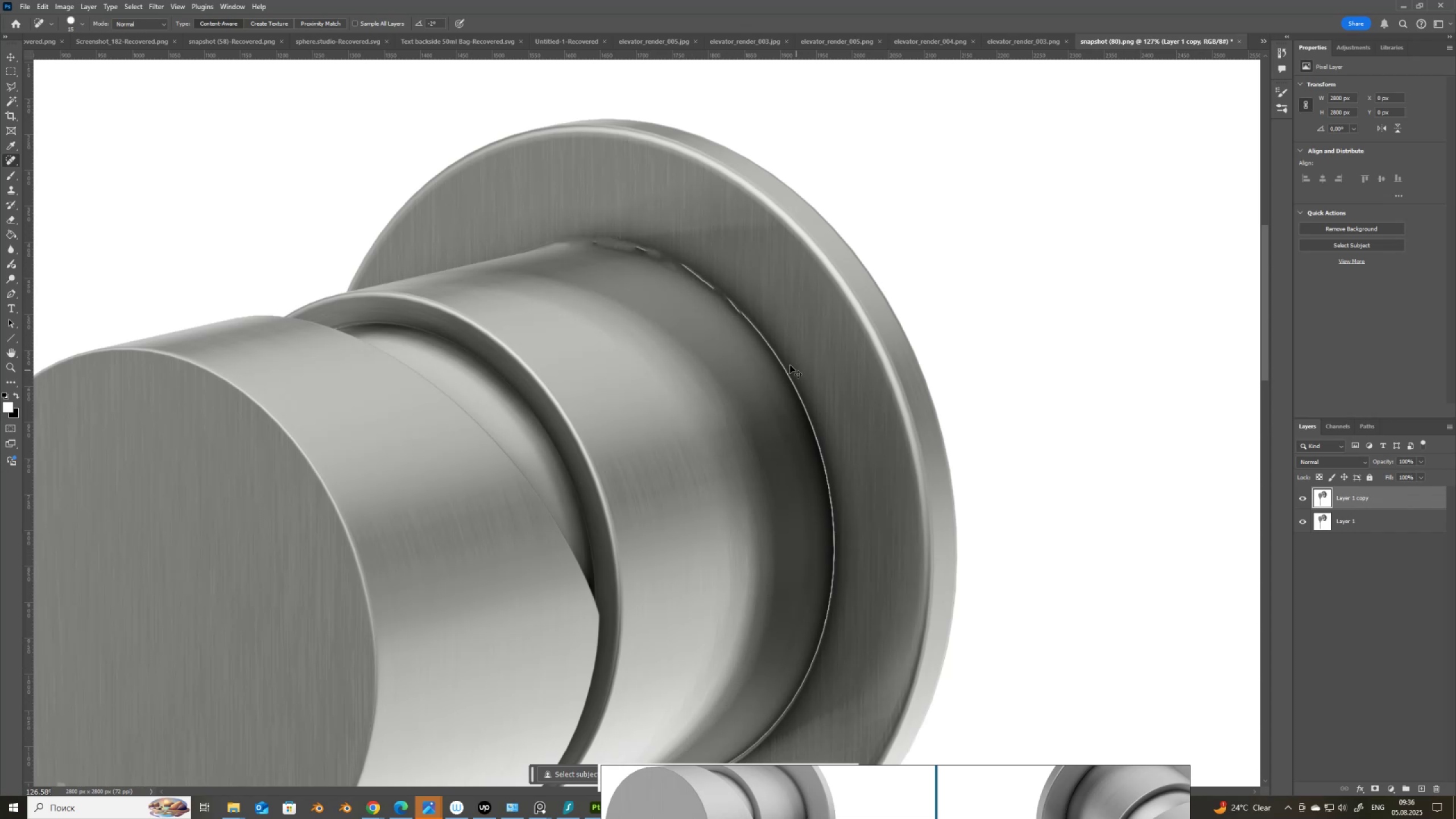 
key(Control+Z)
 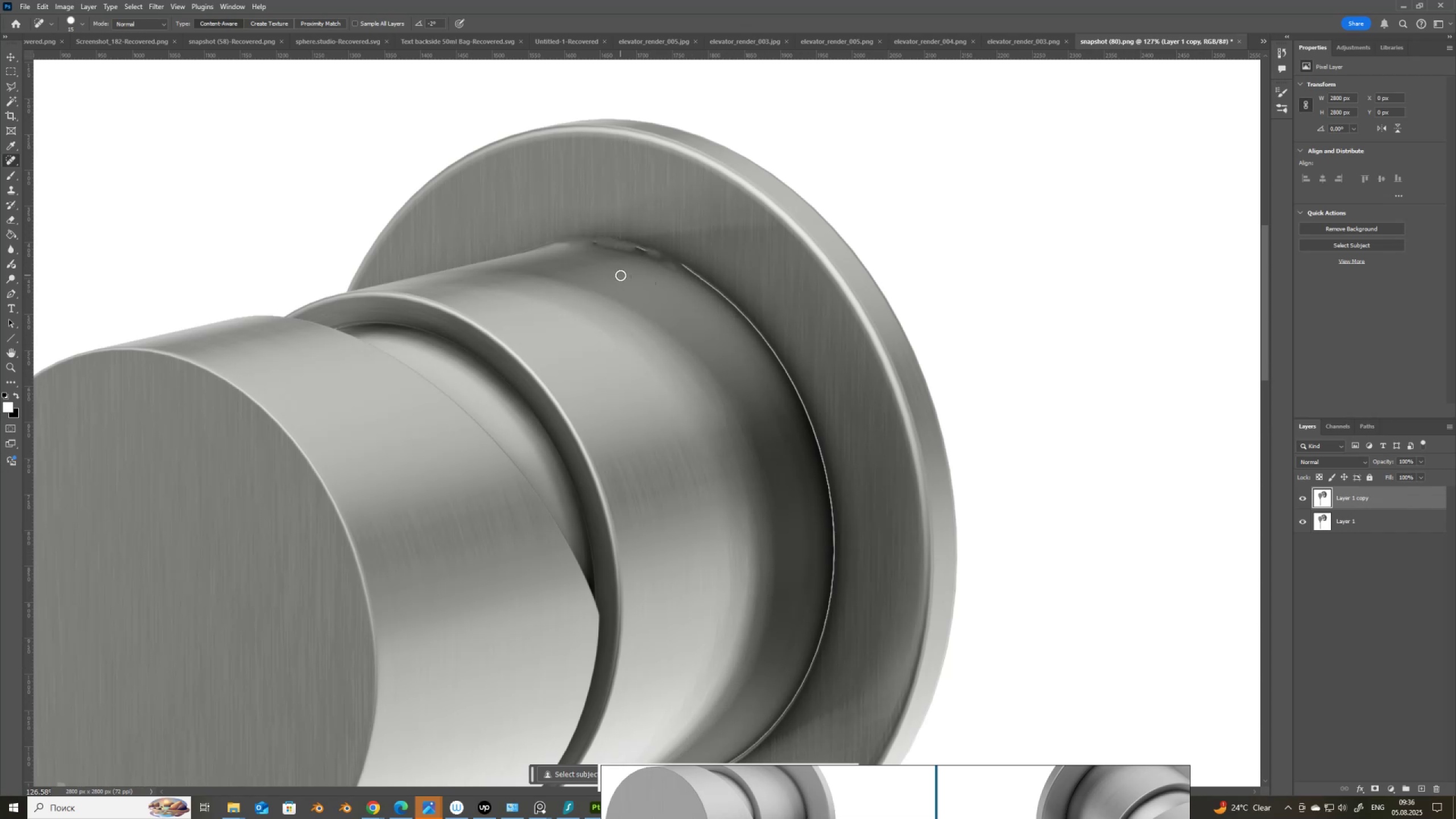 
key(Control+Z)
 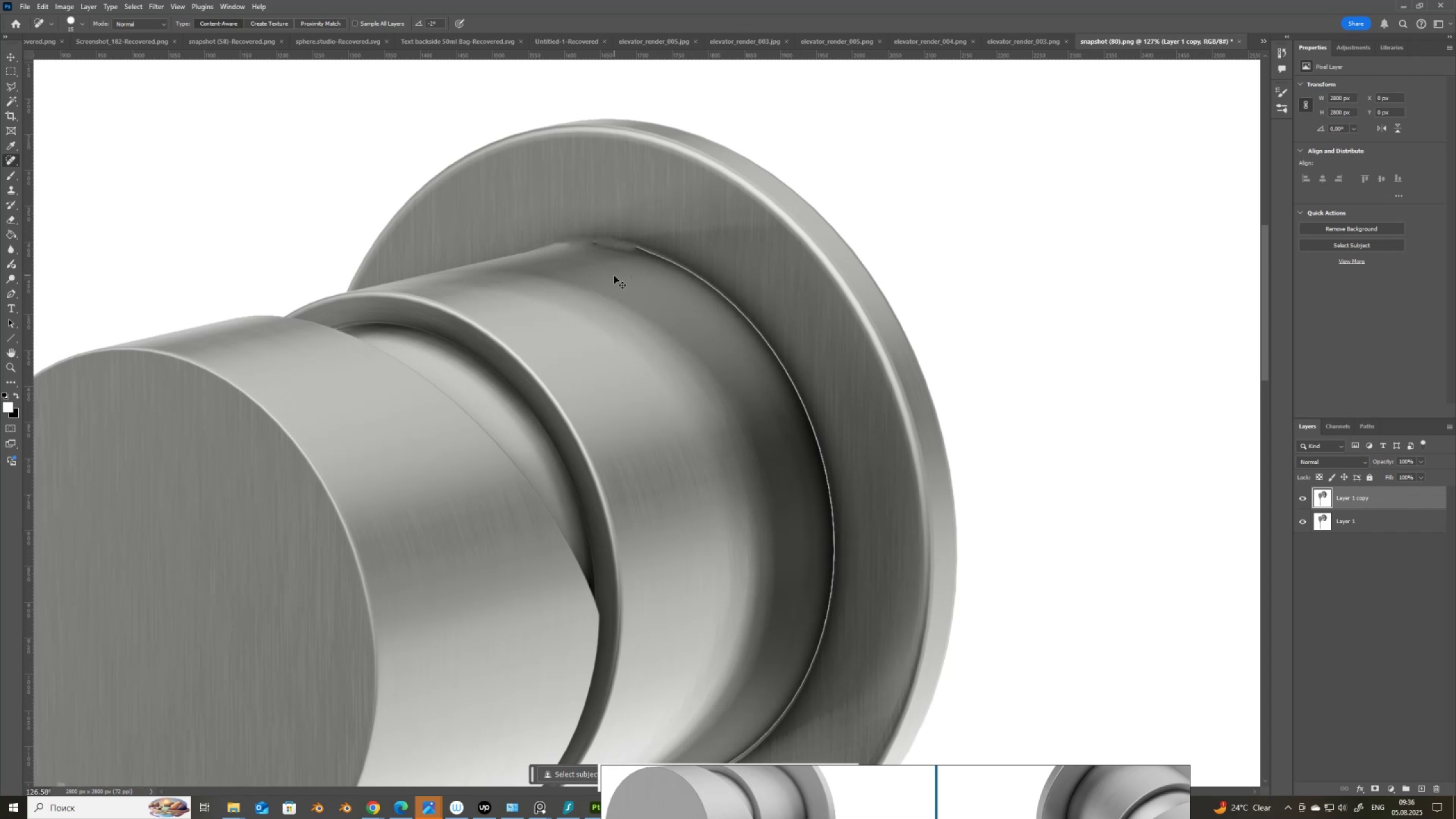 
key(Control+Z)
 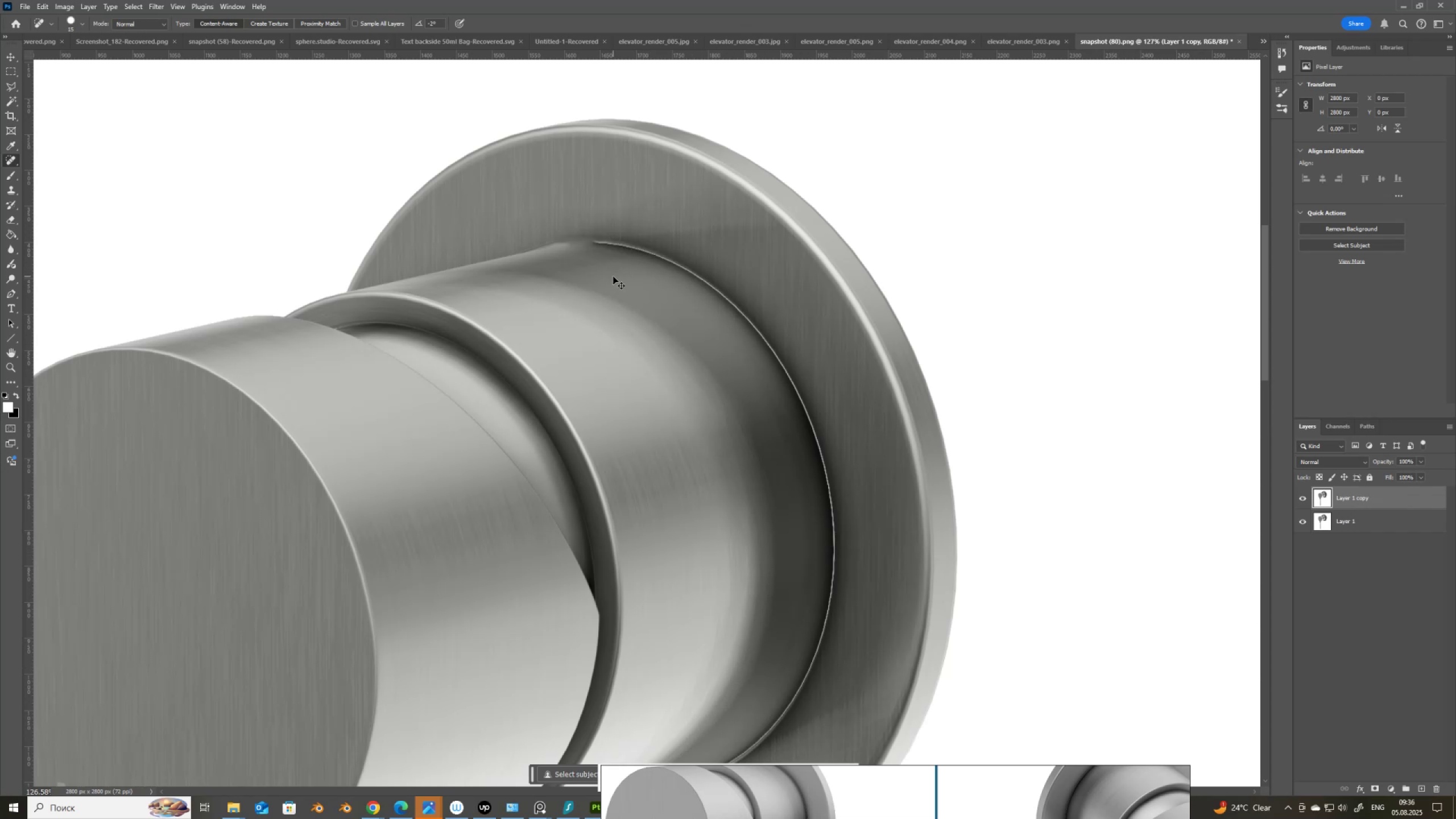 
key(Control+Z)
 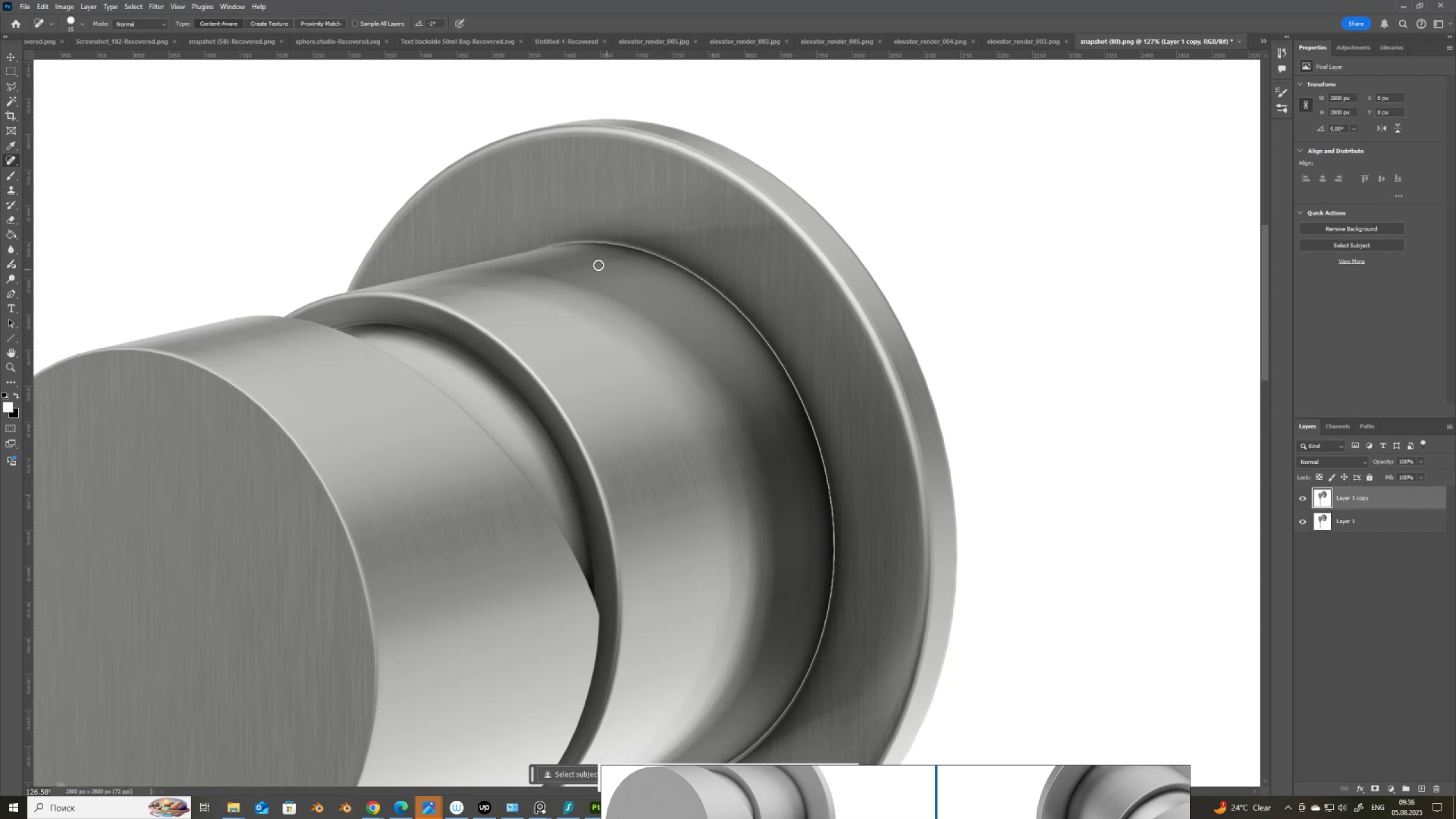 
key(Control+ControlLeft)
 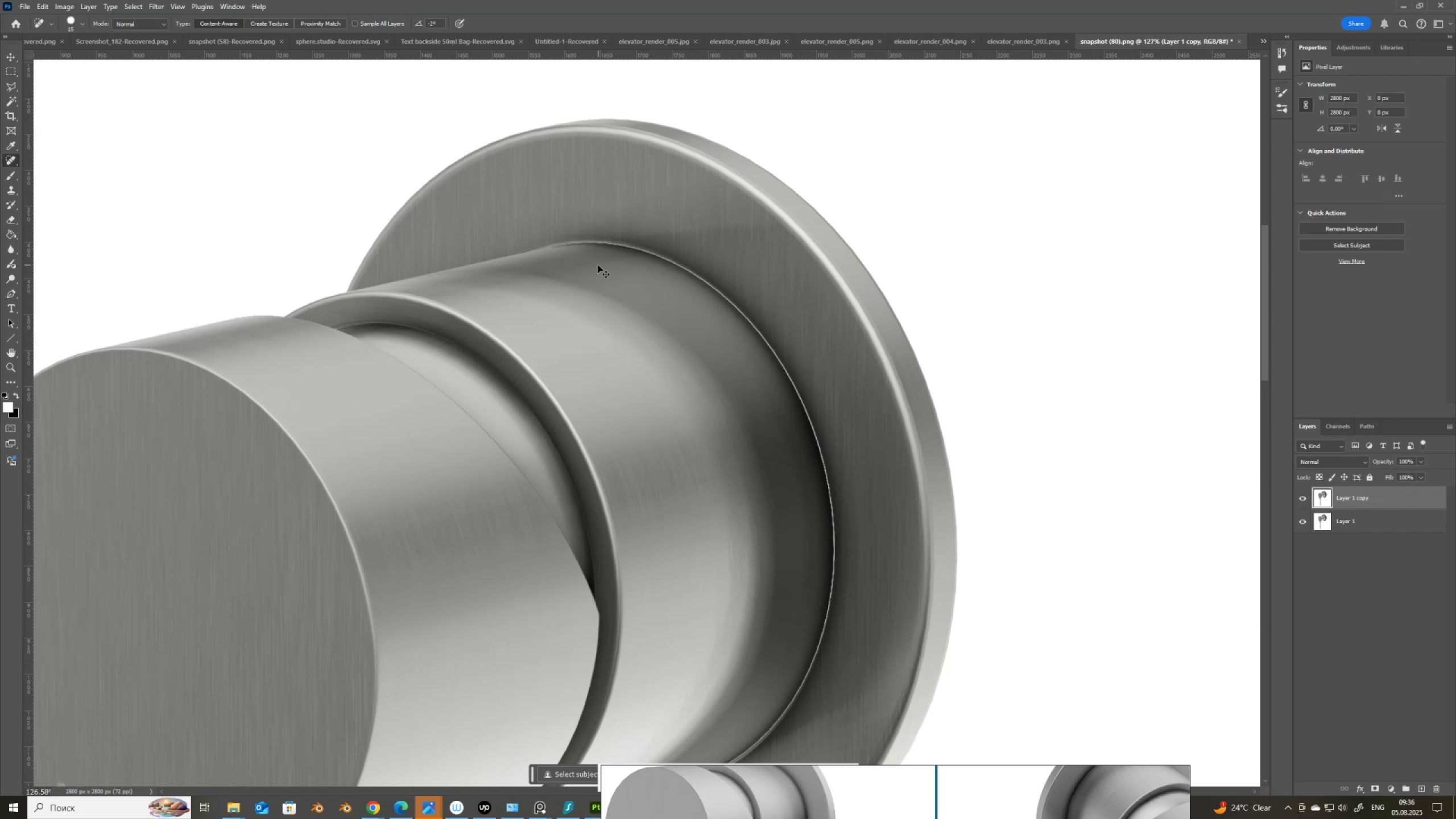 
key(Control+Z)
 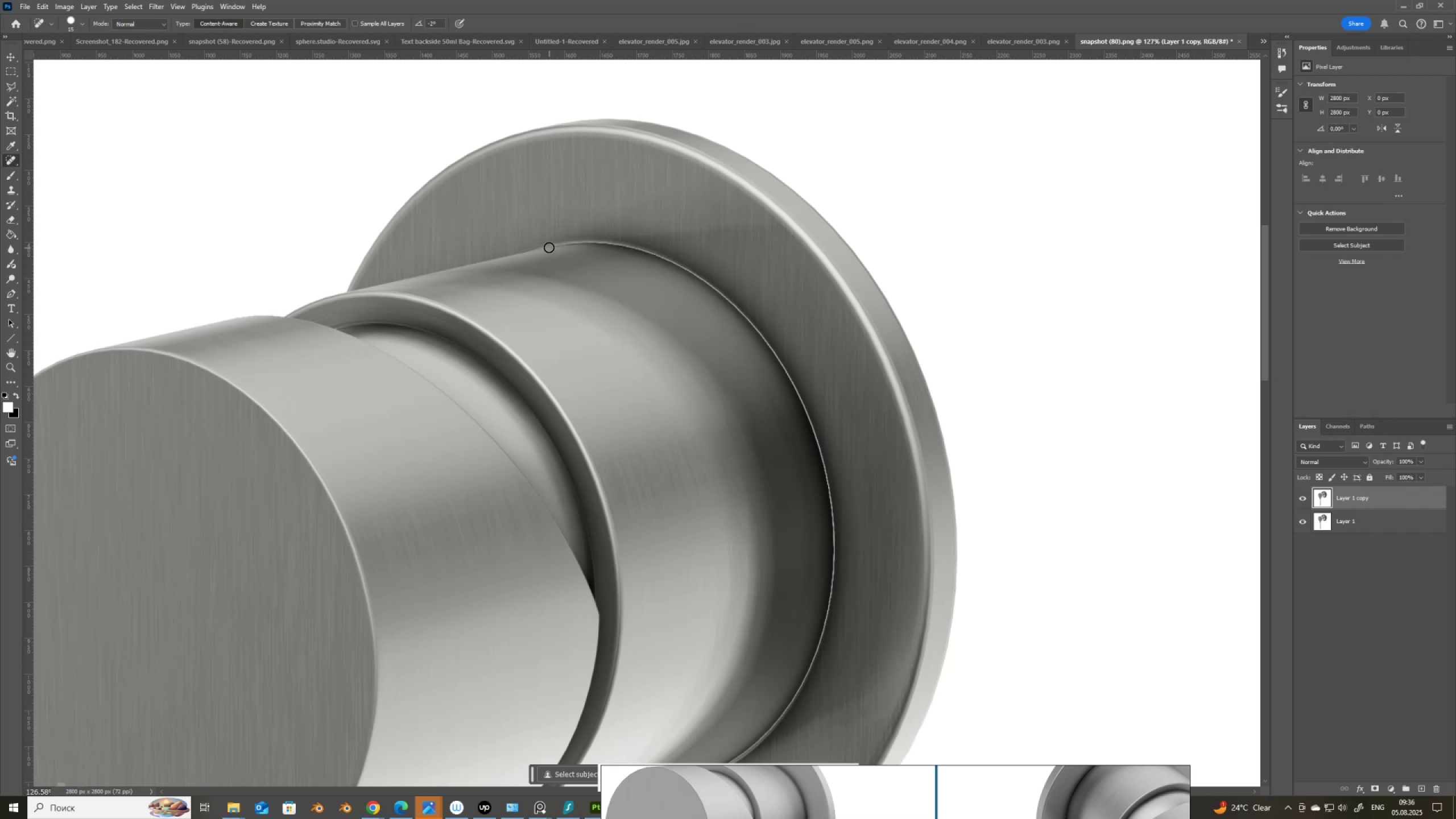 
left_click_drag(start_coordinate=[549, 246], to_coordinate=[824, 454])
 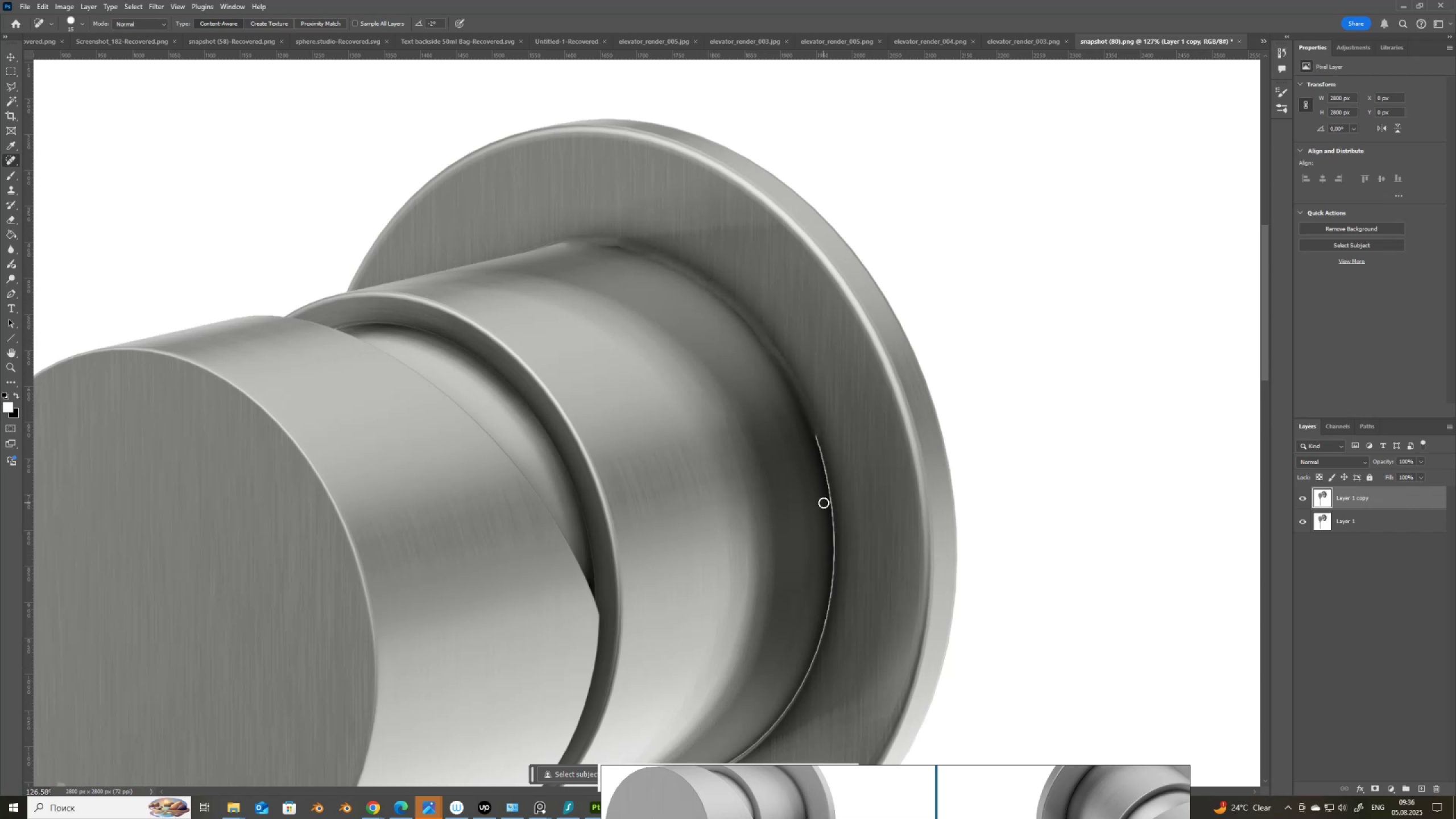 
scroll: coordinate [788, 429], scroll_direction: down, amount: 6.0
 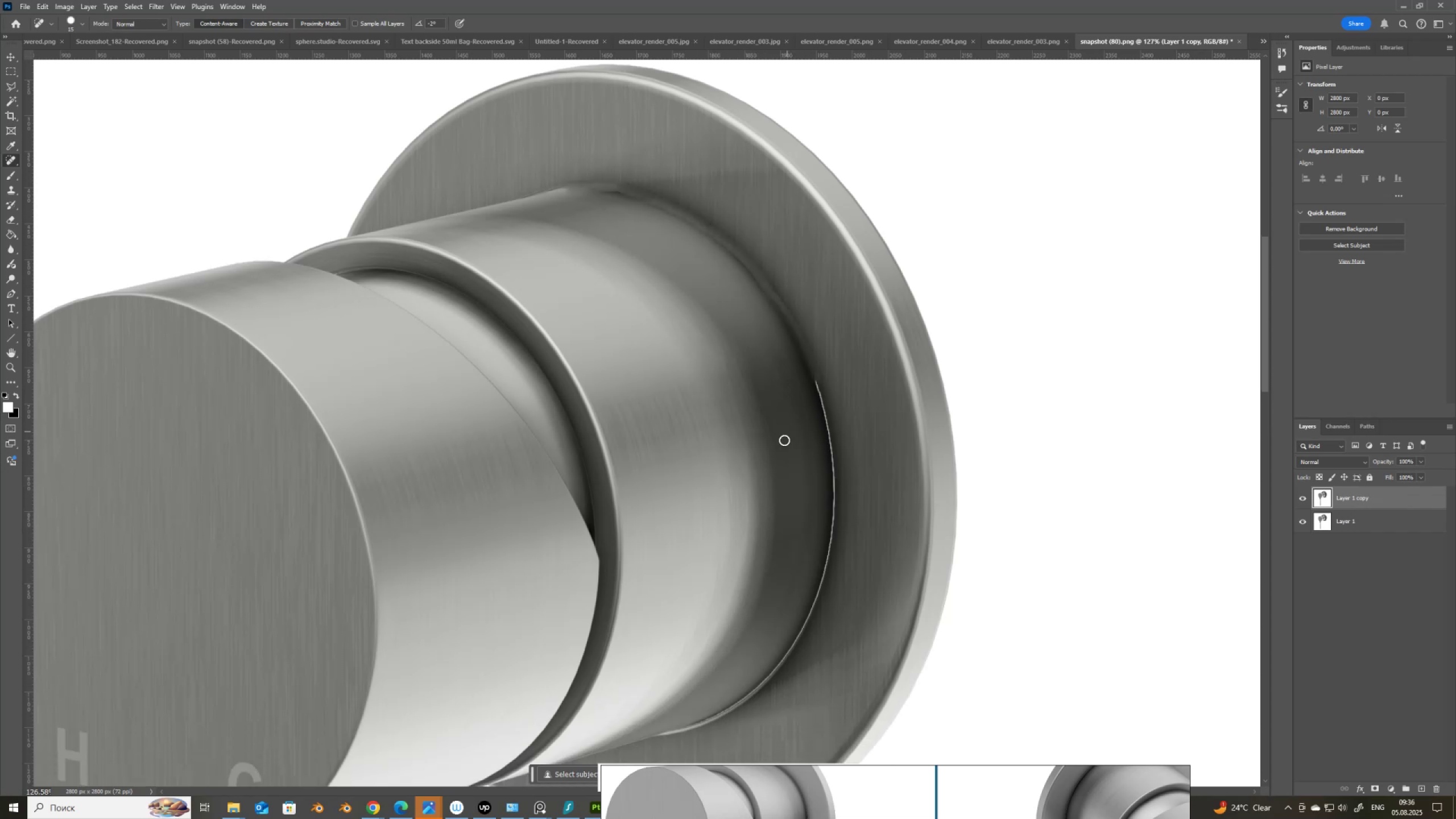 
key(Control+Z)
 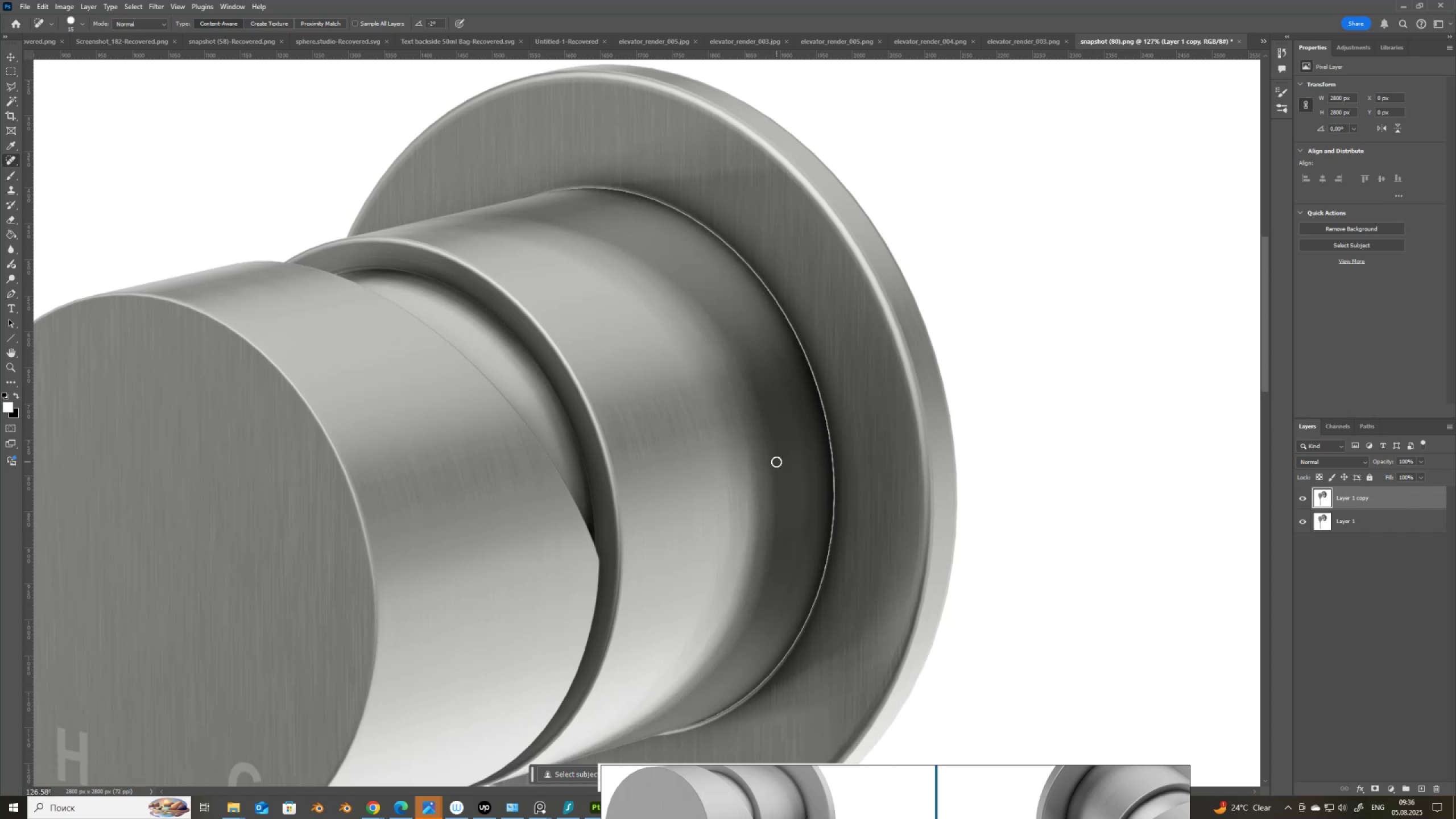 
wait(8.11)
 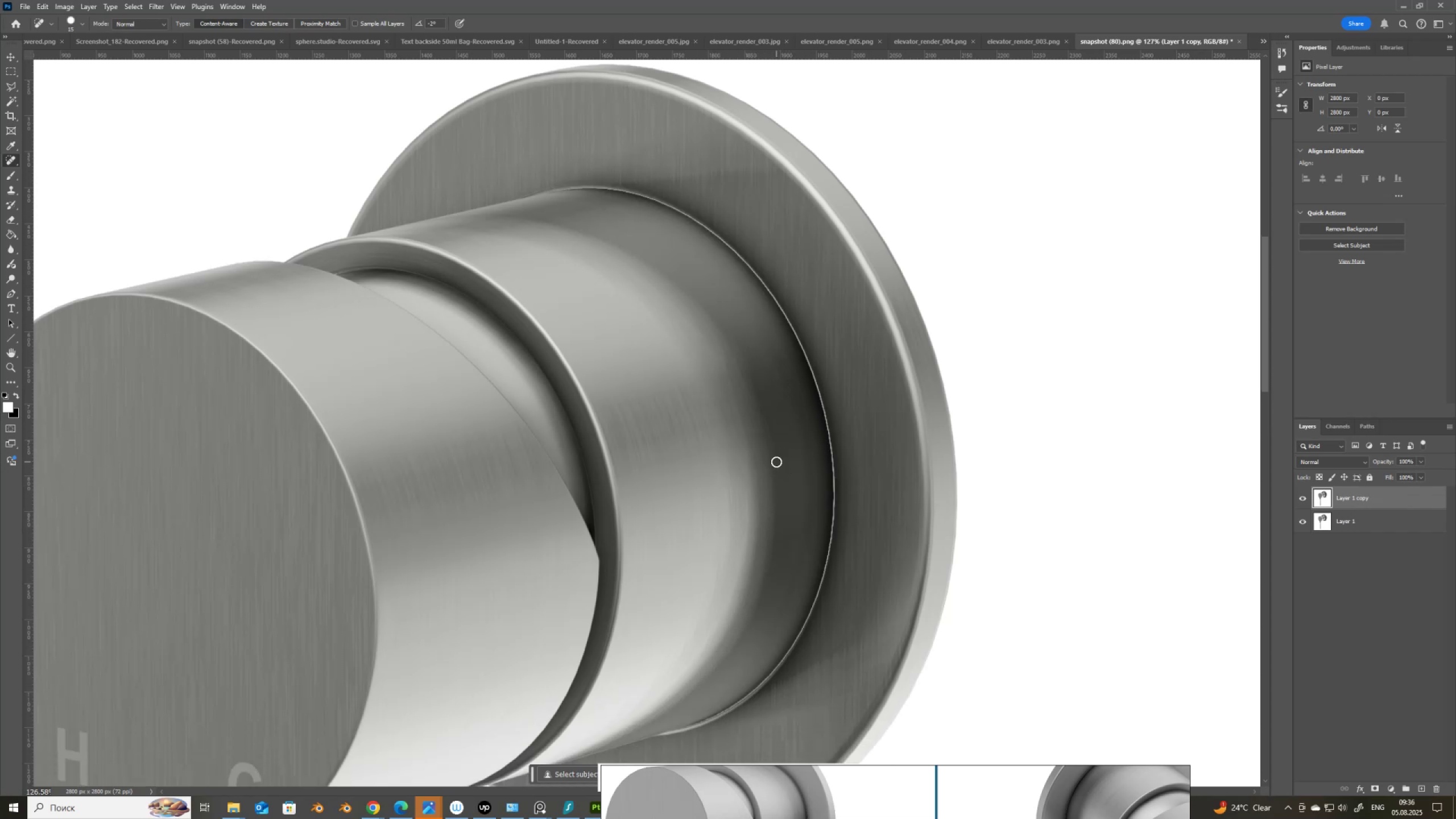 
left_click([9, 103])
 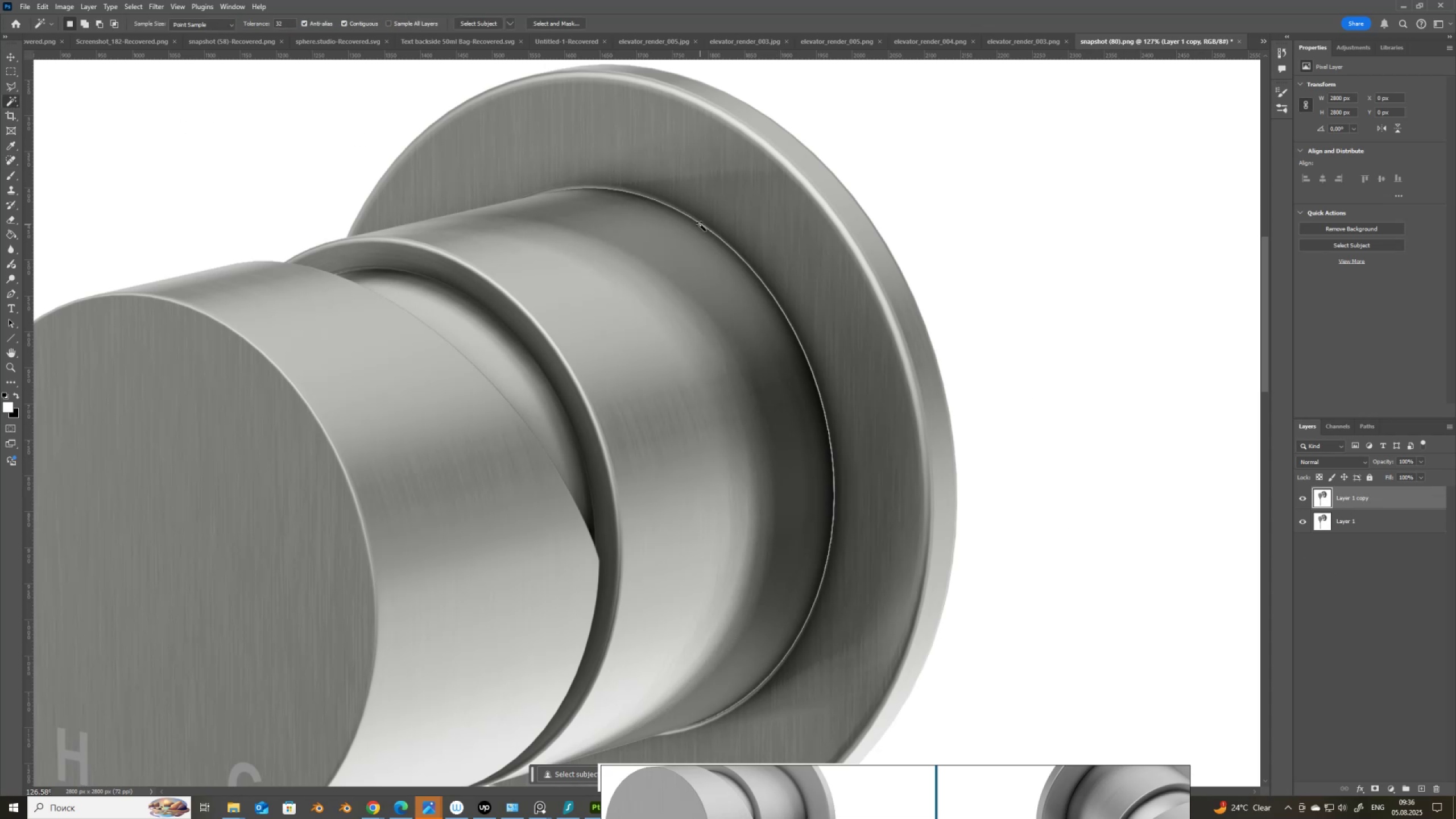 
left_click([700, 225])
 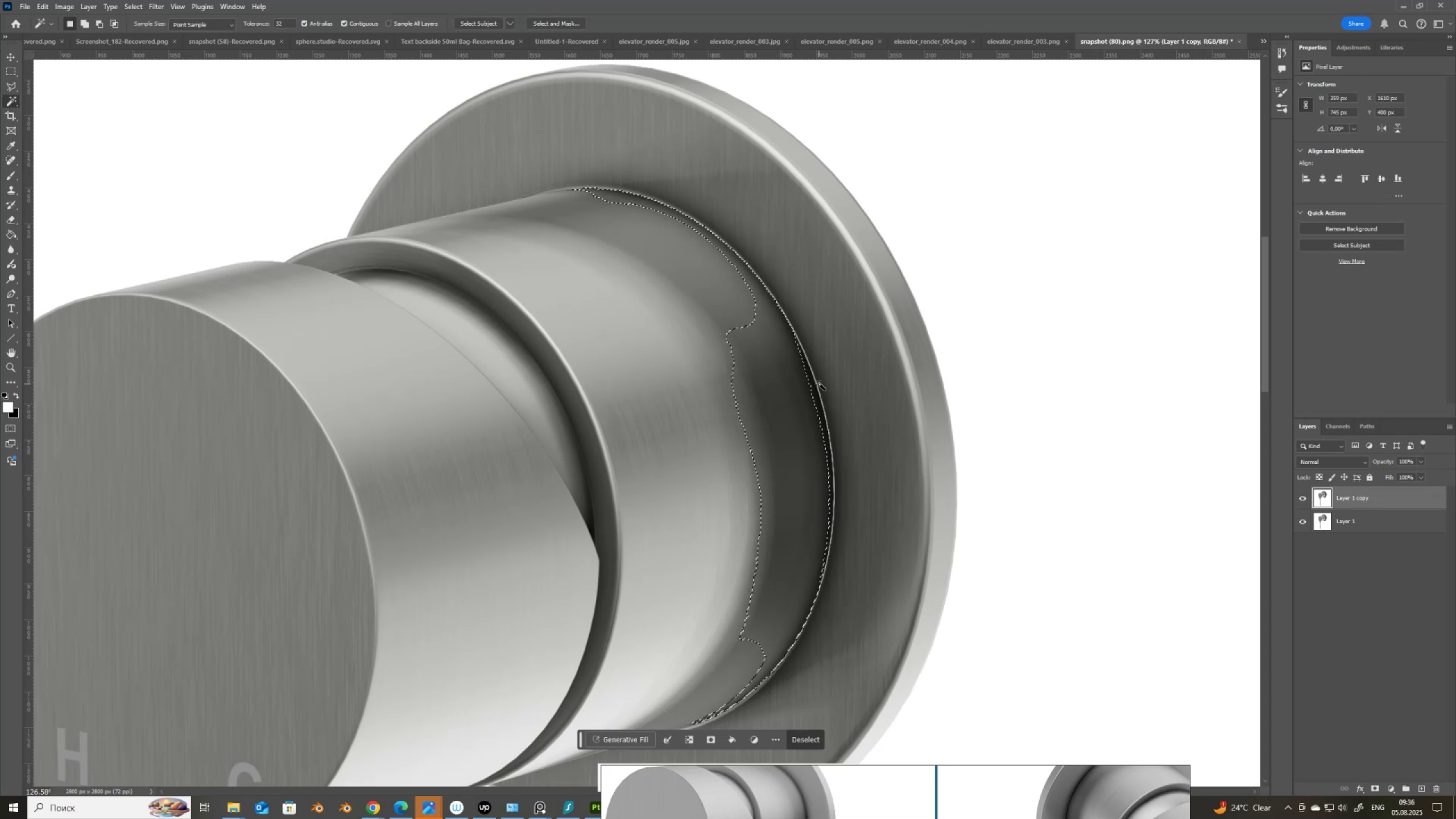 
left_click([818, 387])
 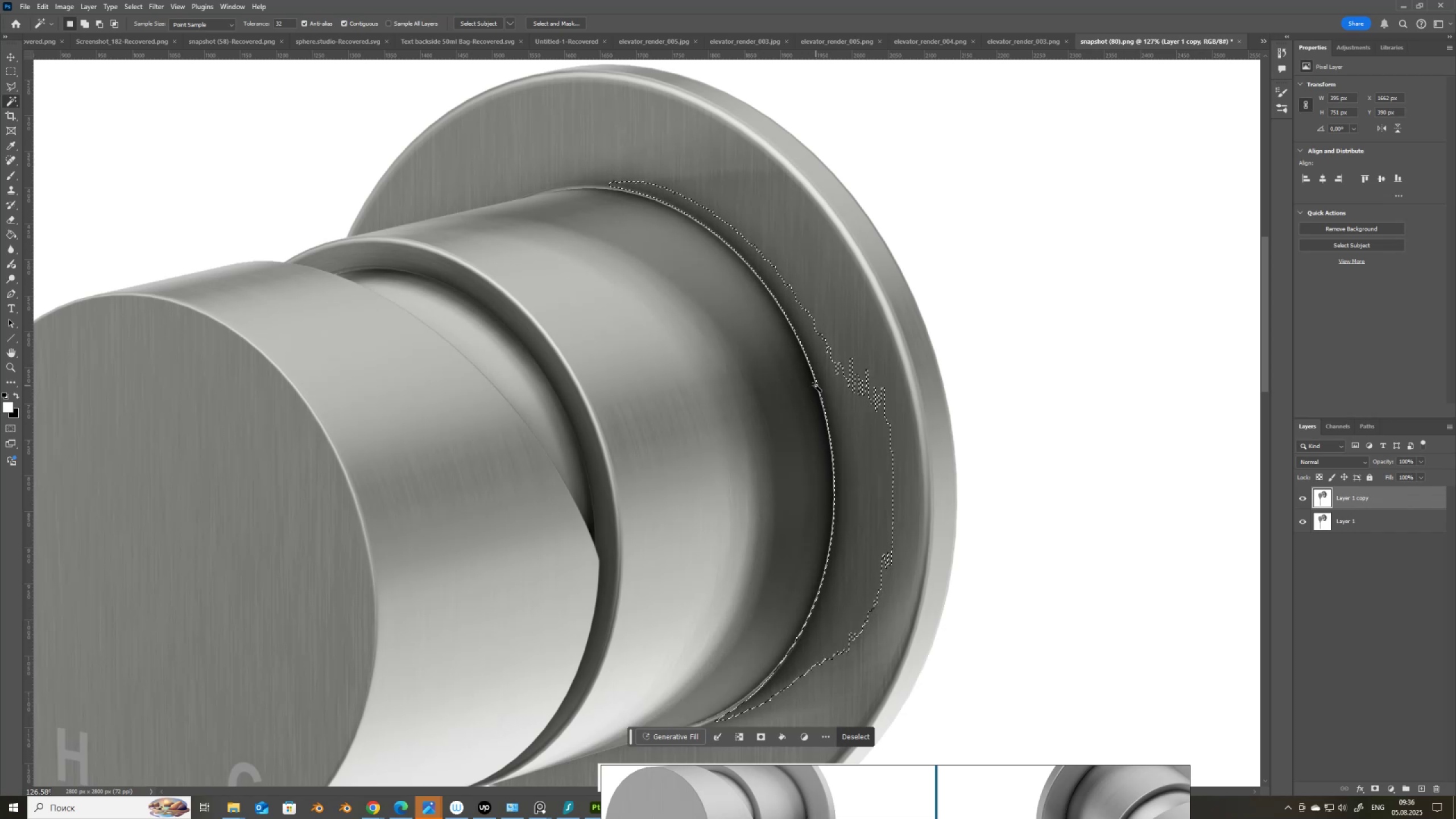 
wait(5.32)
 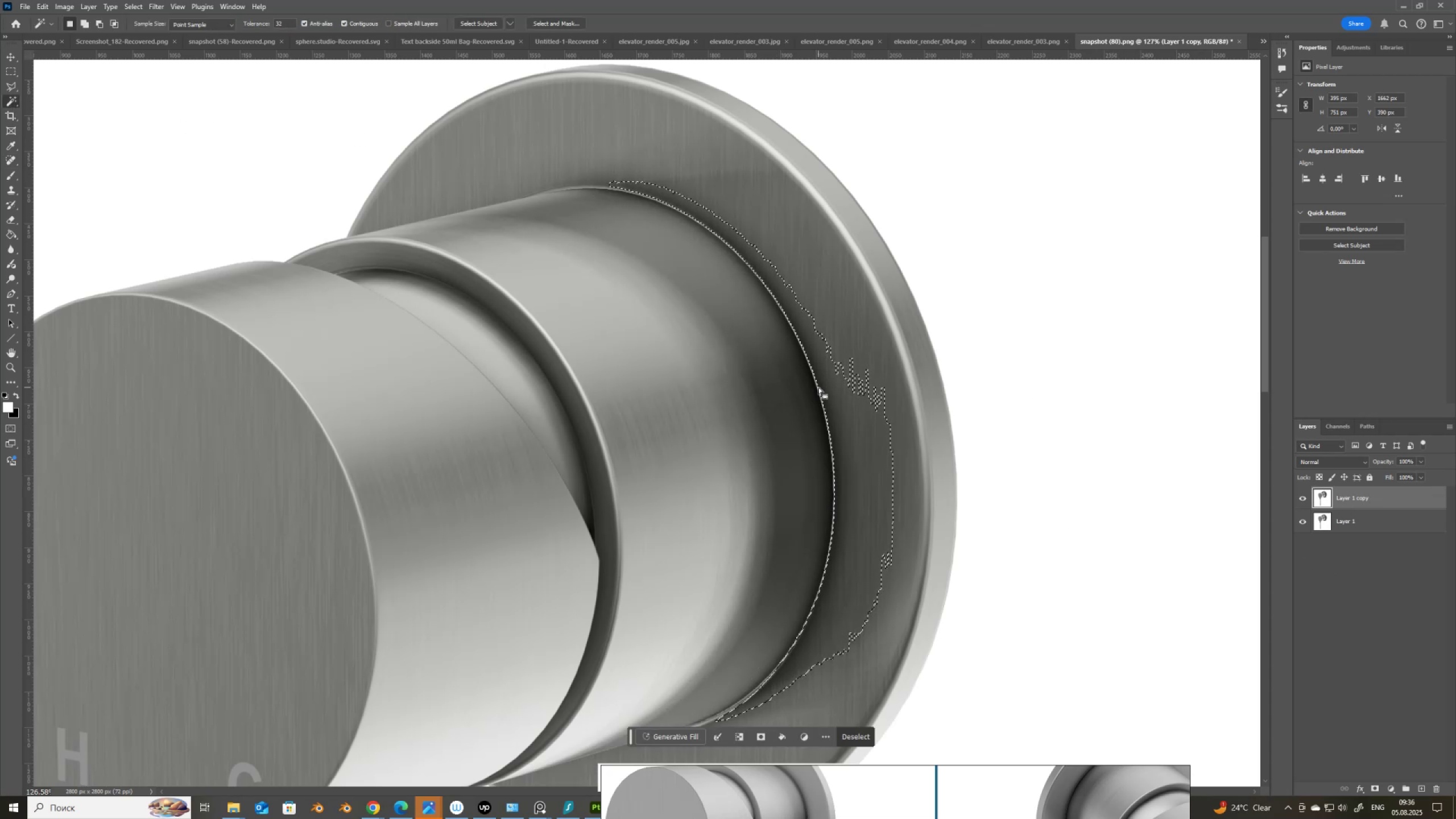 
hold_key(key=ShiftLeft, duration=1.02)
left_click([807, 396])
 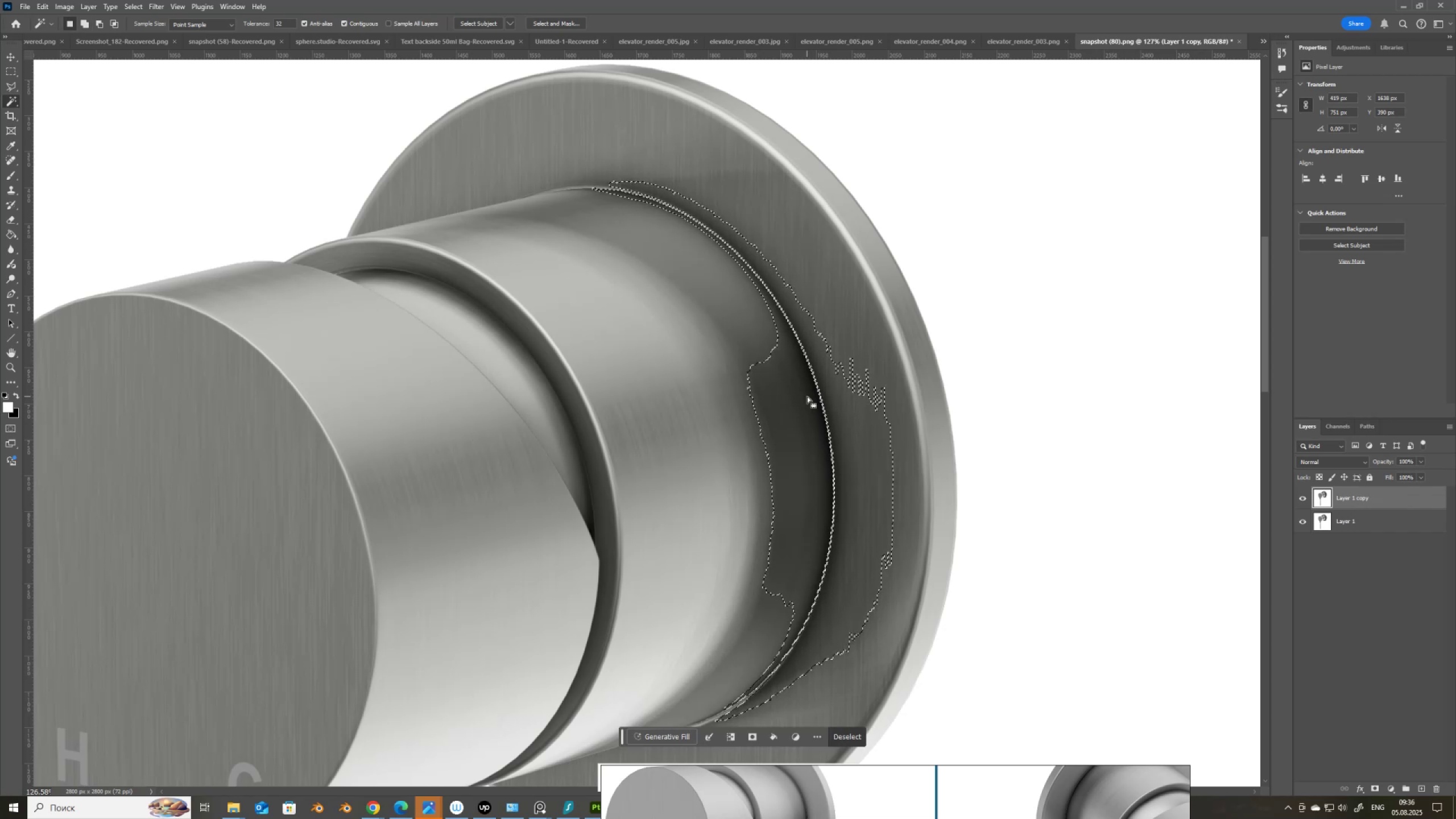 
hold_key(key=AltLeft, duration=1.5)
scroll: coordinate [833, 386], scroll_direction: up, amount: 17.0
 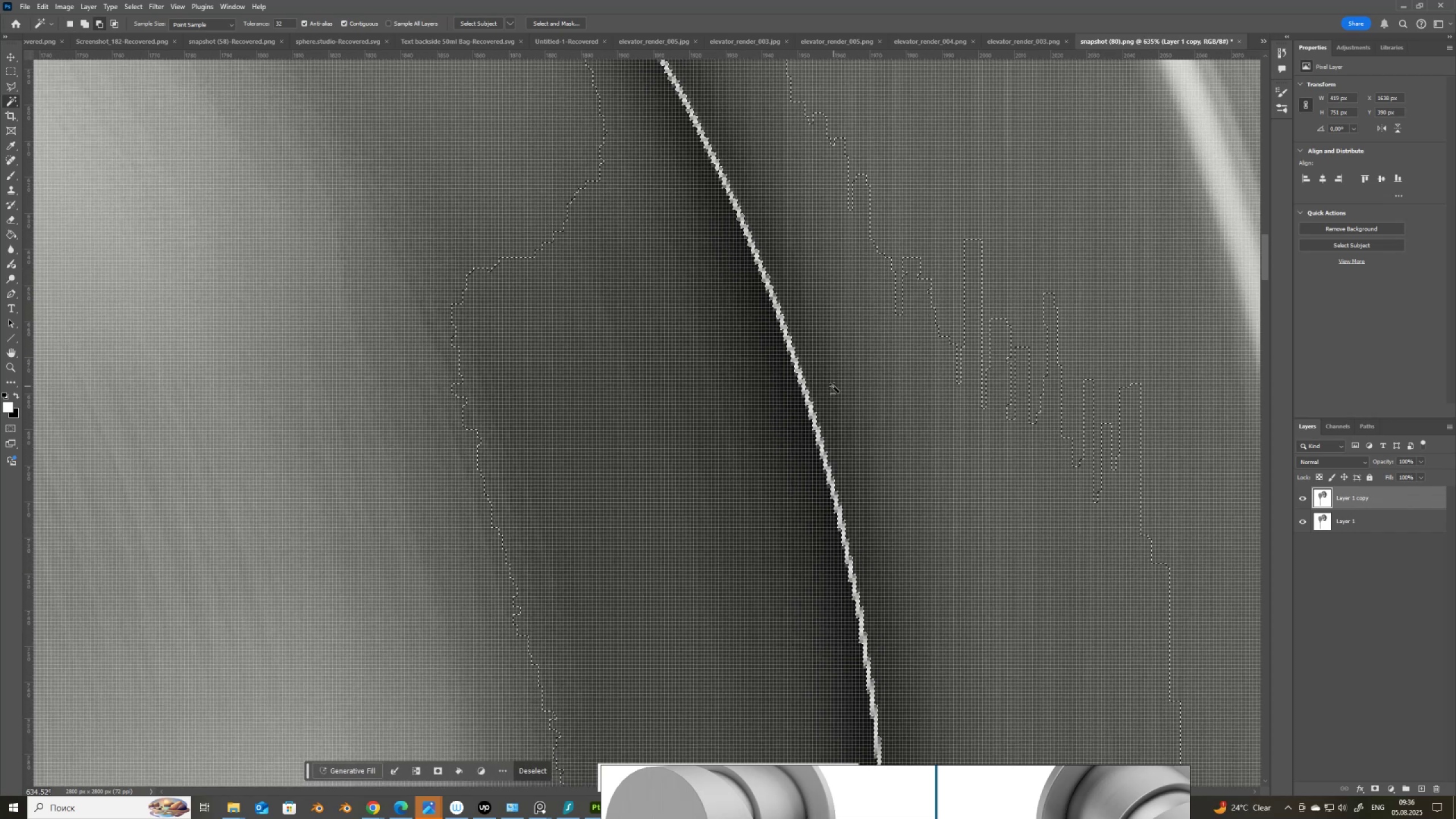 
hold_key(key=AltLeft, duration=1.51)
scroll: coordinate [833, 386], scroll_direction: down, amount: 16.0
 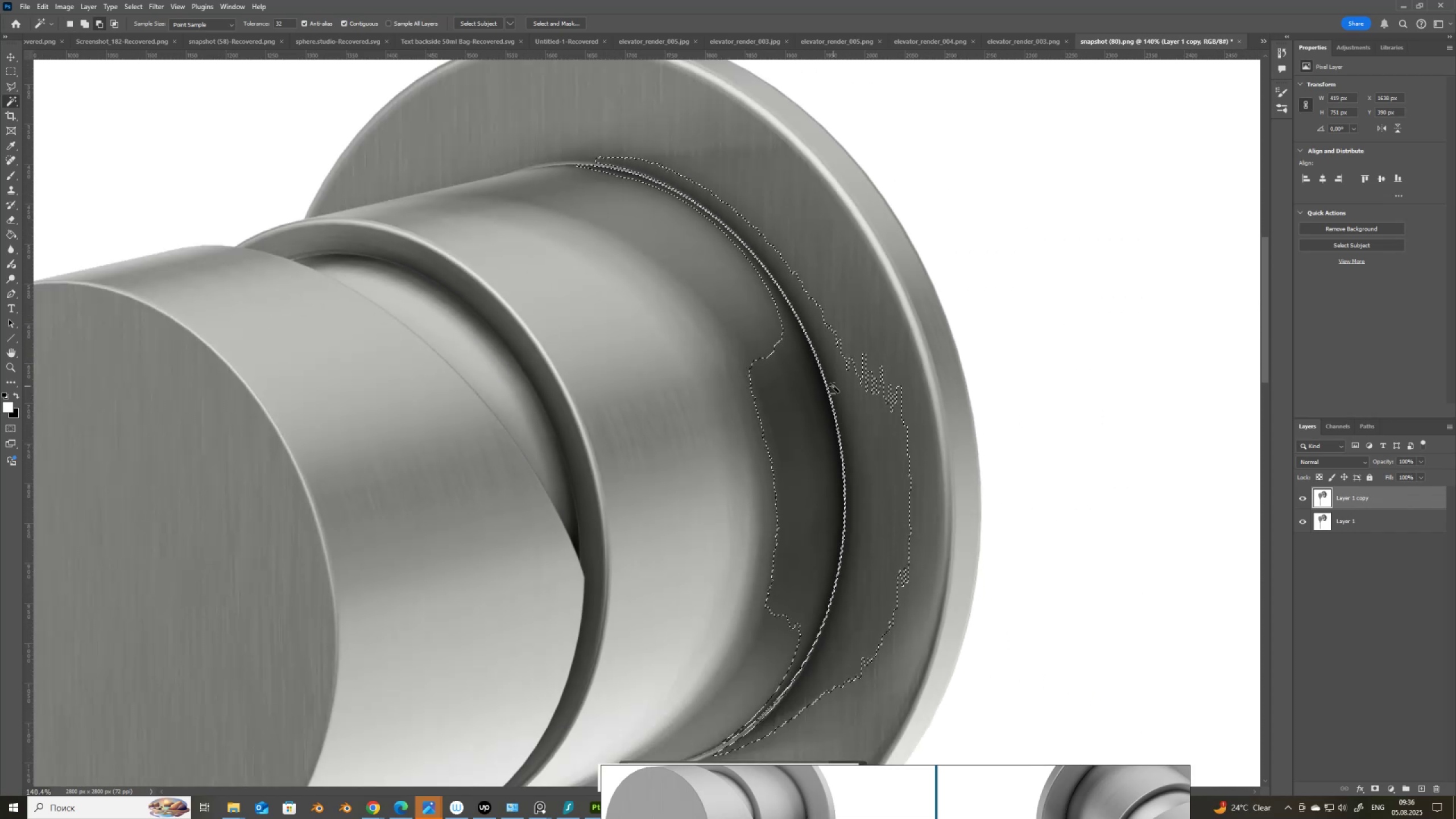 
hold_key(key=AltLeft, duration=0.43)
 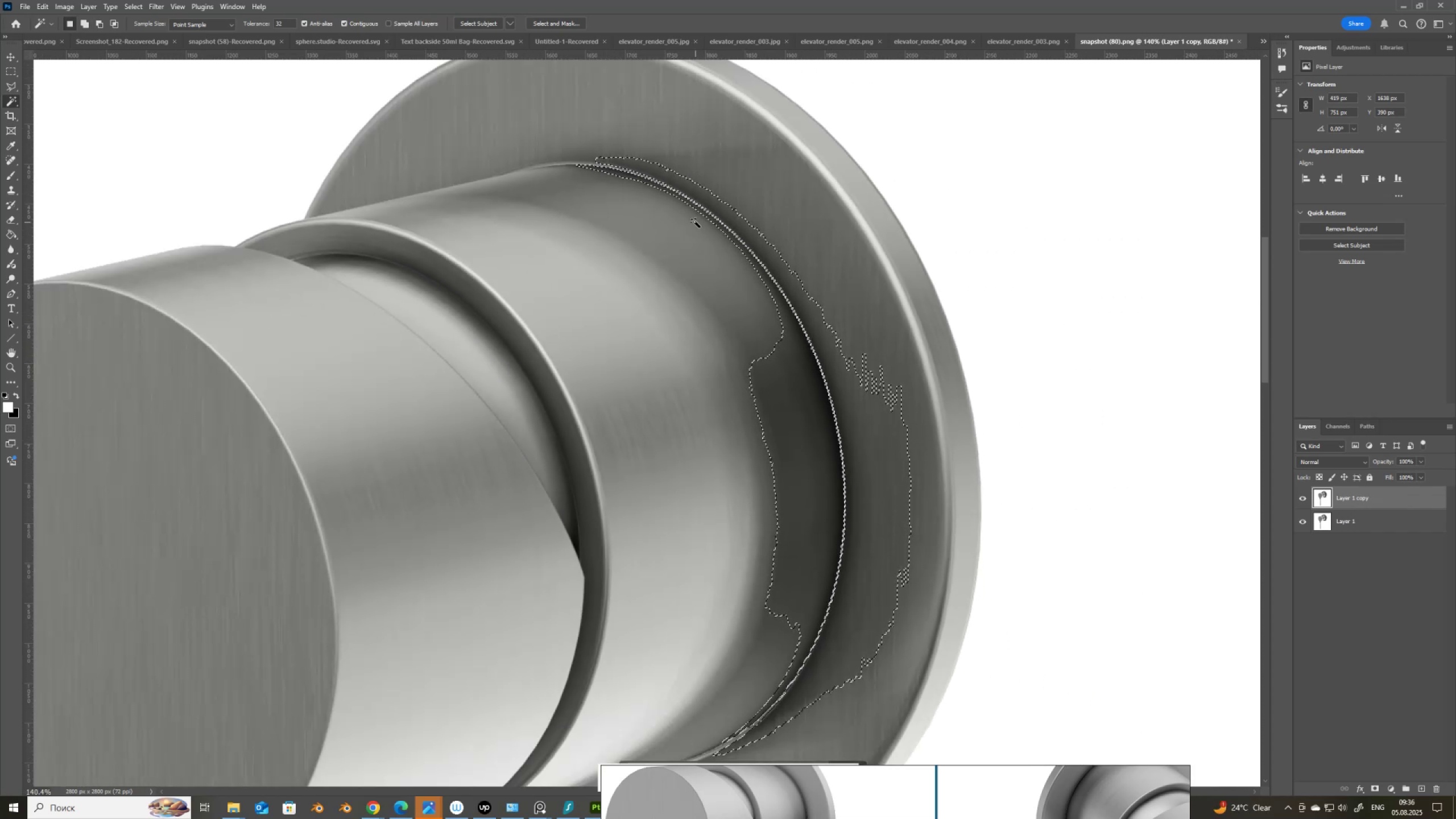 
hold_key(key=ShiftLeft, duration=1.54)
left_click([580, 160])
 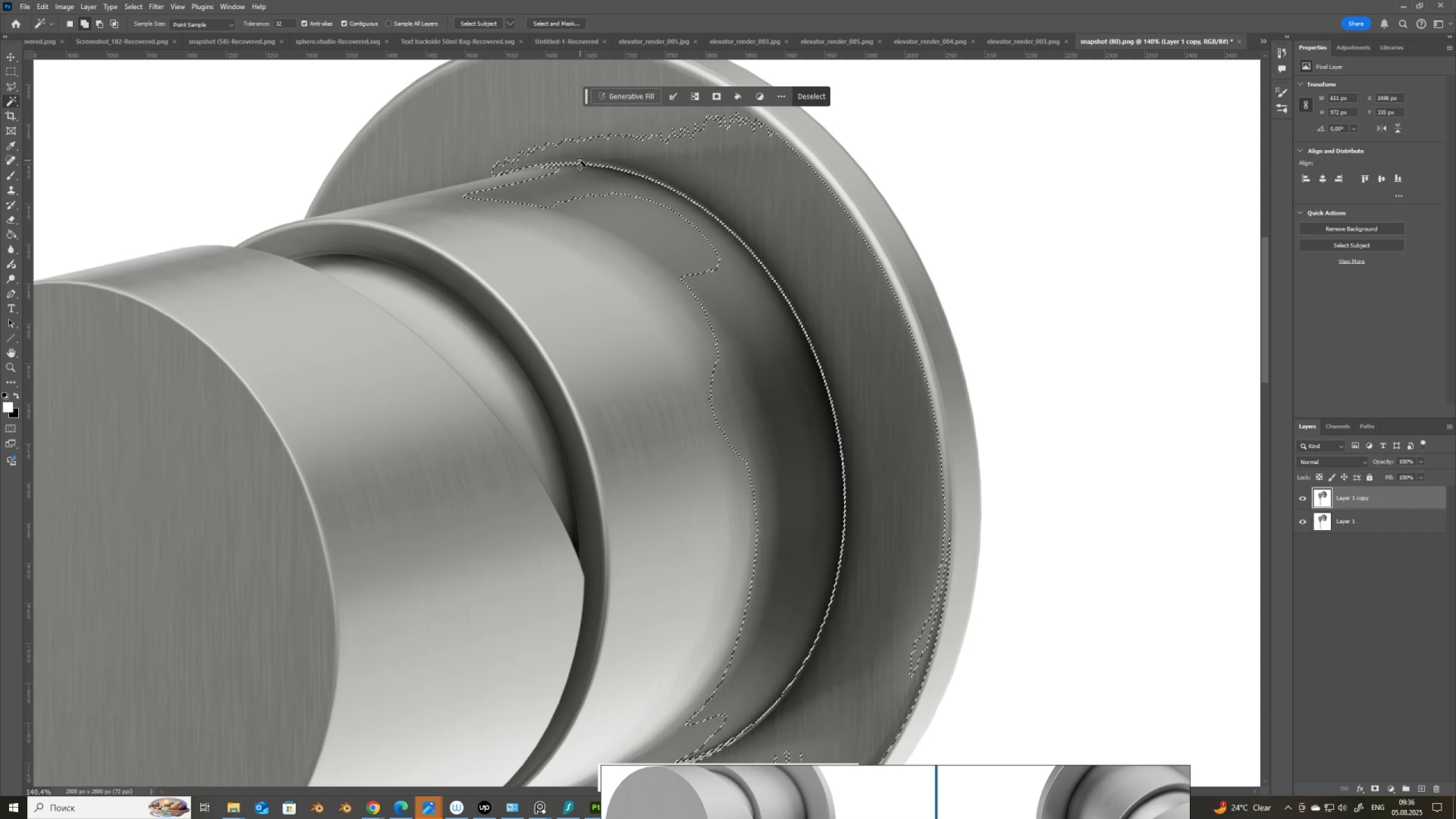 
hold_key(key=ShiftLeft, duration=1.5)
 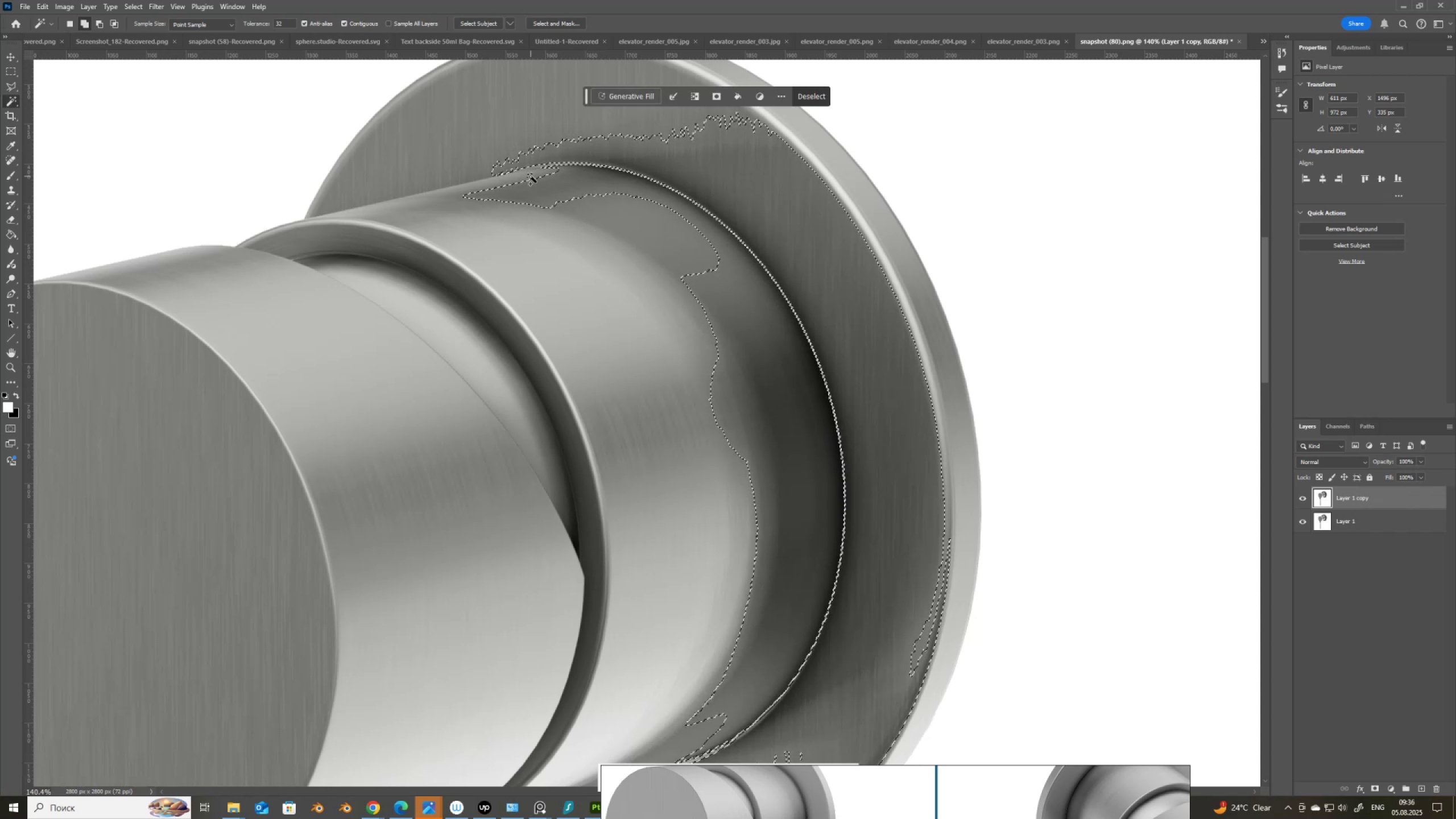 
hold_key(key=ShiftLeft, duration=1.31)
left_click([531, 176])
 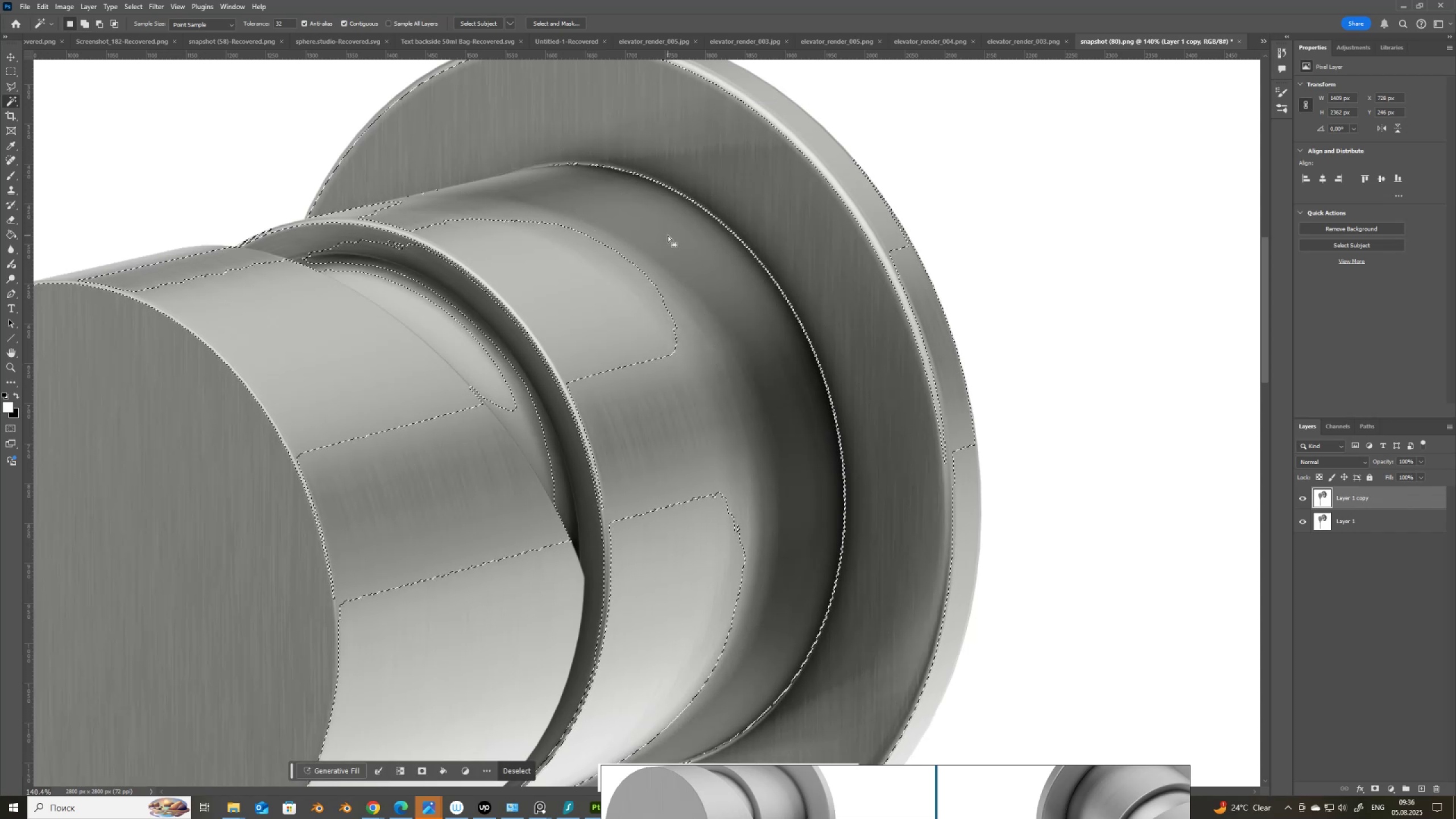 
scroll: coordinate [668, 235], scroll_direction: down, amount: 3.0
 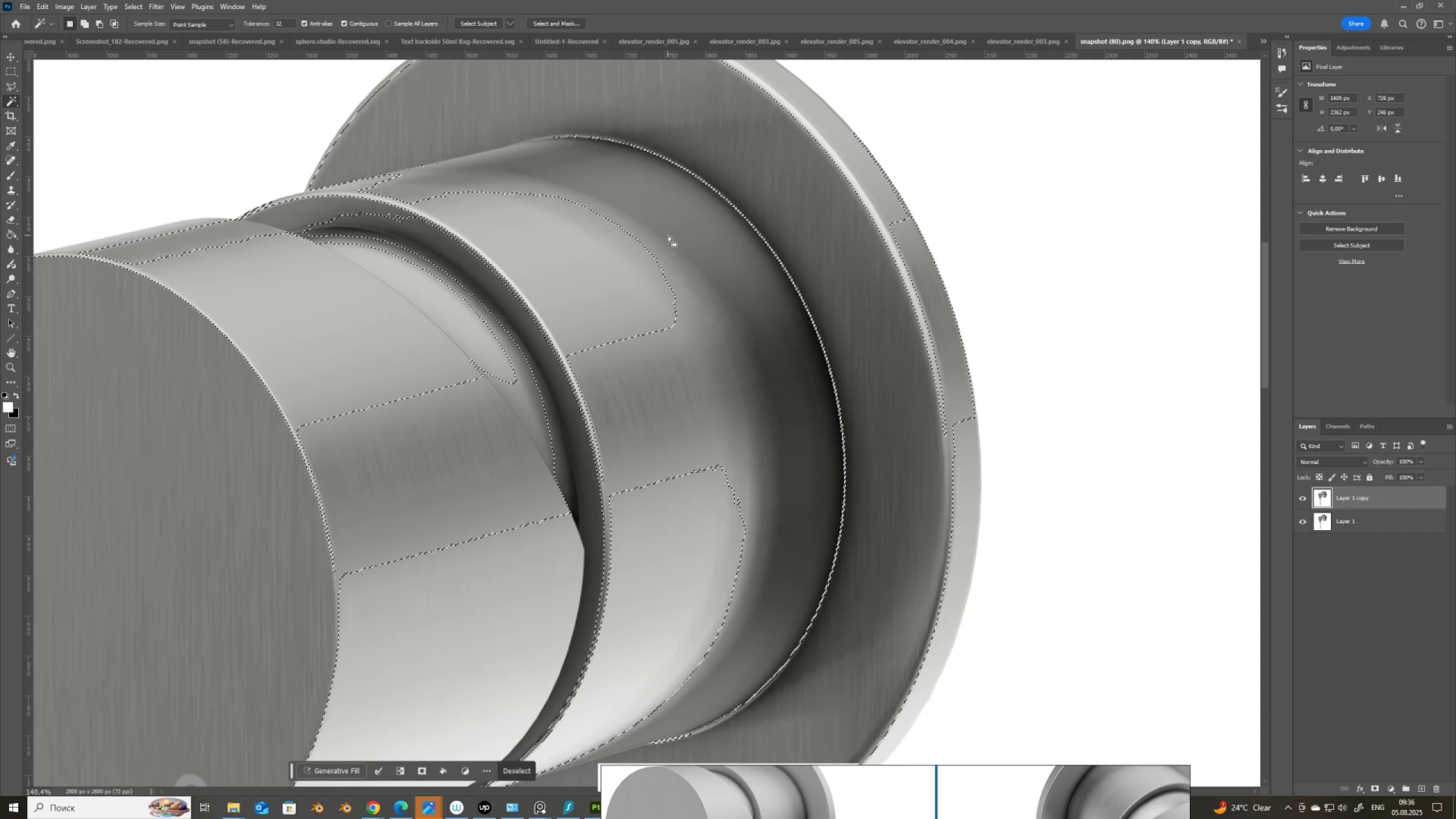 
hold_key(key=AltLeft, duration=1.52)
 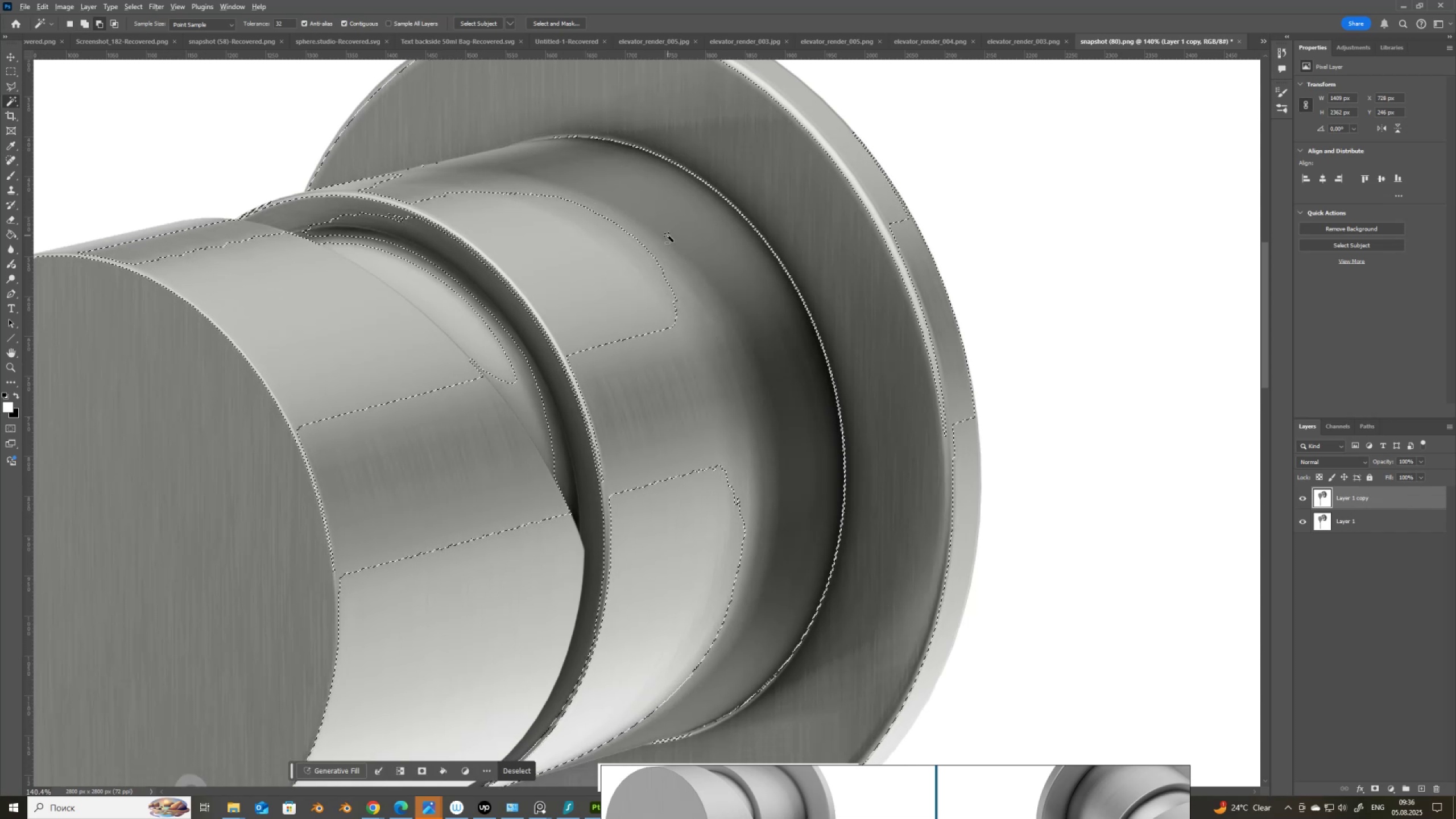 
hold_key(key=AltLeft, duration=0.5)
 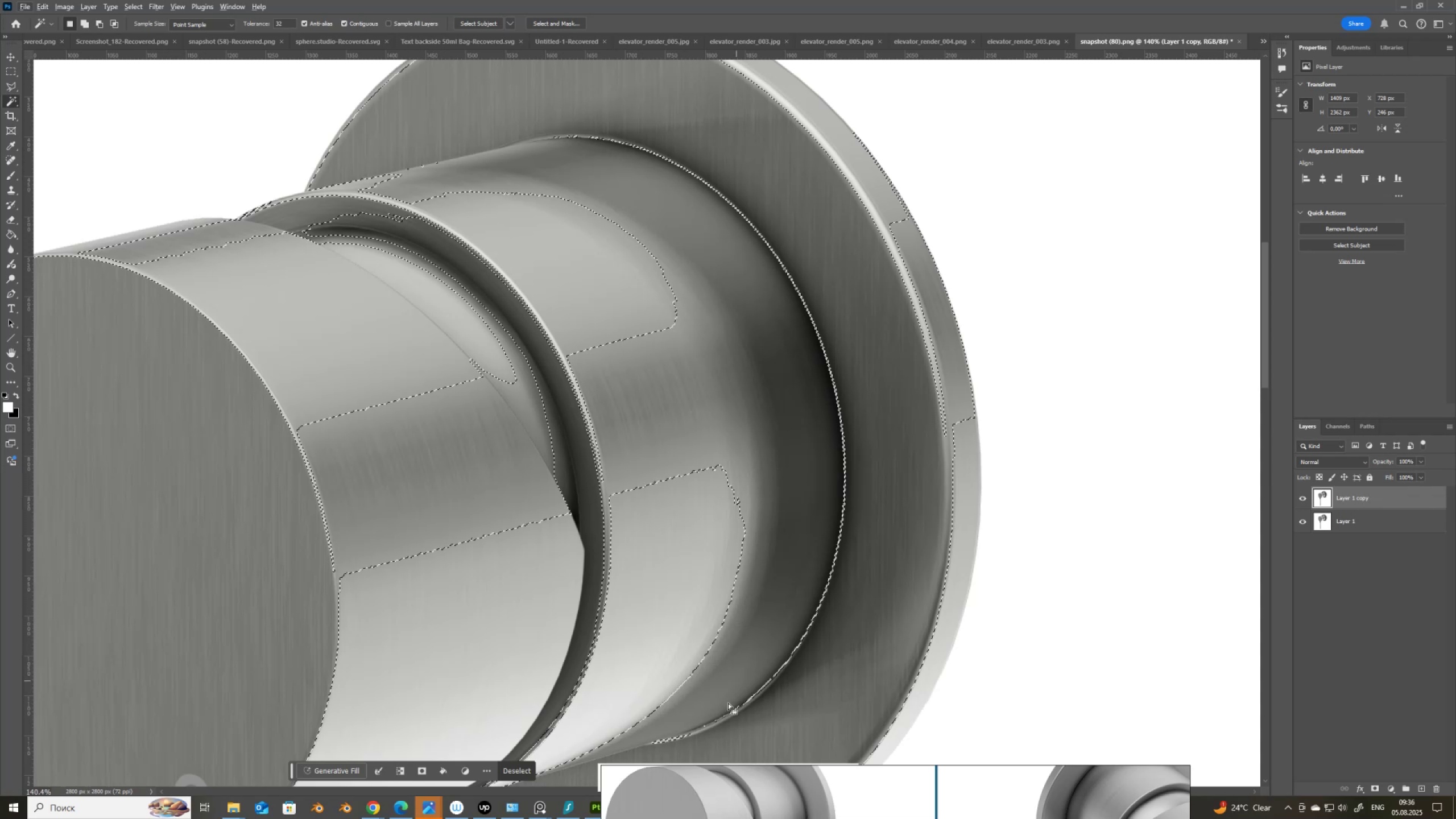 
hold_key(key=ShiftLeft, duration=1.5)
 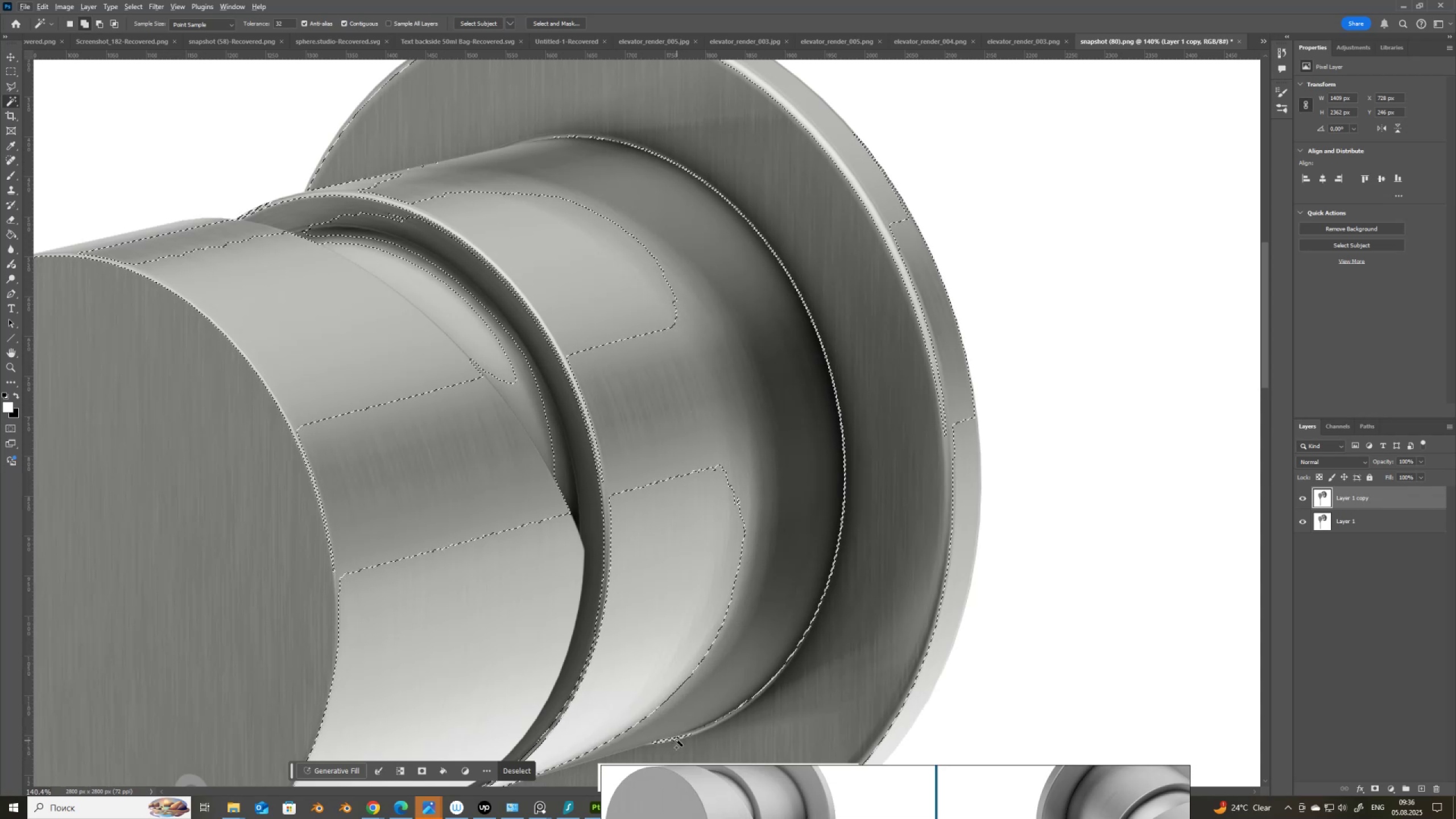 
hold_key(key=ShiftLeft, duration=0.95)
 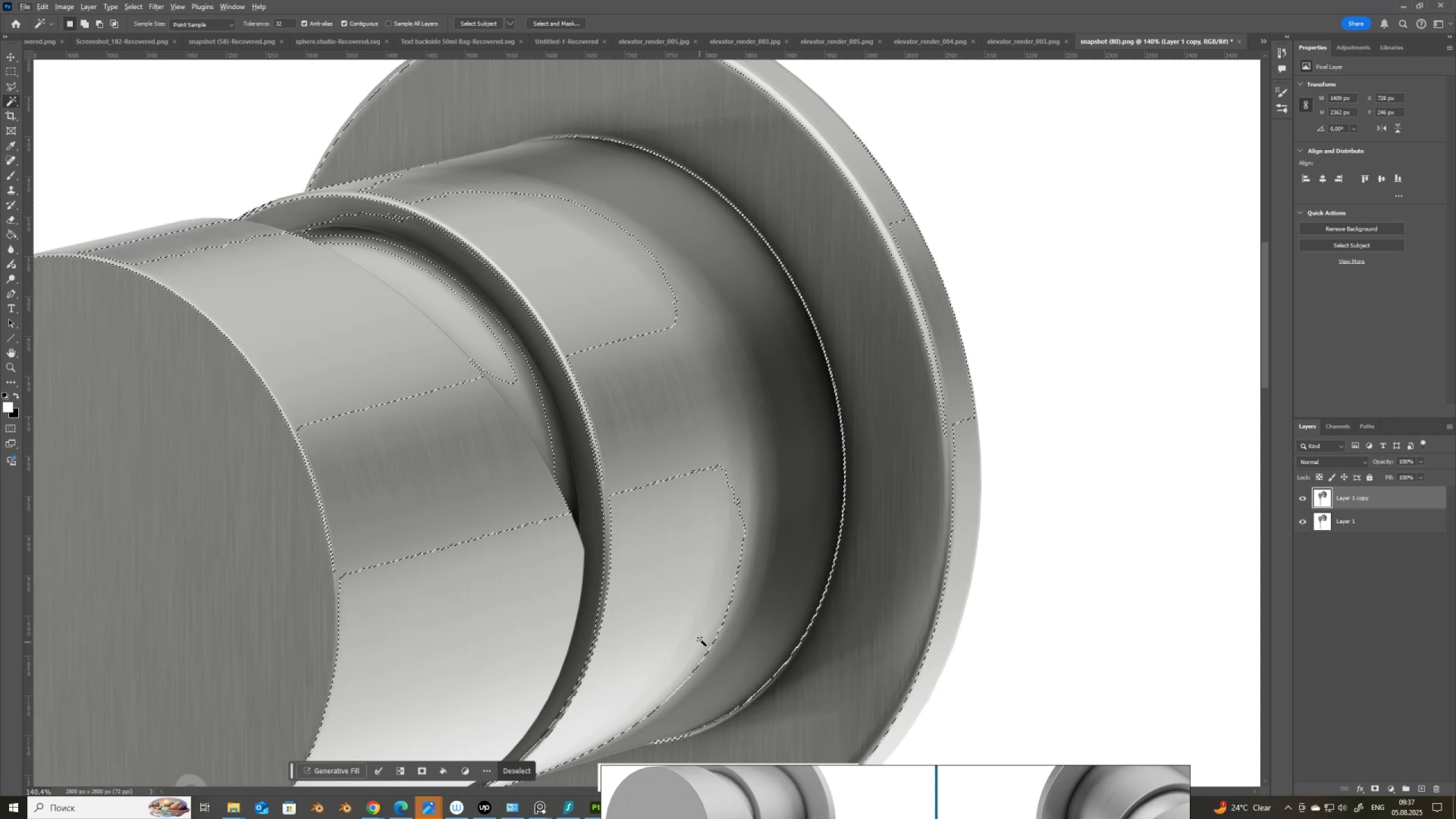 
hold_key(key=AltLeft, duration=1.53)
scroll: coordinate [701, 640], scroll_direction: down, amount: 2.0
 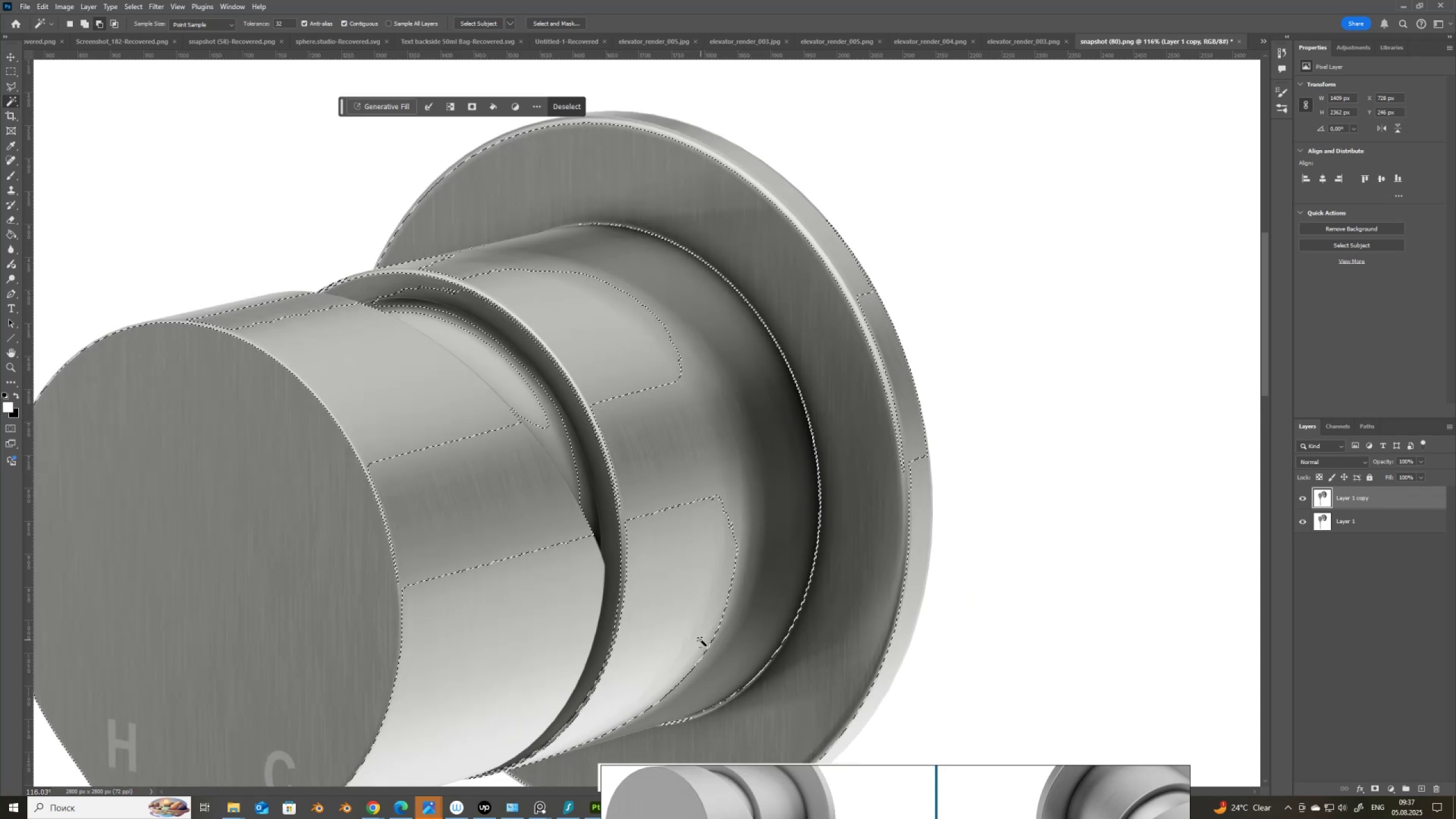 
scroll: coordinate [701, 640], scroll_direction: up, amount: 1.0
 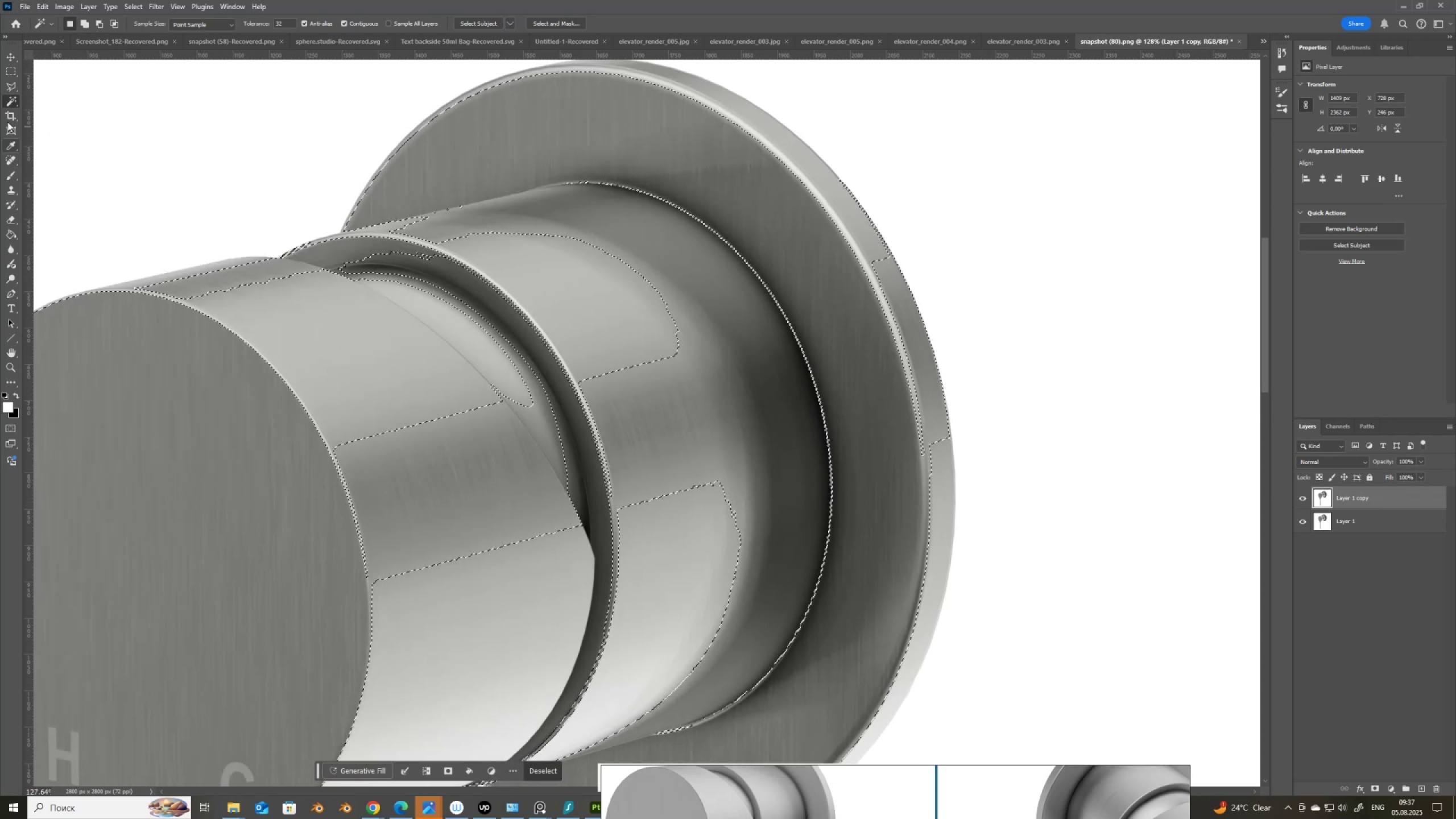 
left_click_drag(start_coordinate=[11, 86], to_coordinate=[55, 100])
 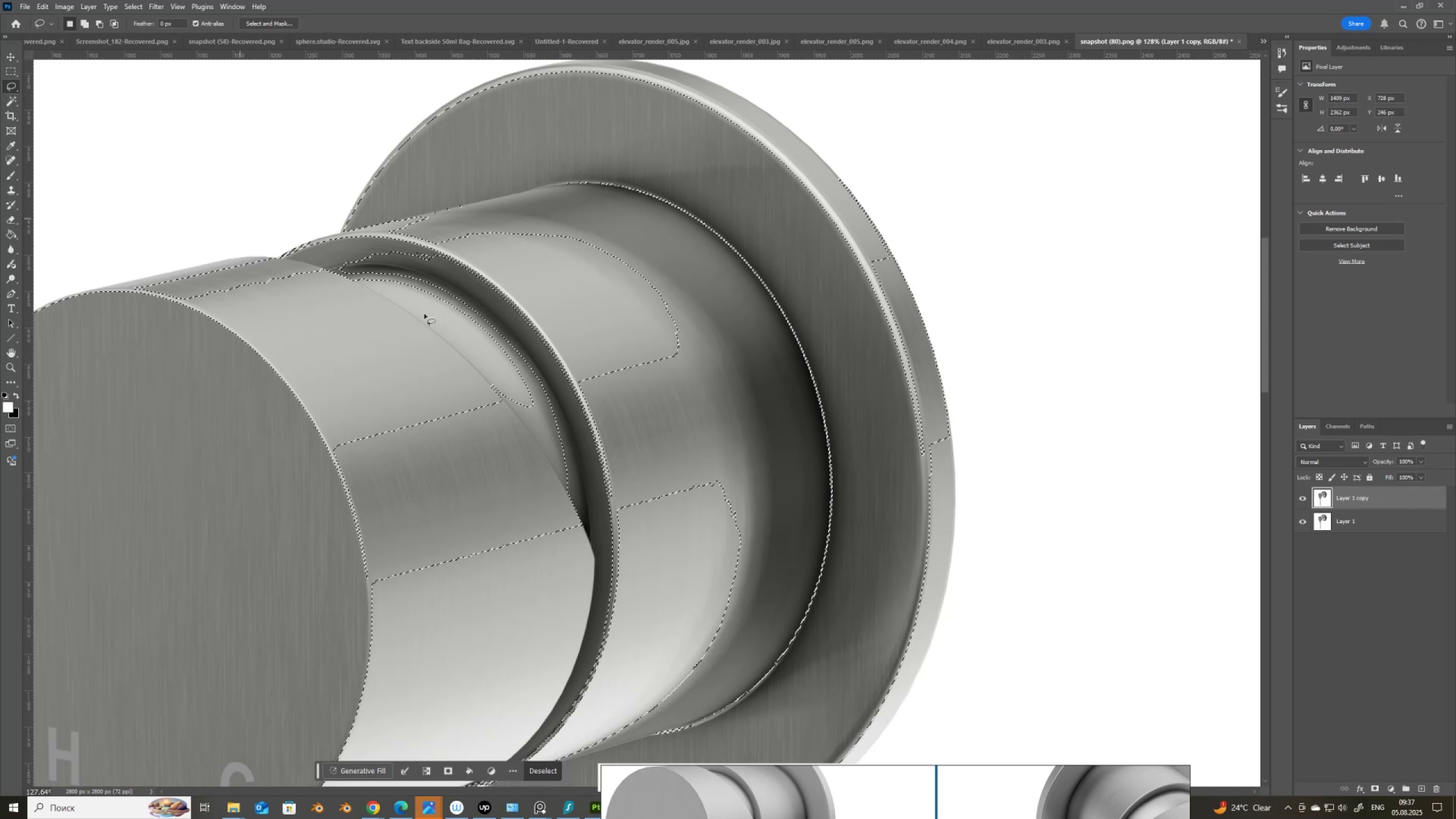 
scroll: coordinate [519, 396], scroll_direction: down, amount: 21.0
 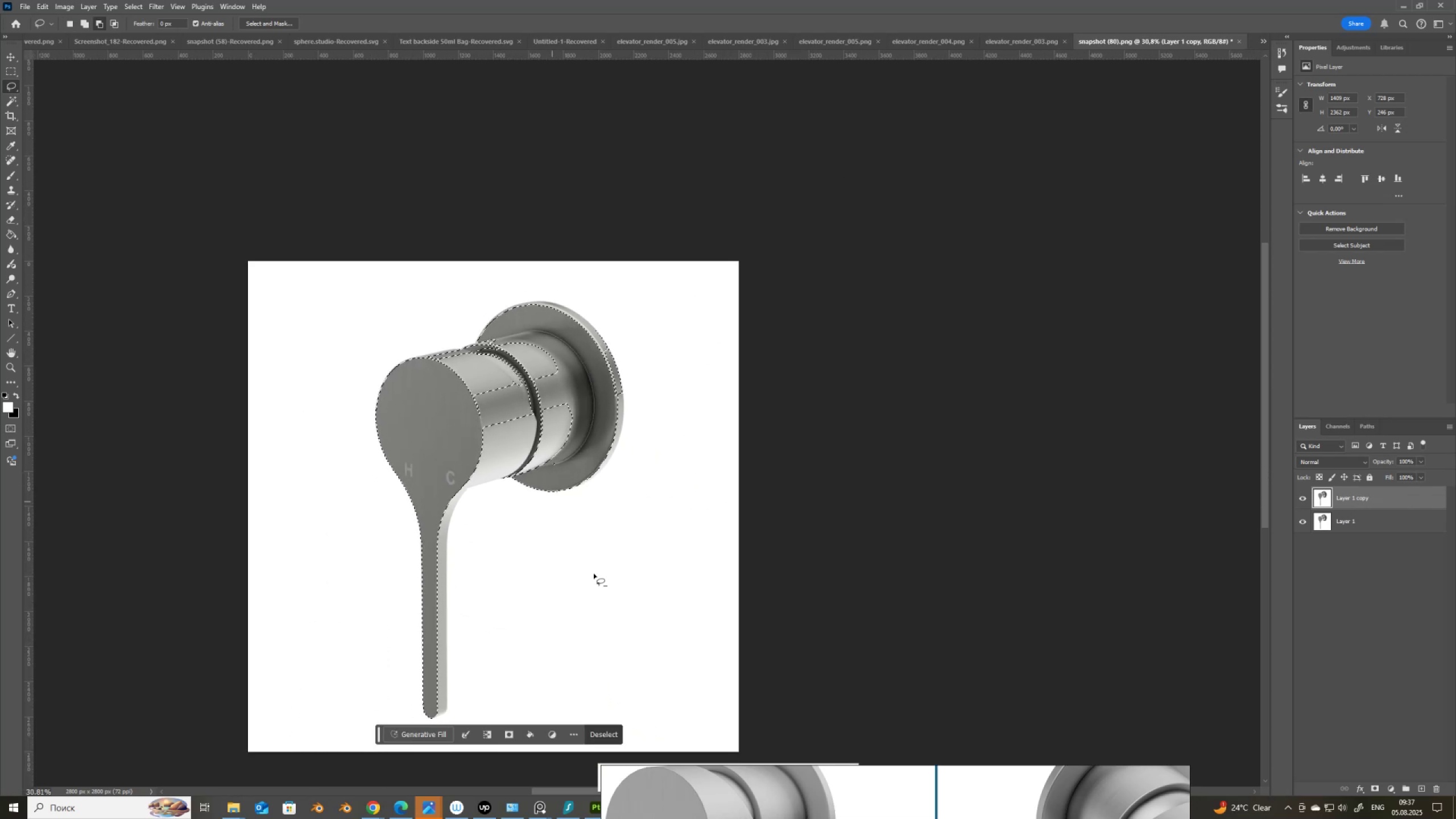 
hold_key(key=AltLeft, duration=1.53)
 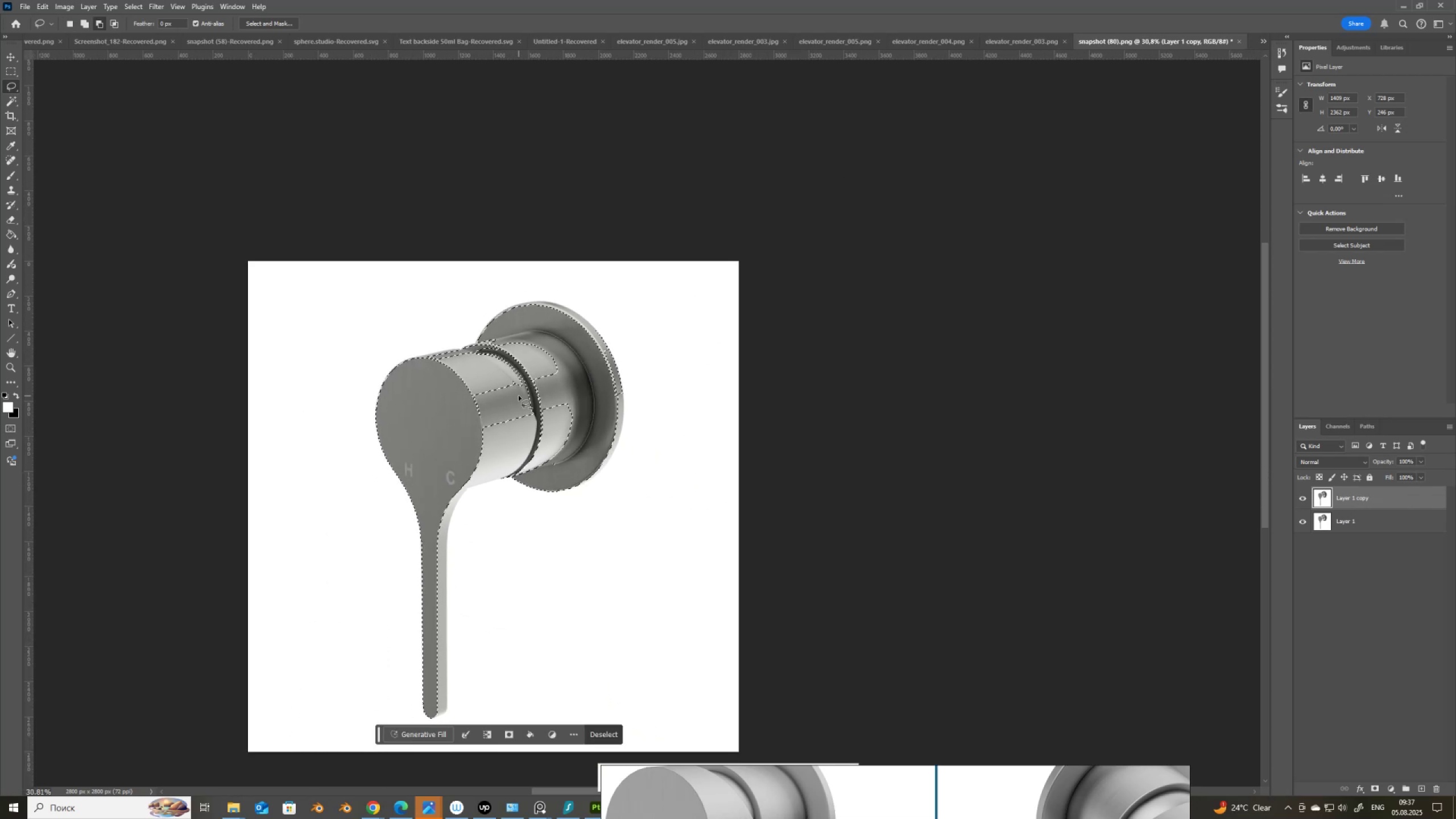 
key(Alt+AltLeft)
 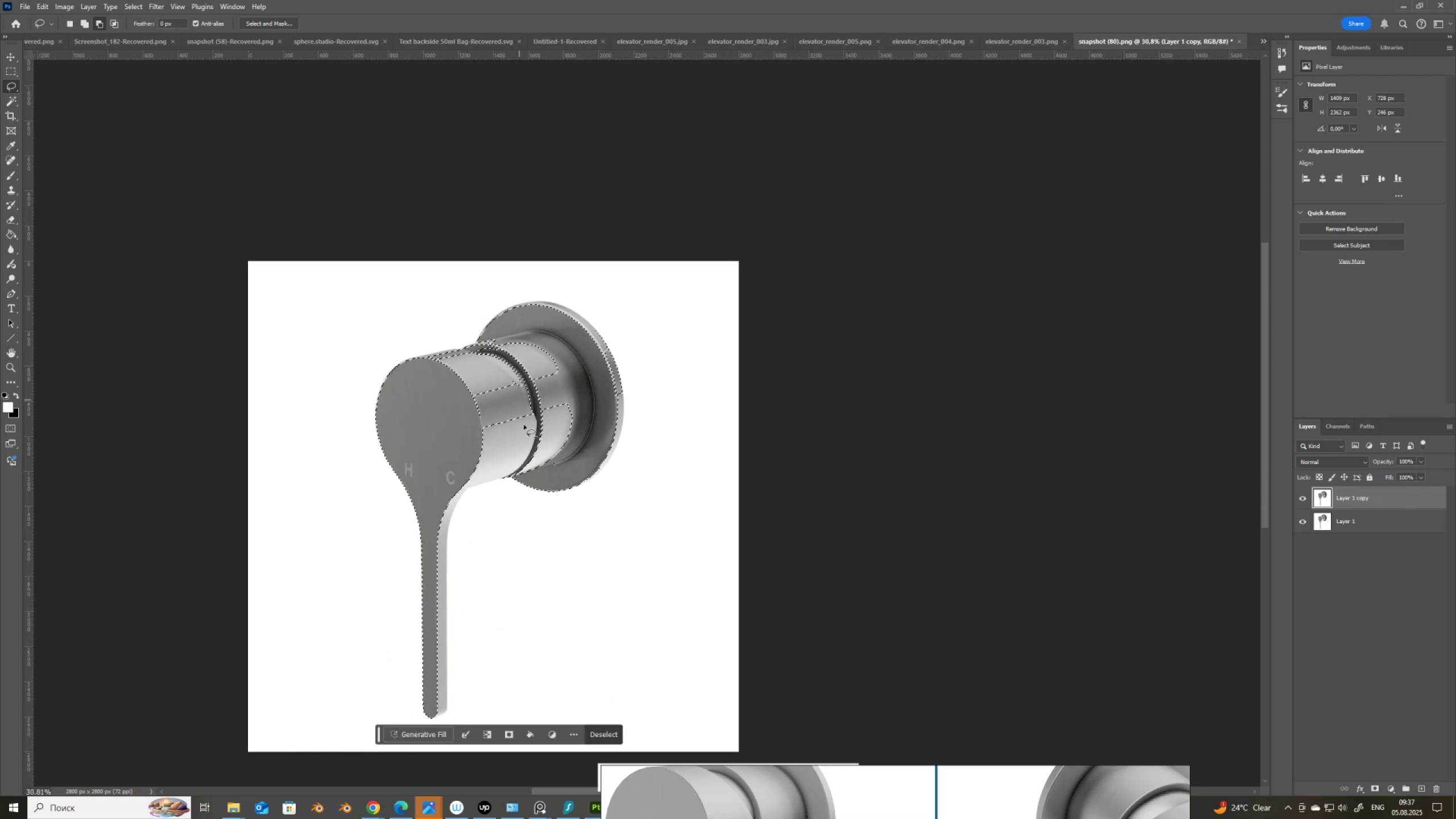 
key(Alt+AltLeft)
 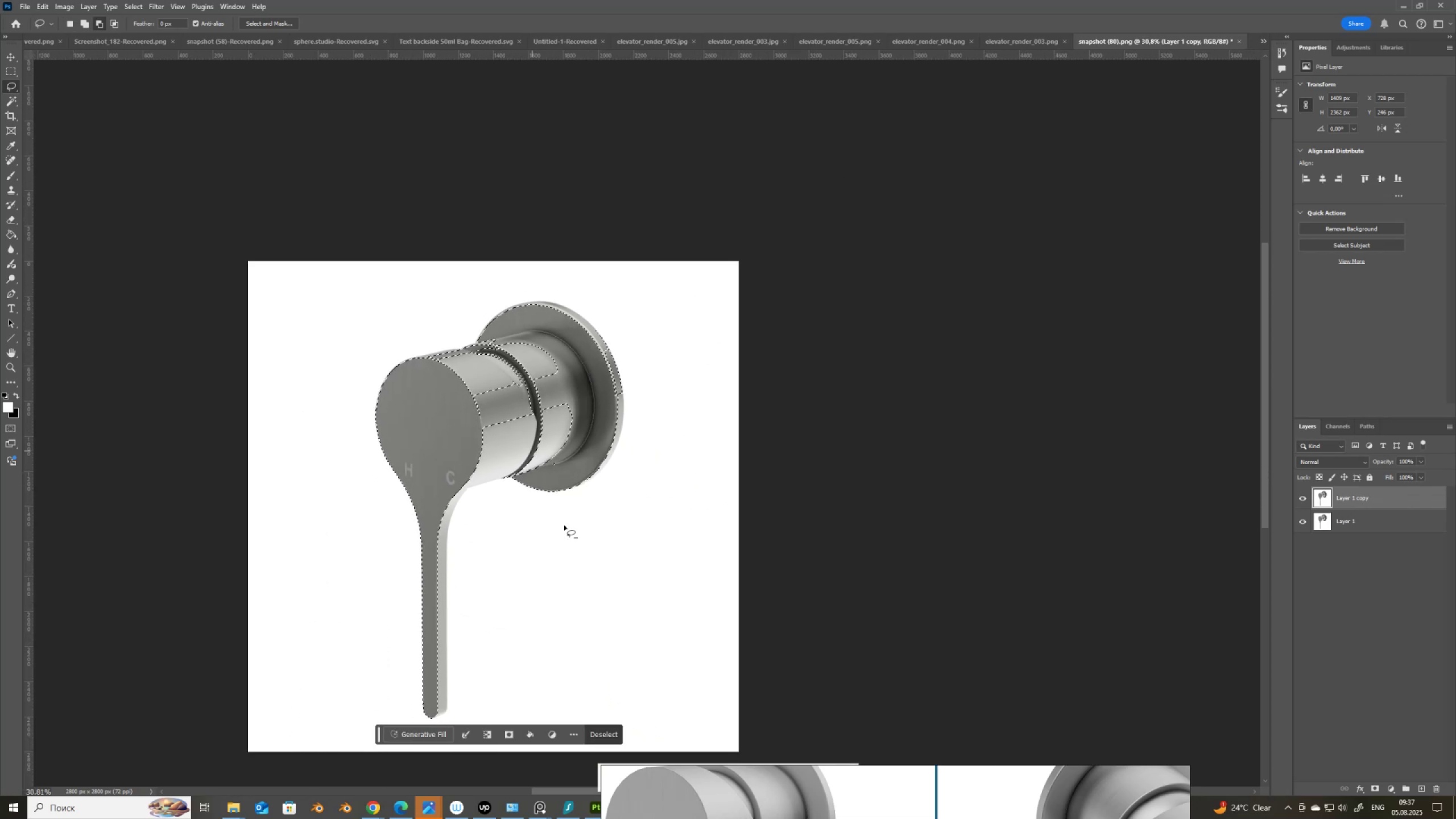 
key(Alt+AltLeft)
 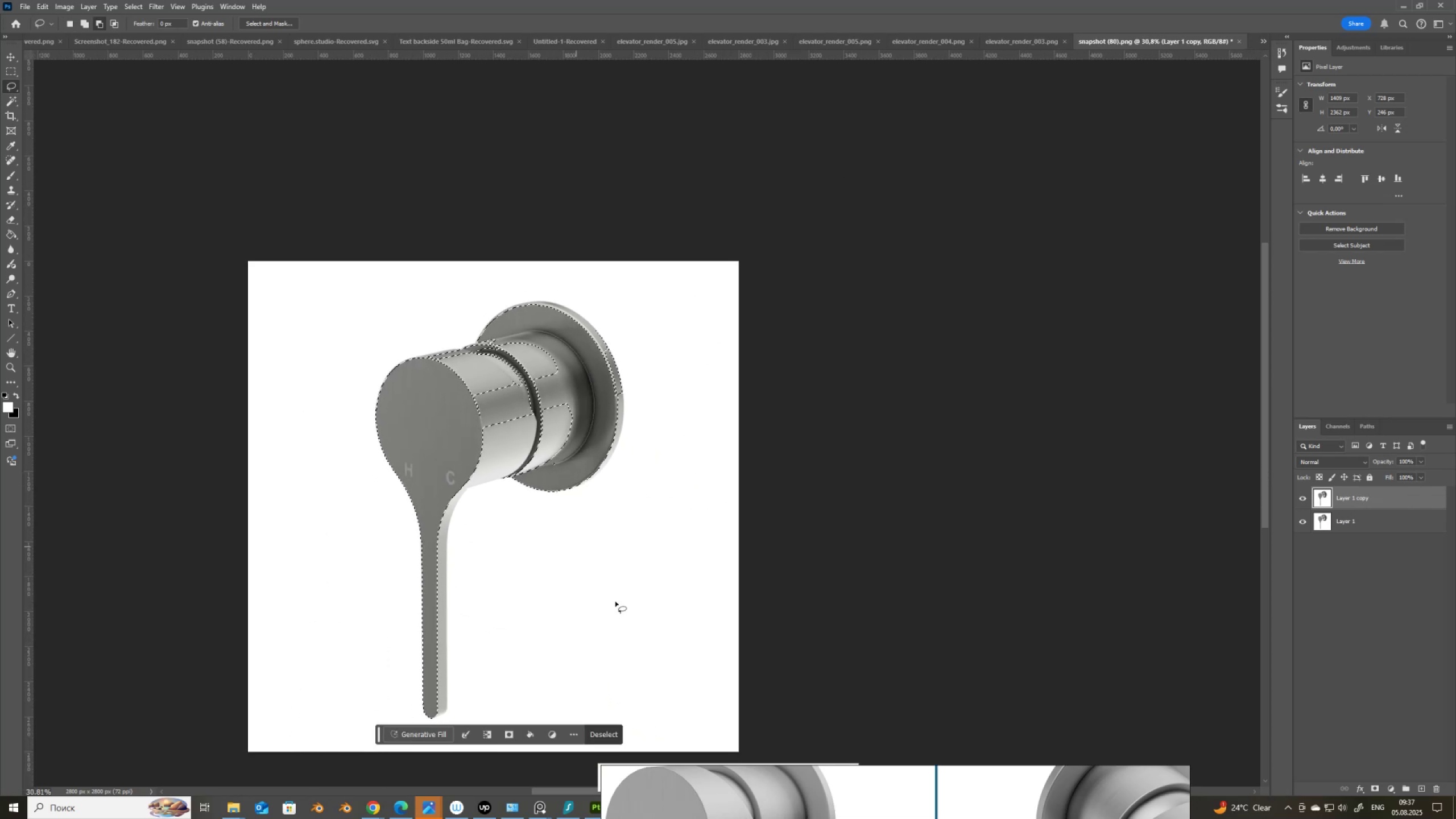 
key(Alt+AltLeft)
 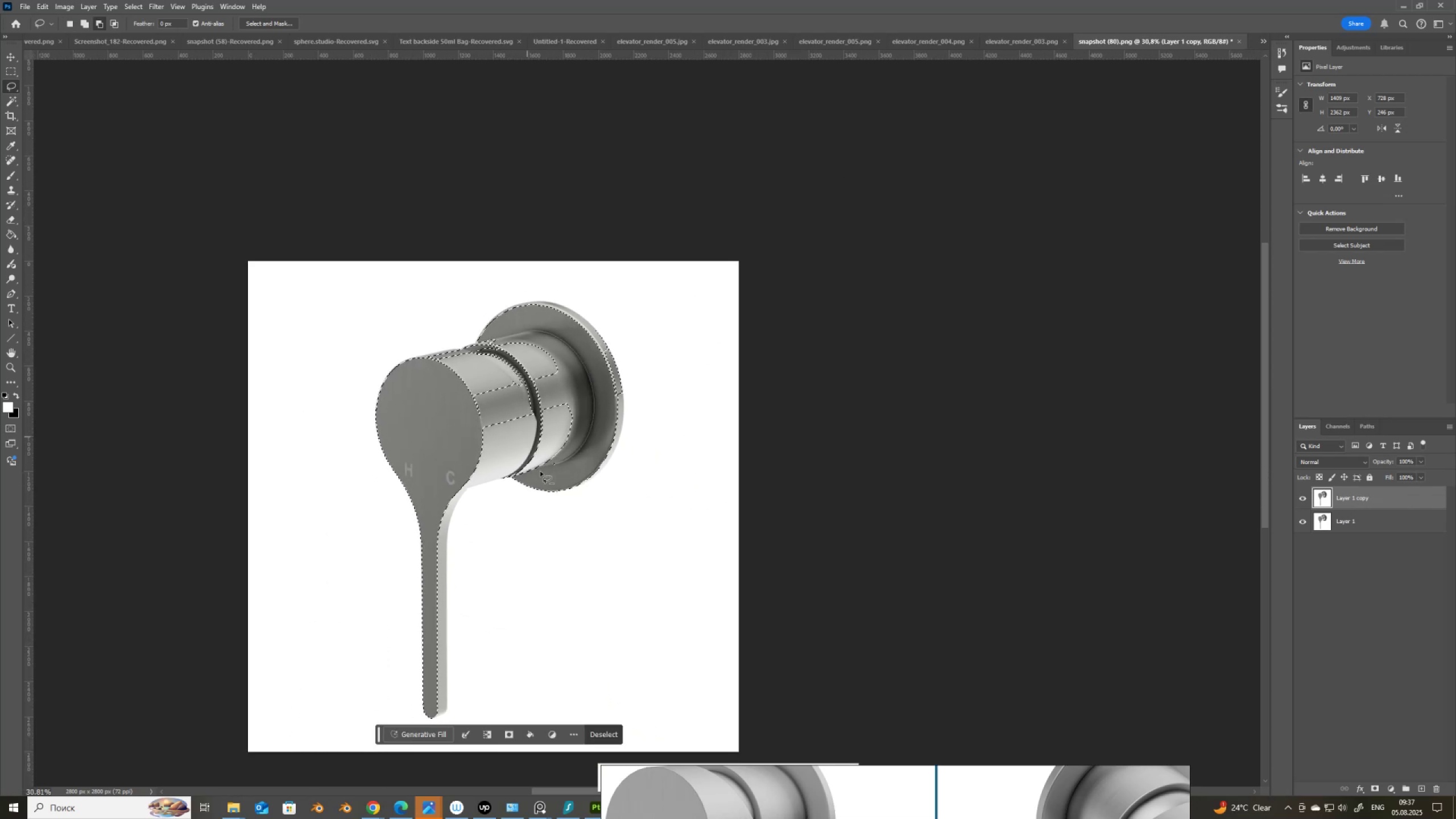 
key(Alt+AltLeft)
 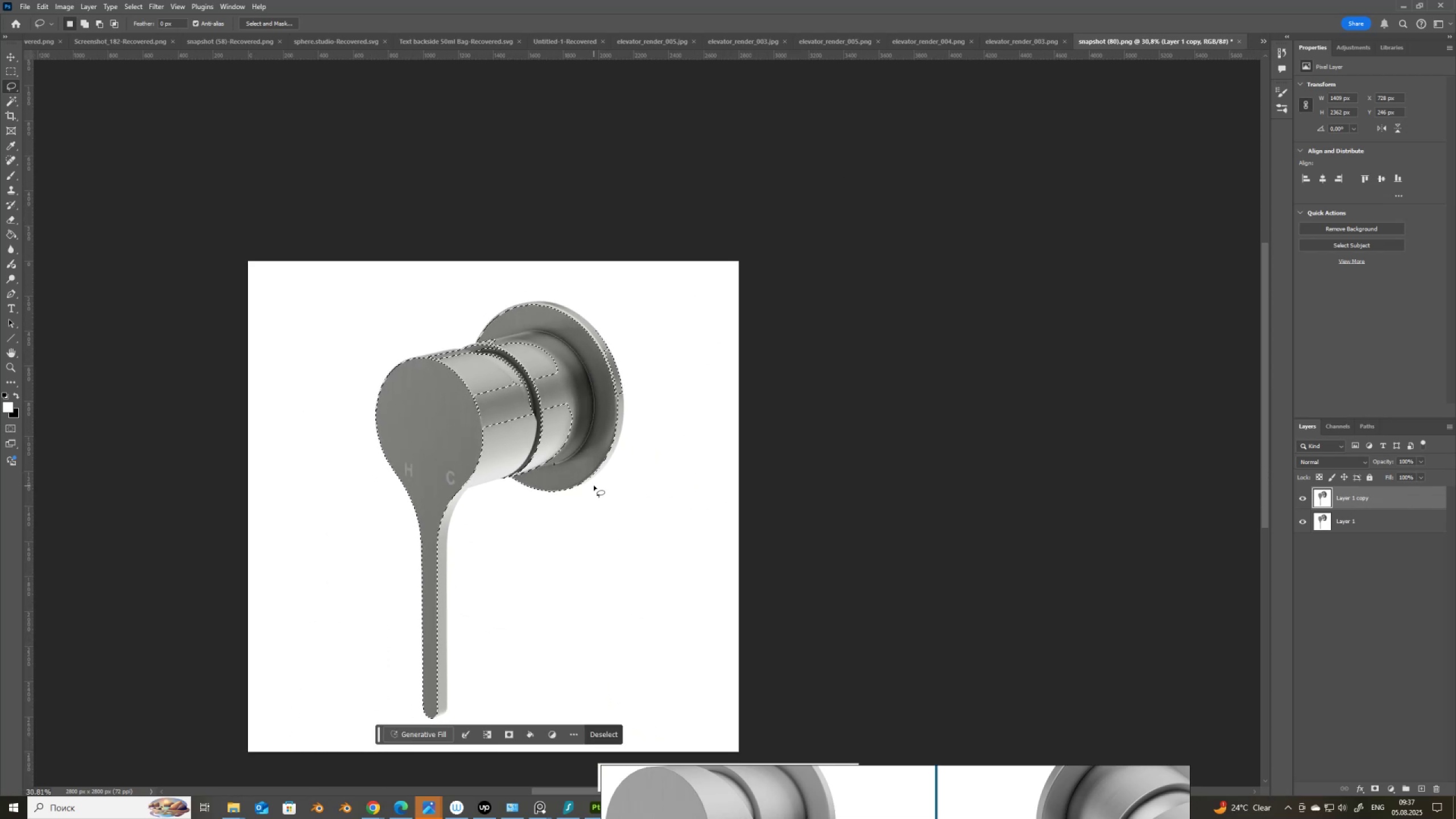 
hold_key(key=Z, duration=0.77)
 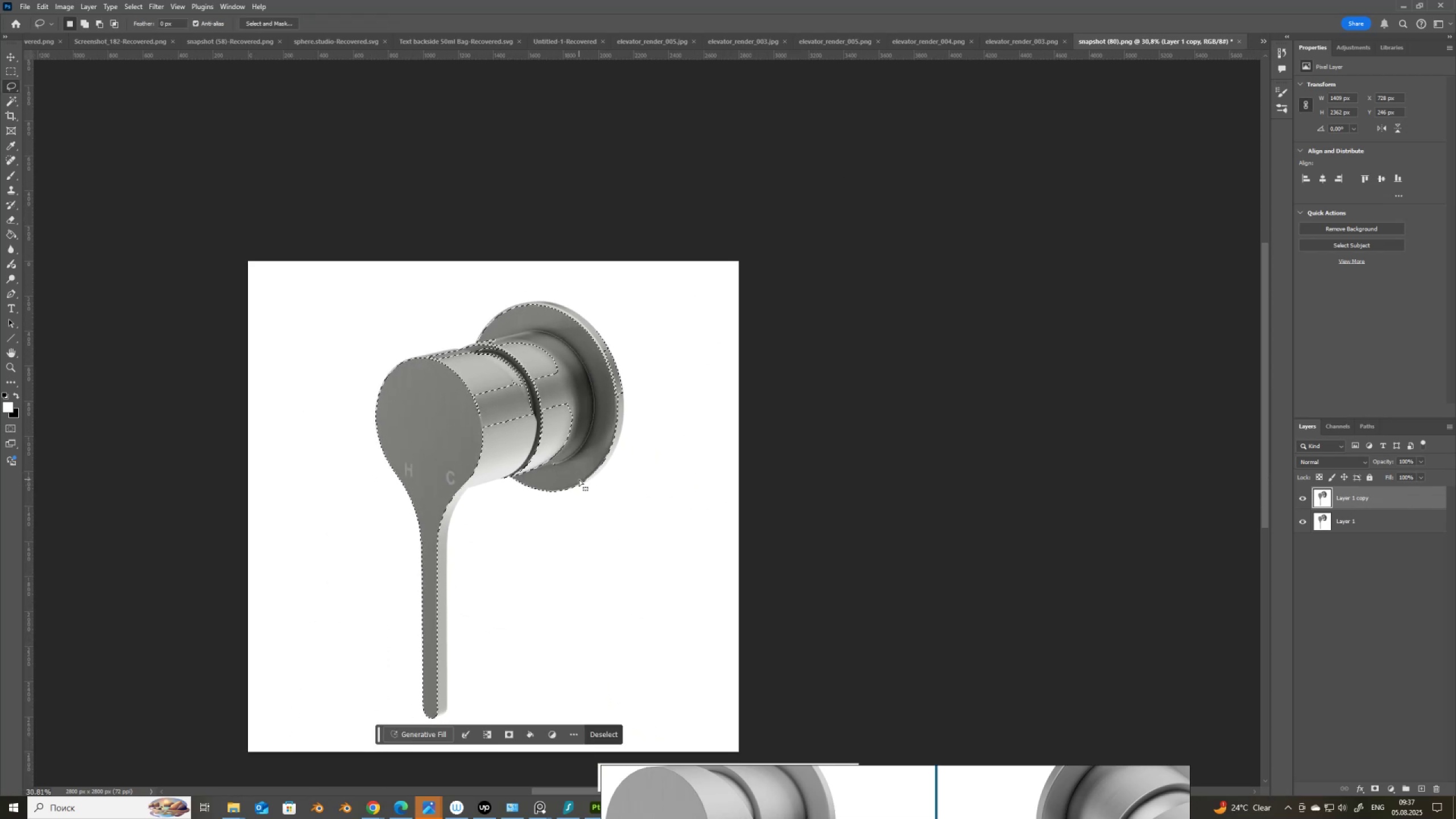 
hold_key(key=AltLeft, duration=0.42)
 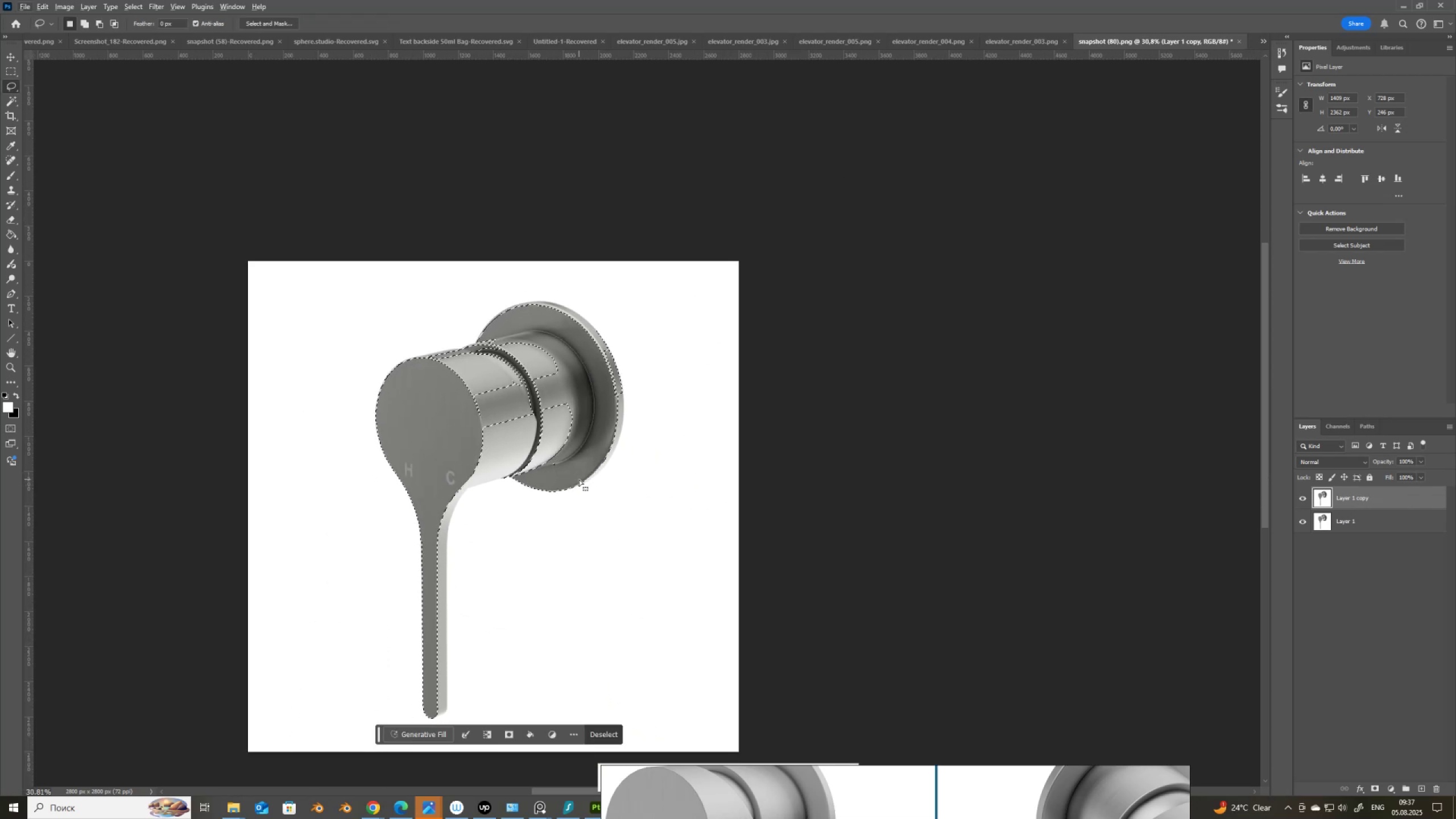 
hold_key(key=ShiftLeft, duration=1.53)
left_click_drag(start_coordinate=[566, 474], to_coordinate=[565, 477])
 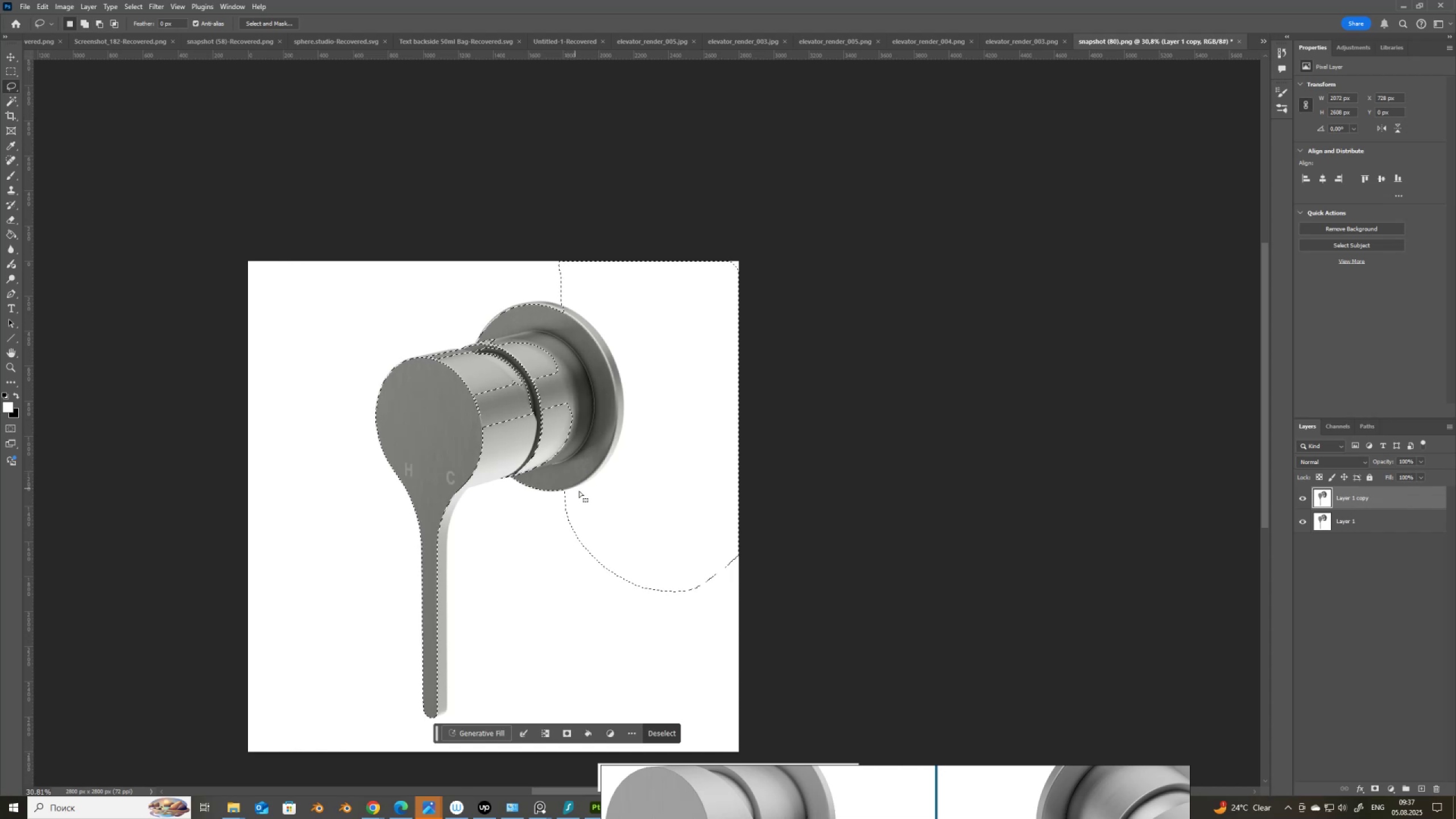 
hold_key(key=ShiftLeft, duration=1.51)
 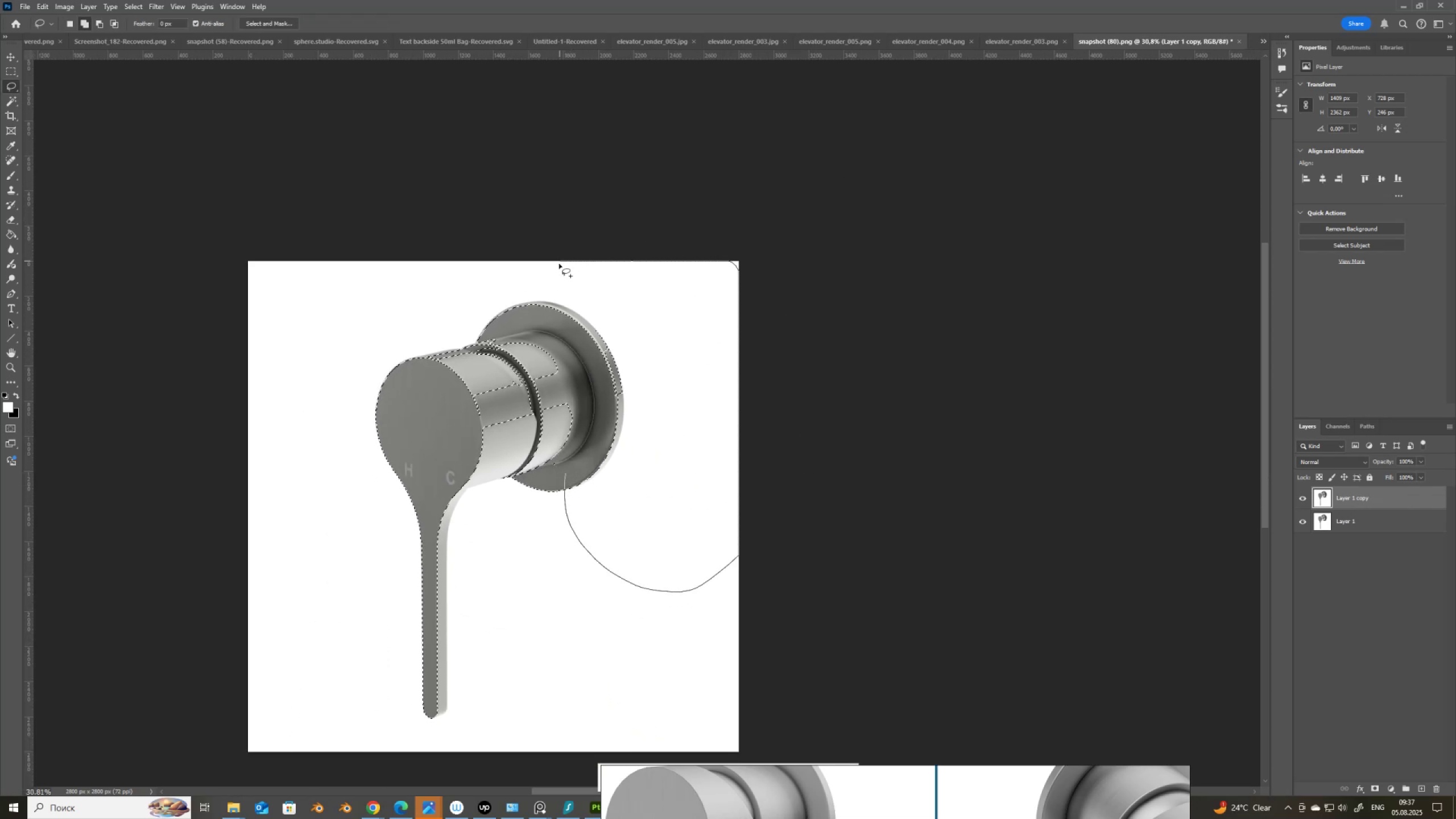 
hold_key(key=ShiftLeft, duration=1.52)
 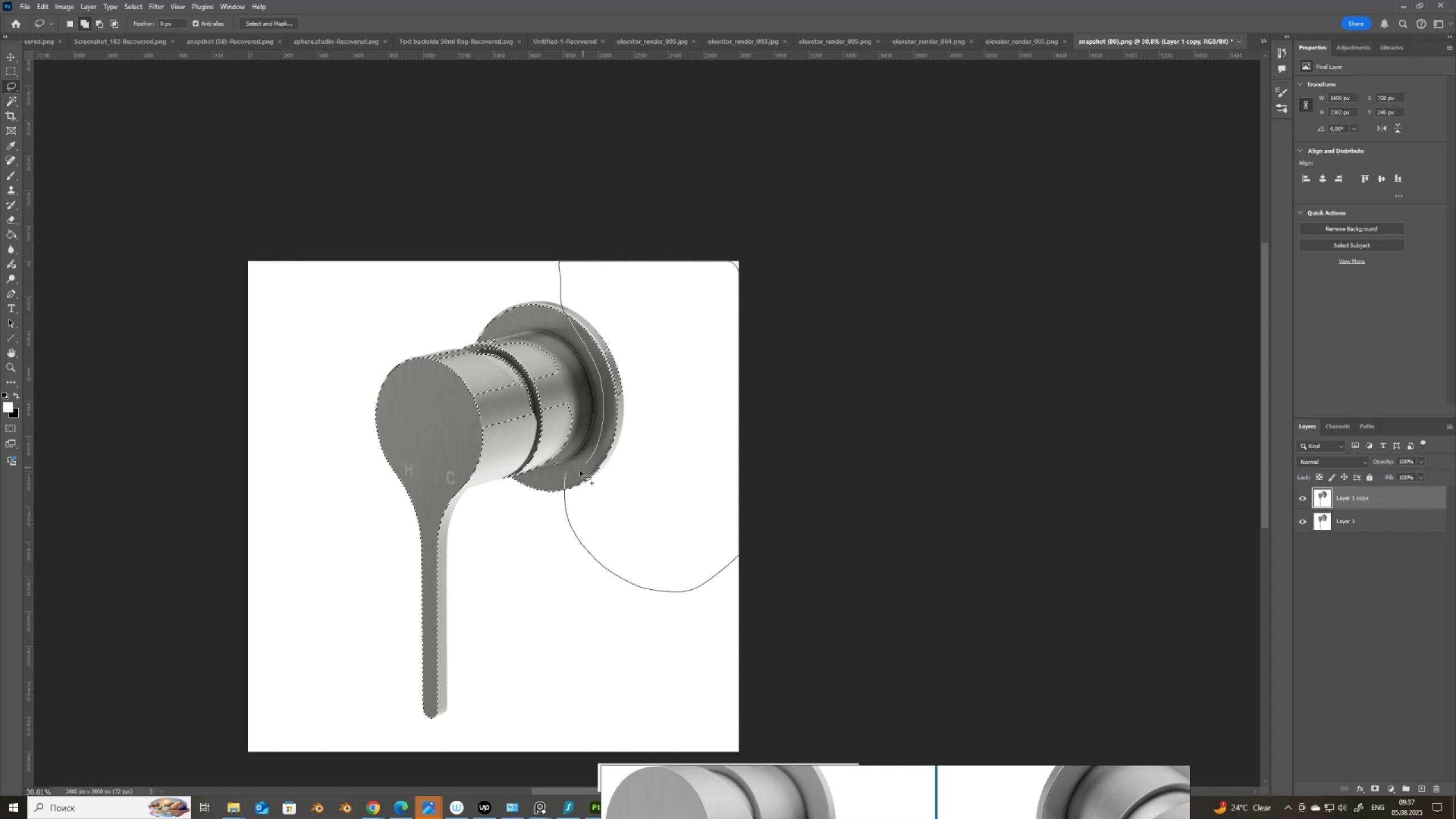 
hold_key(key=ShiftLeft, duration=1.52)
 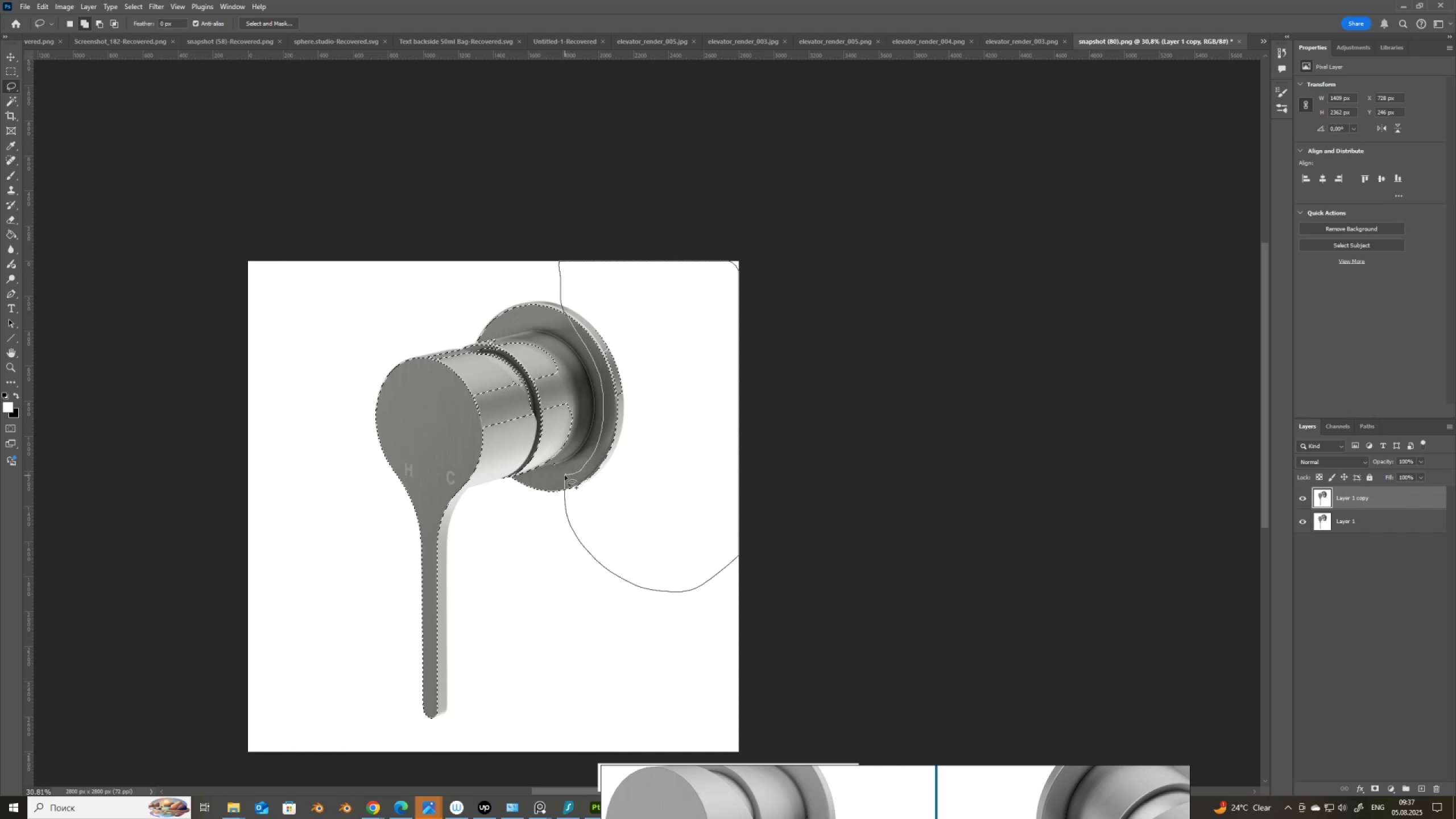 
hold_key(key=ShiftLeft, duration=1.06)
 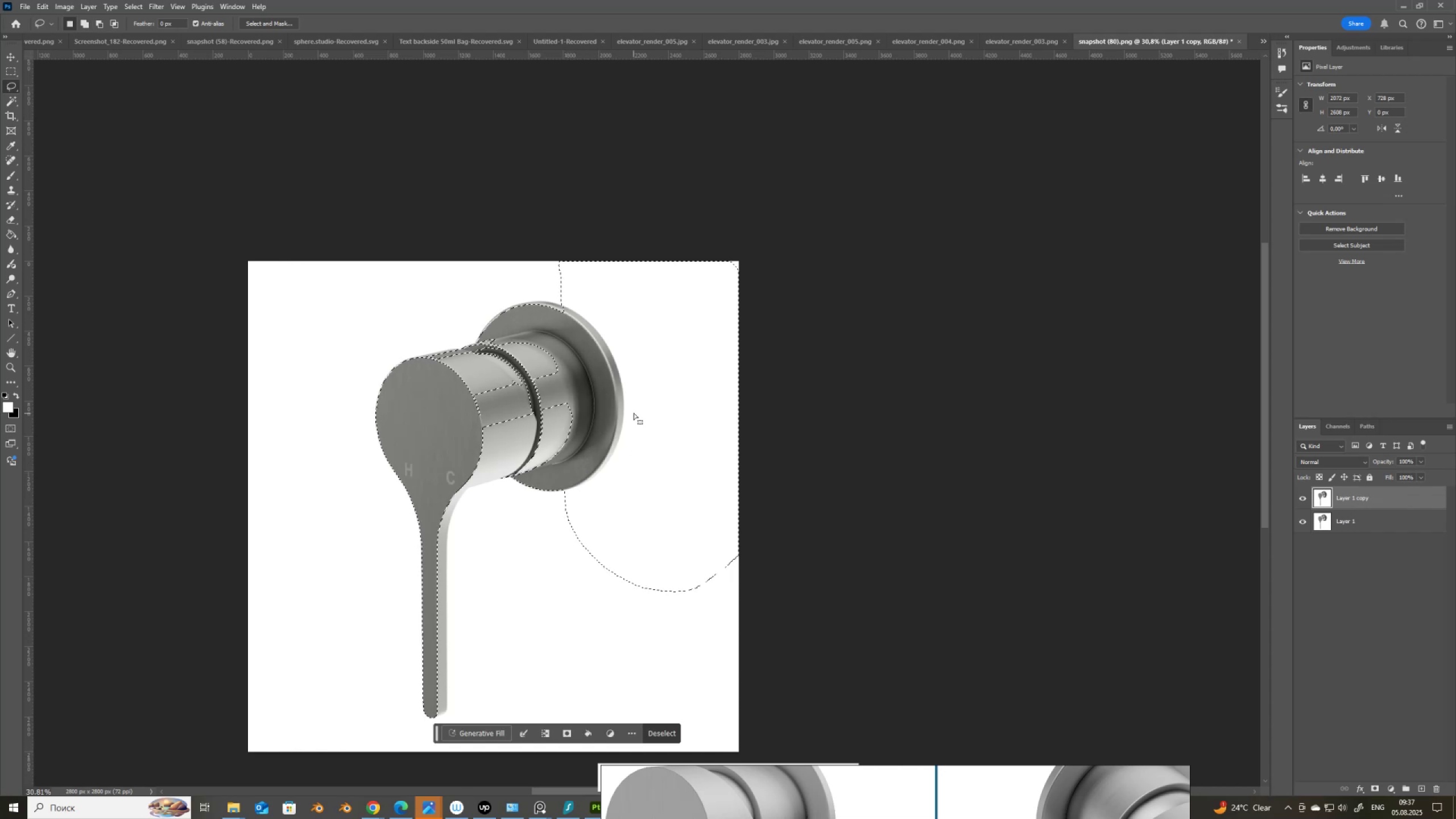 
hold_key(key=ShiftLeft, duration=1.44)
left_click_drag(start_coordinate=[650, 344], to_coordinate=[772, 340])
 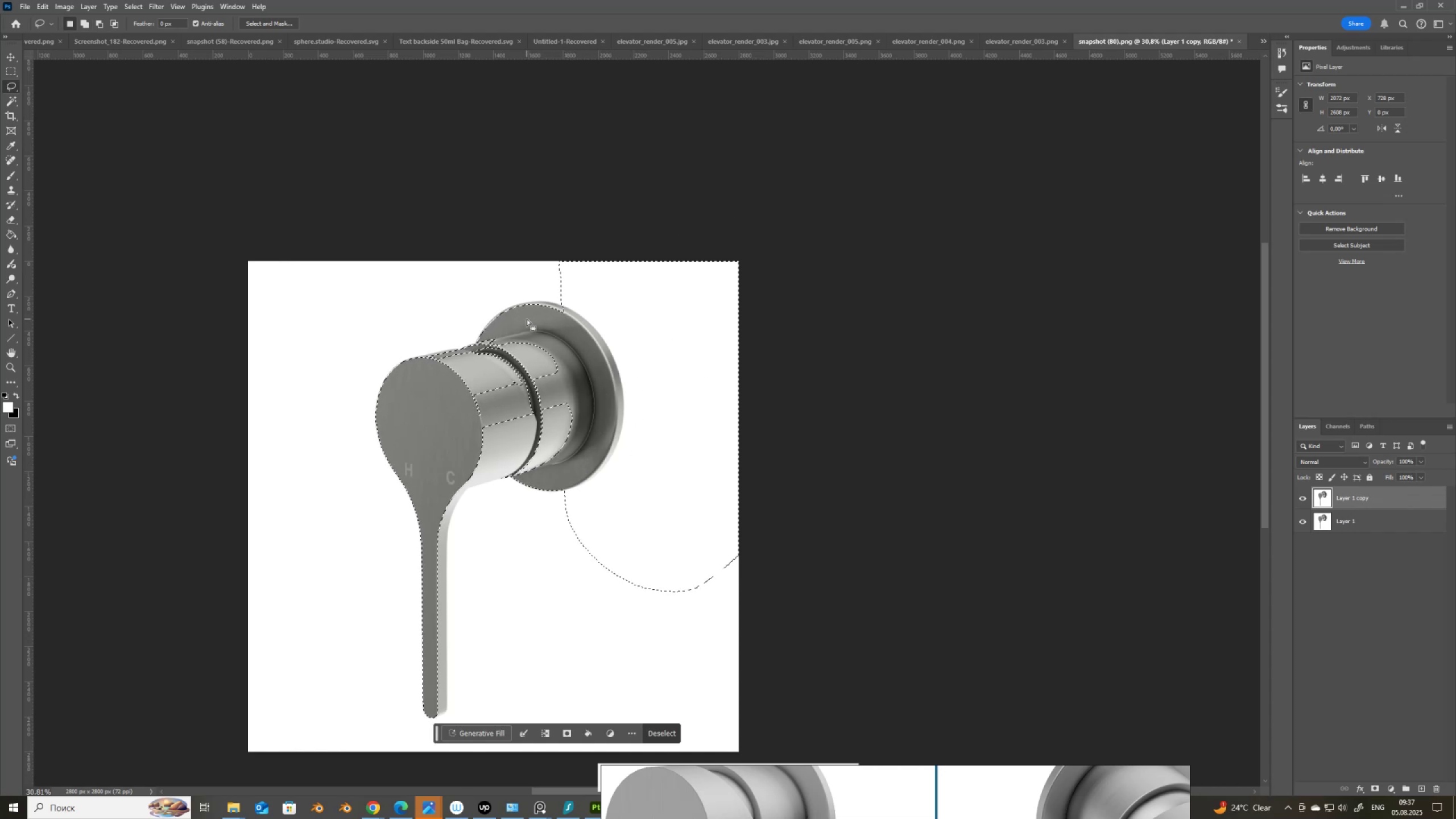 
scroll: coordinate [618, 409], scroll_direction: up, amount: 2.0
 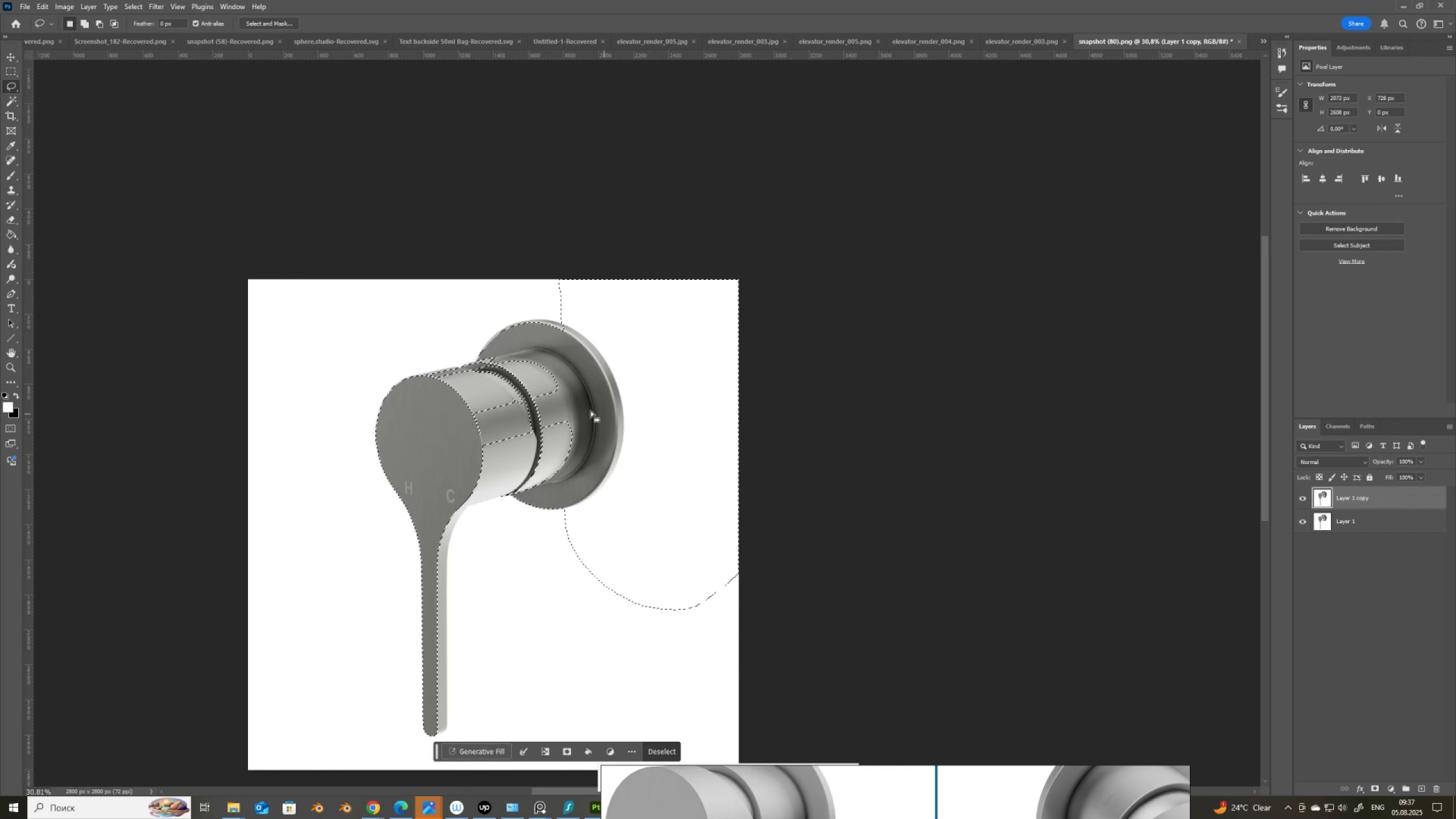 
hold_key(key=ShiftLeft, duration=0.31)
 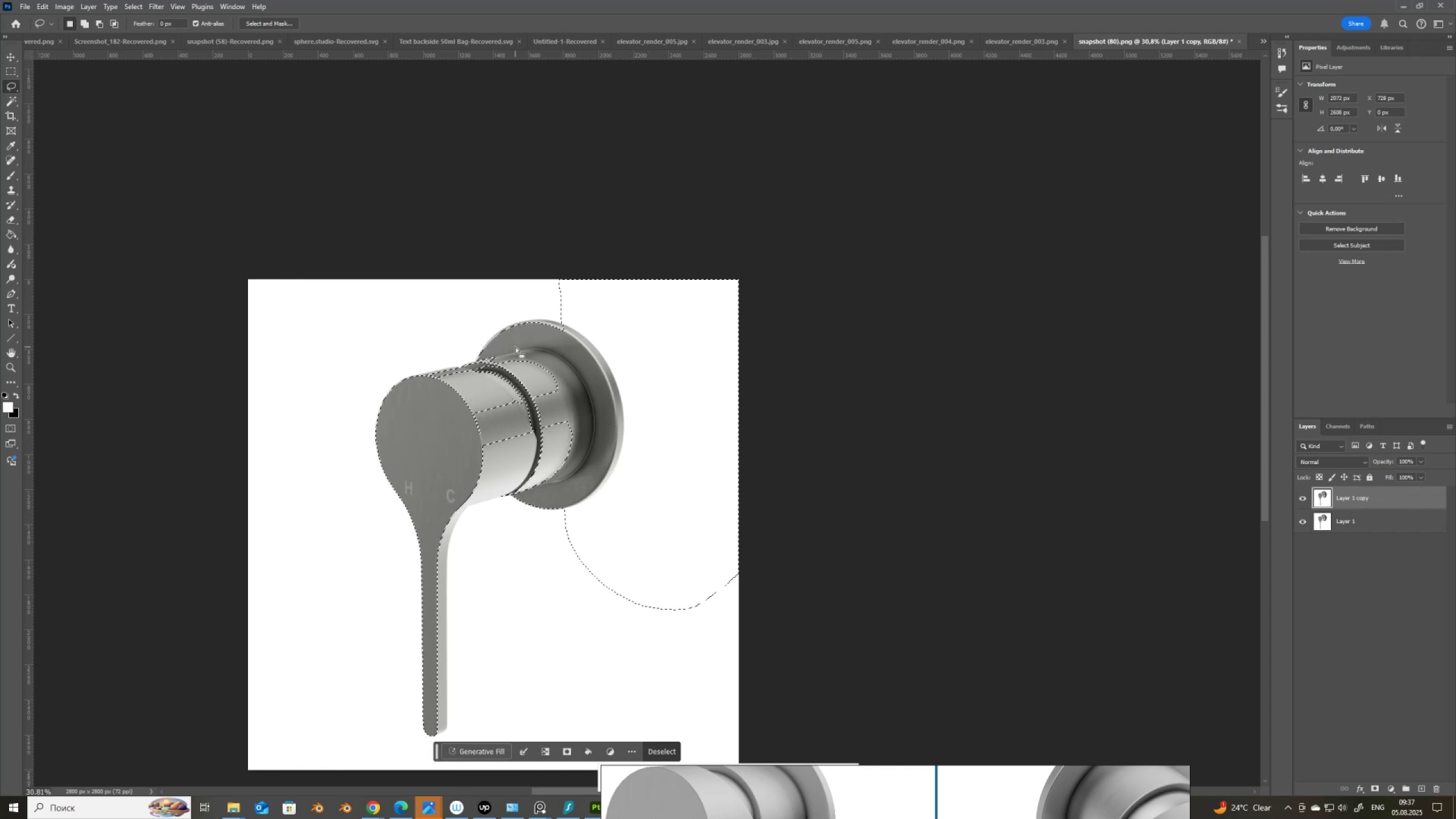 
scroll: coordinate [579, 454], scroll_direction: down, amount: 7.0
 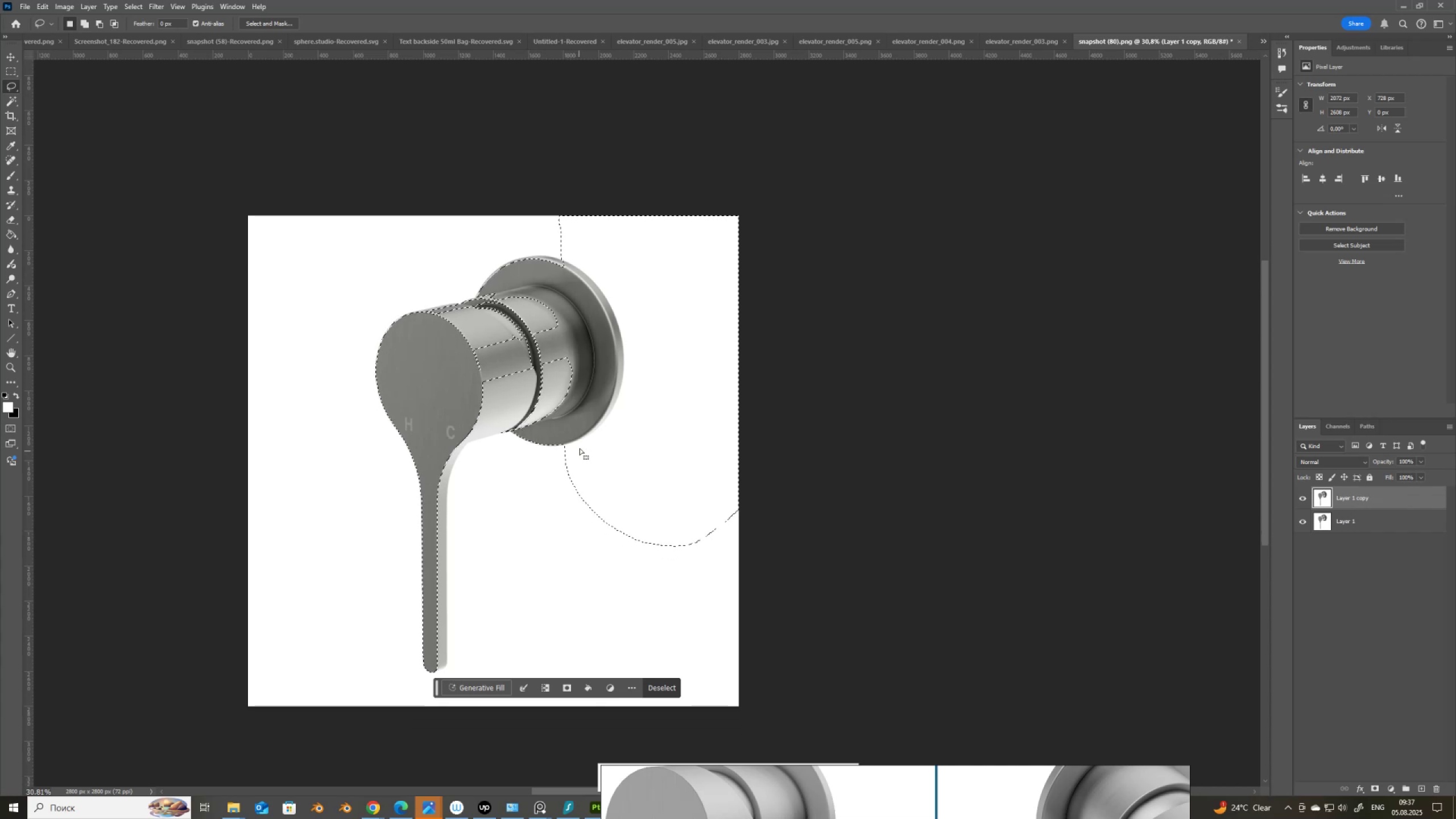 
hold_key(key=ShiftLeft, duration=1.53)
left_click_drag(start_coordinate=[575, 429], to_coordinate=[571, 428])
 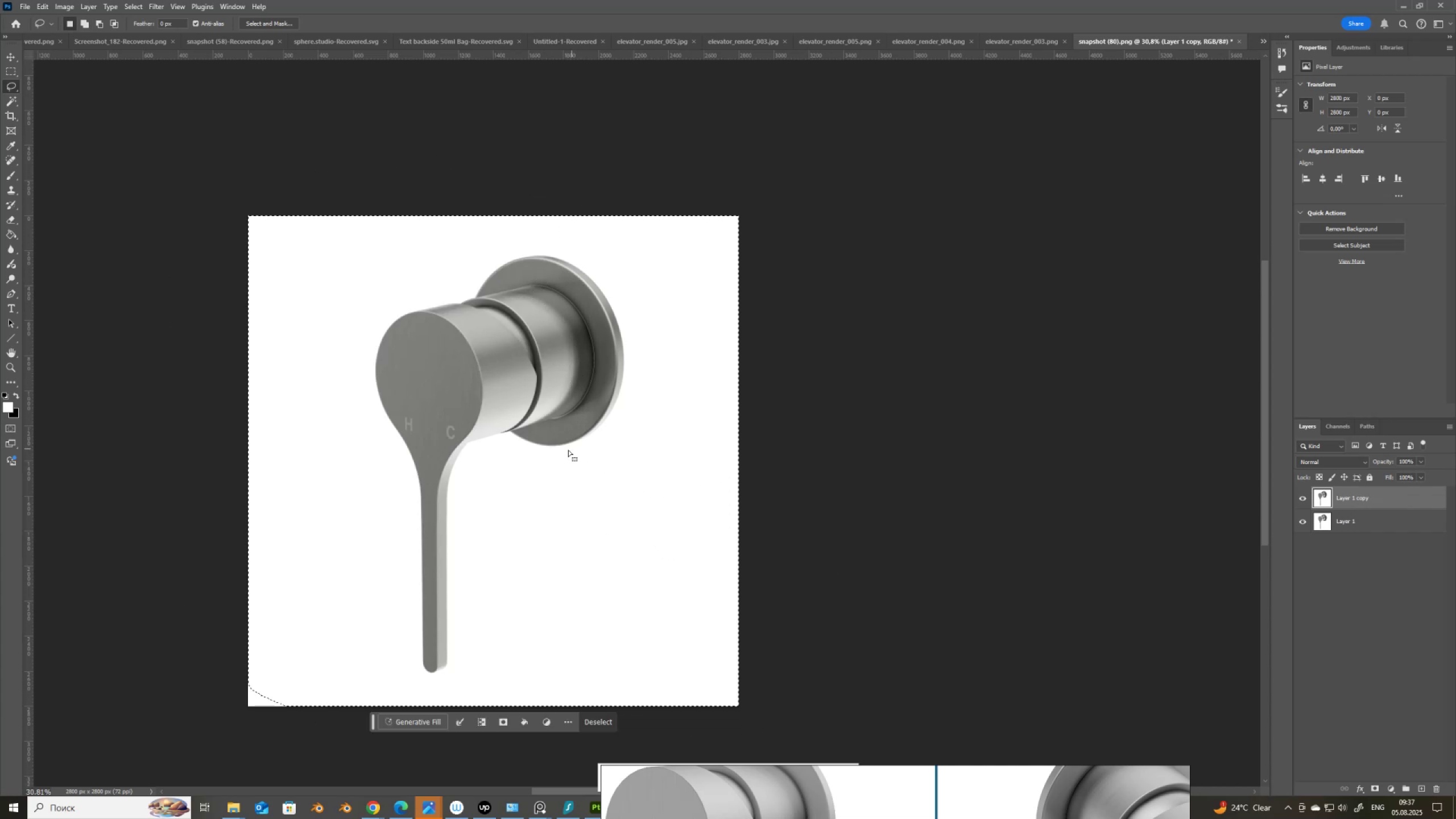 
hold_key(key=ShiftLeft, duration=1.52)
 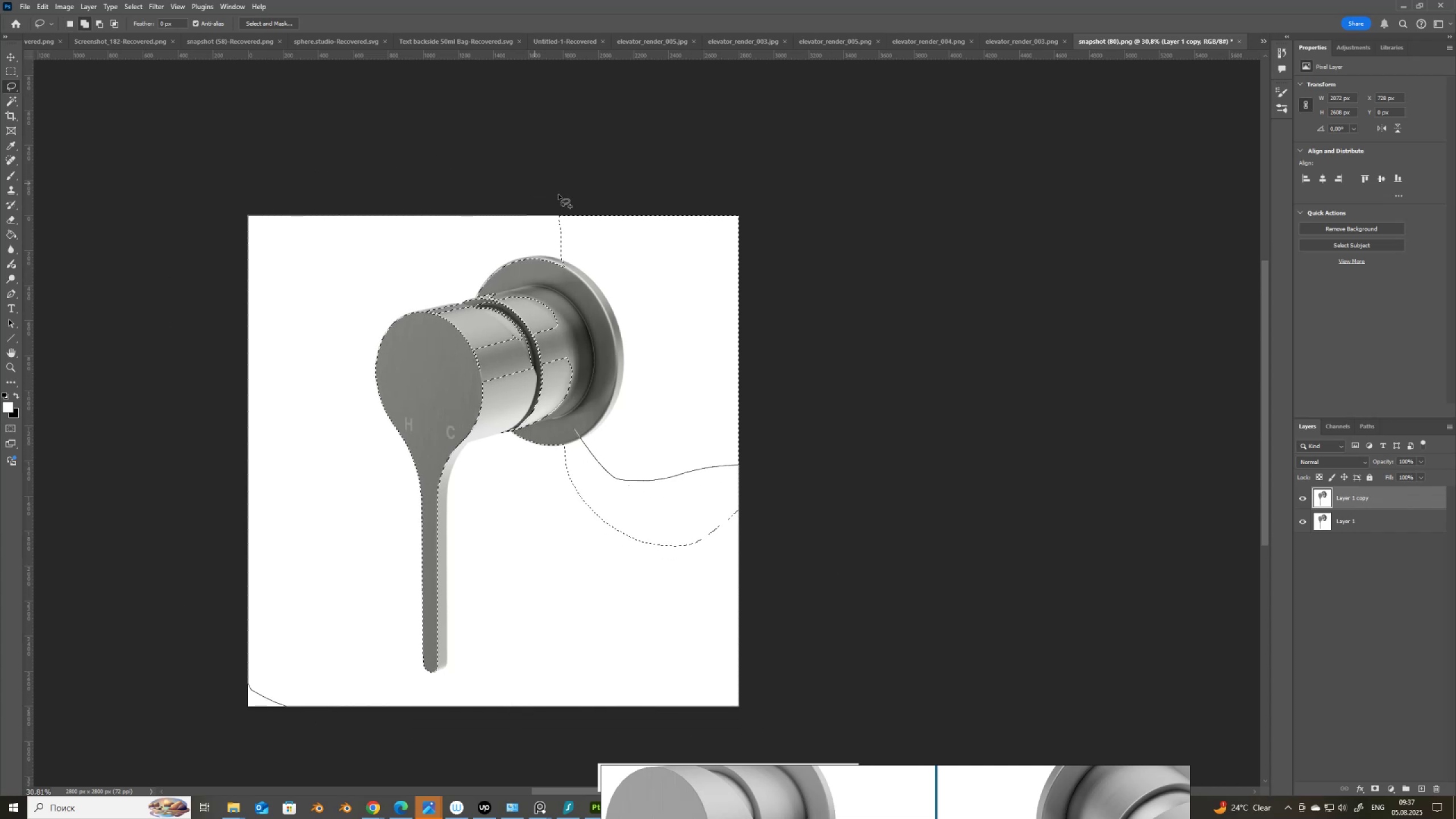 
hold_key(key=ShiftLeft, duration=1.51)
 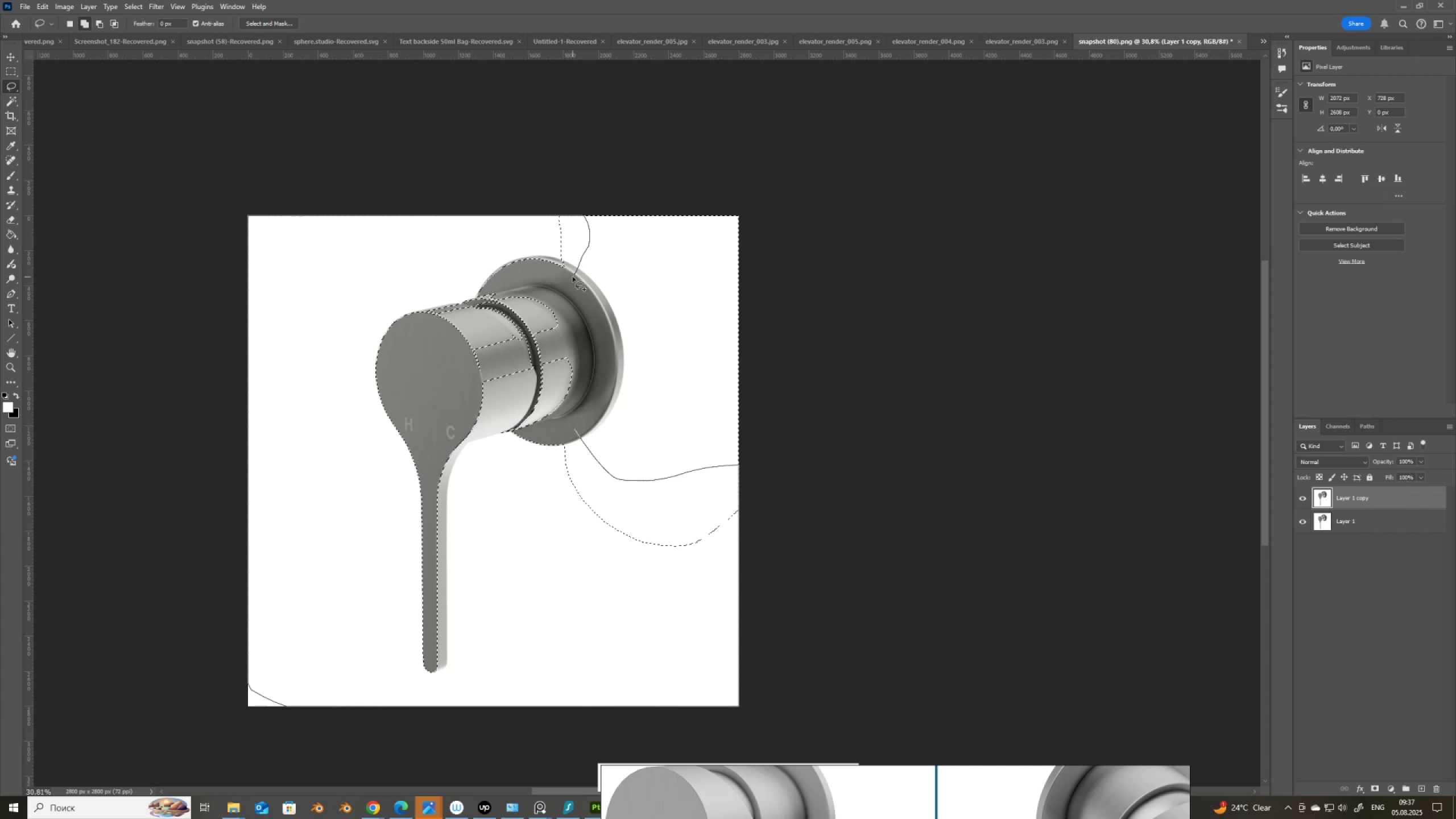 
hold_key(key=ShiftLeft, duration=1.52)
 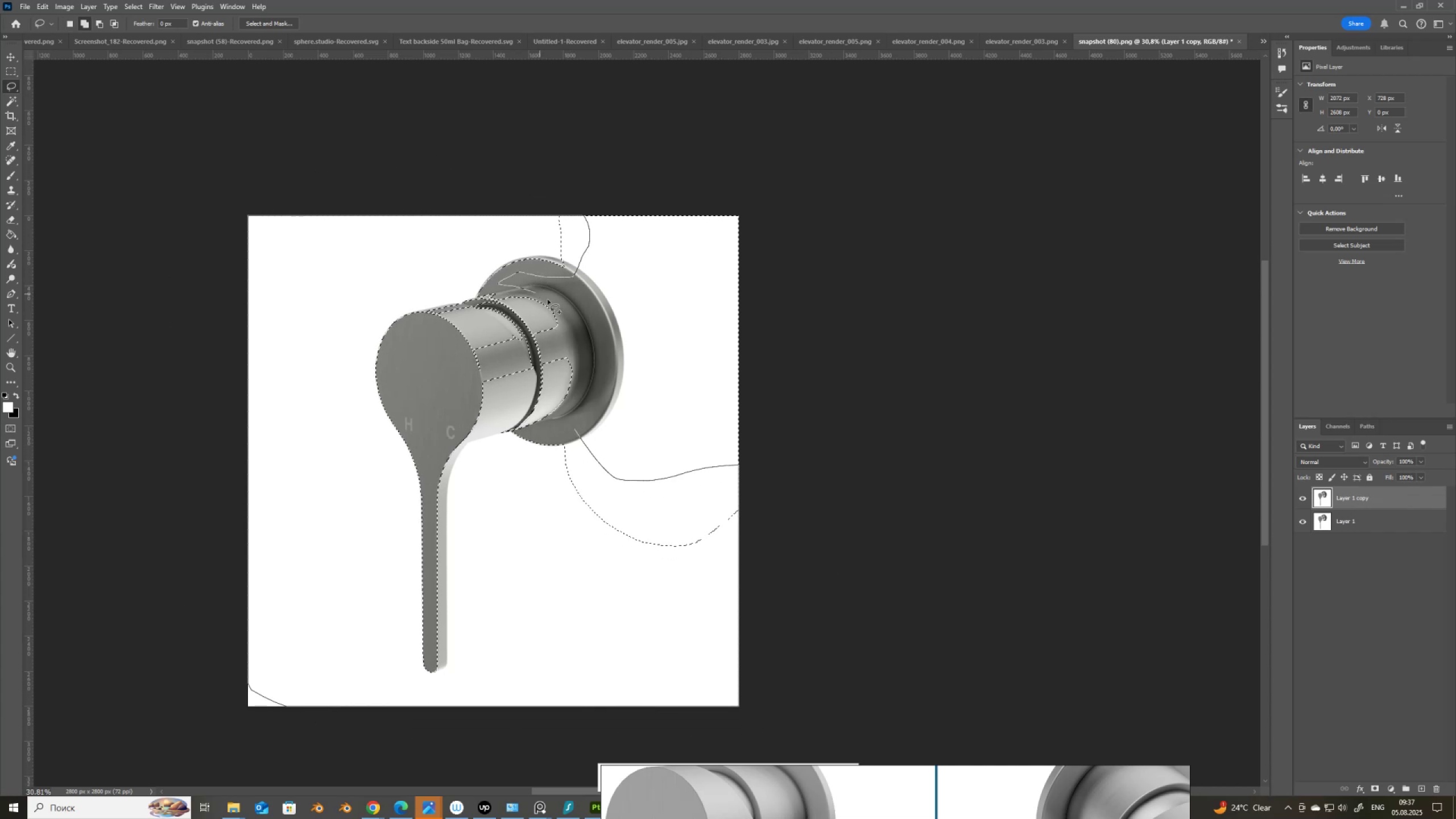 
hold_key(key=ShiftLeft, duration=1.52)
 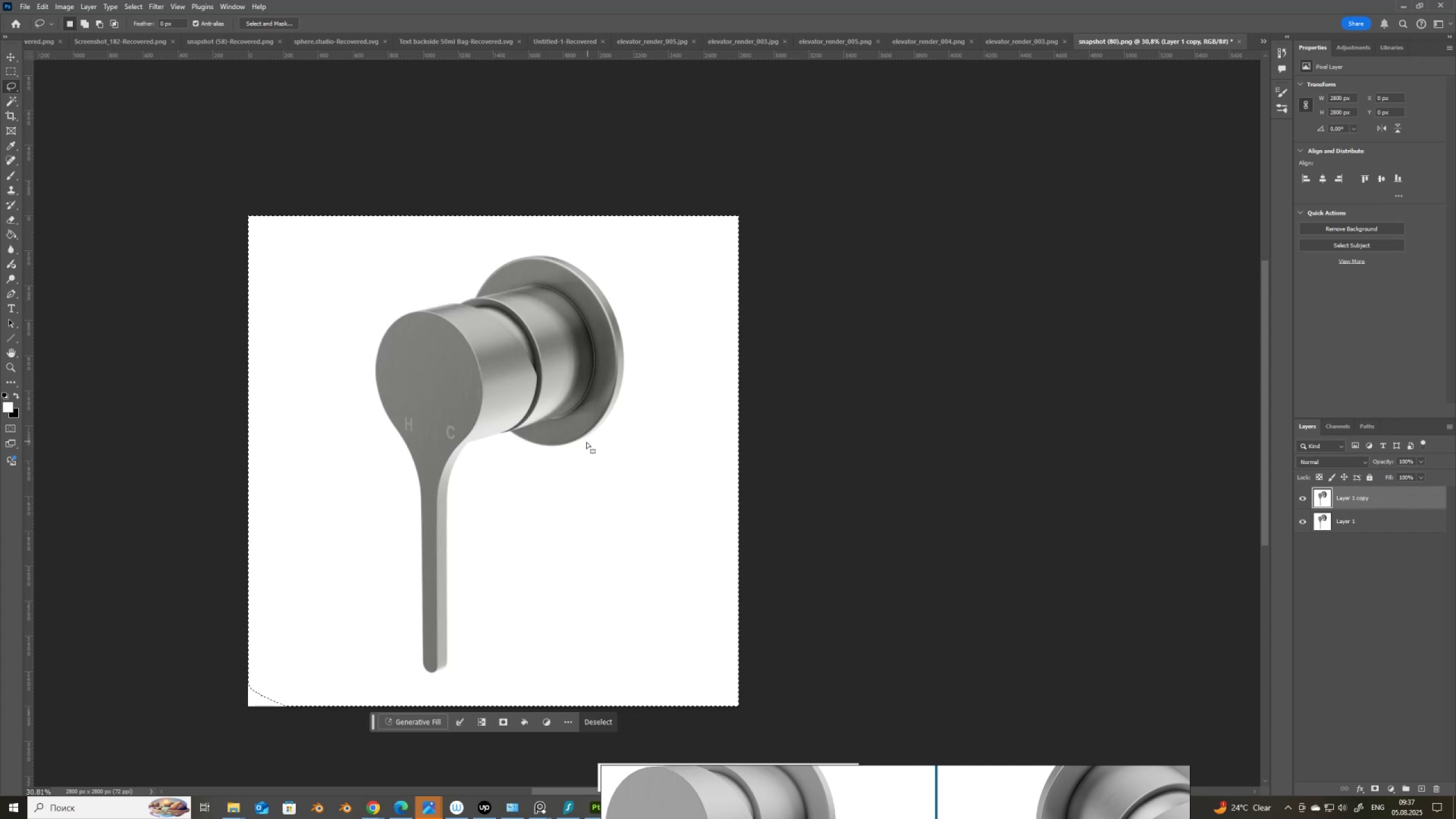 
hold_key(key=ShiftLeft, duration=0.34)
 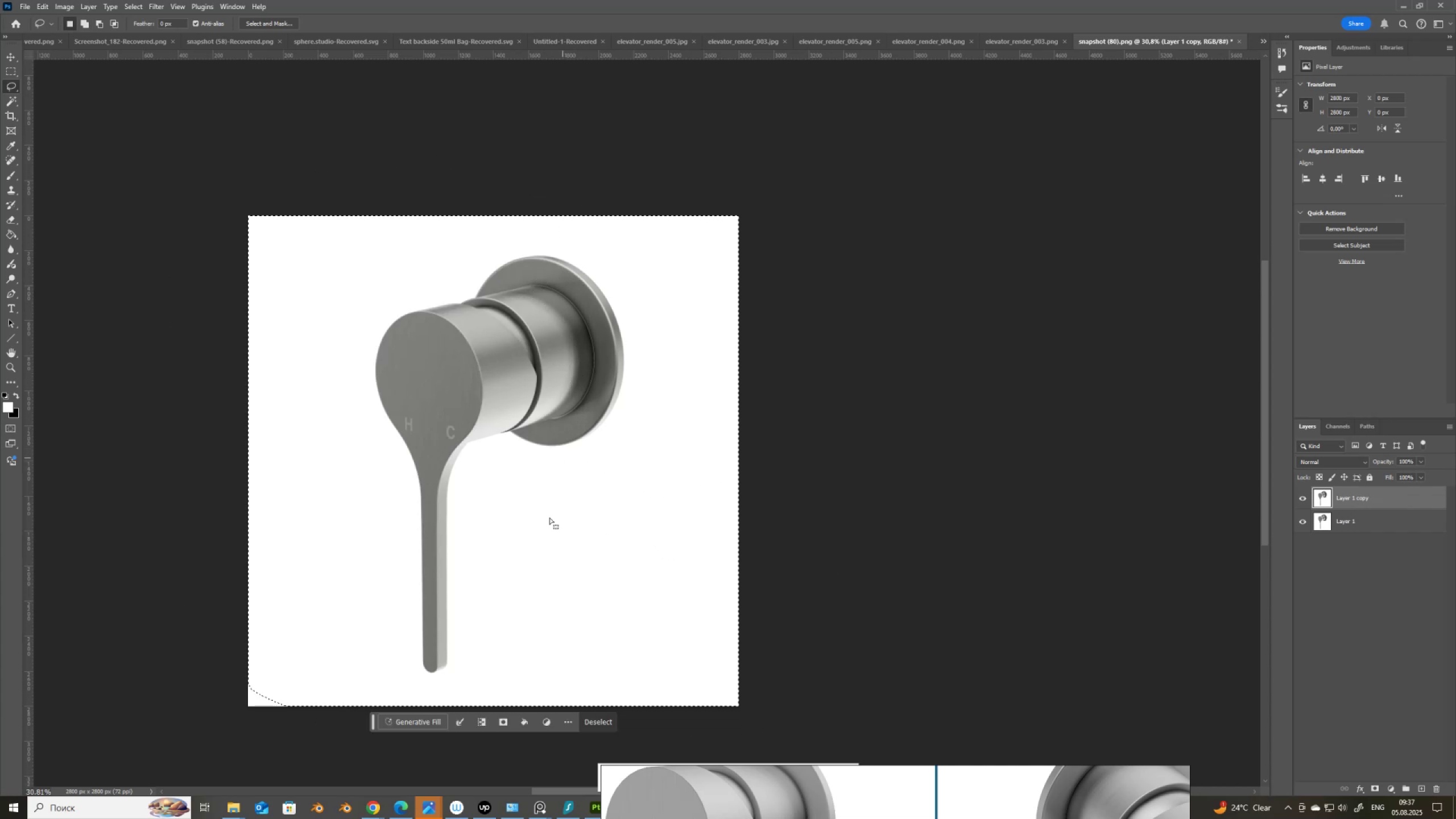 
hold_key(key=ShiftLeft, duration=1.33)
left_click_drag(start_coordinate=[200, 588], to_coordinate=[257, 602])
 